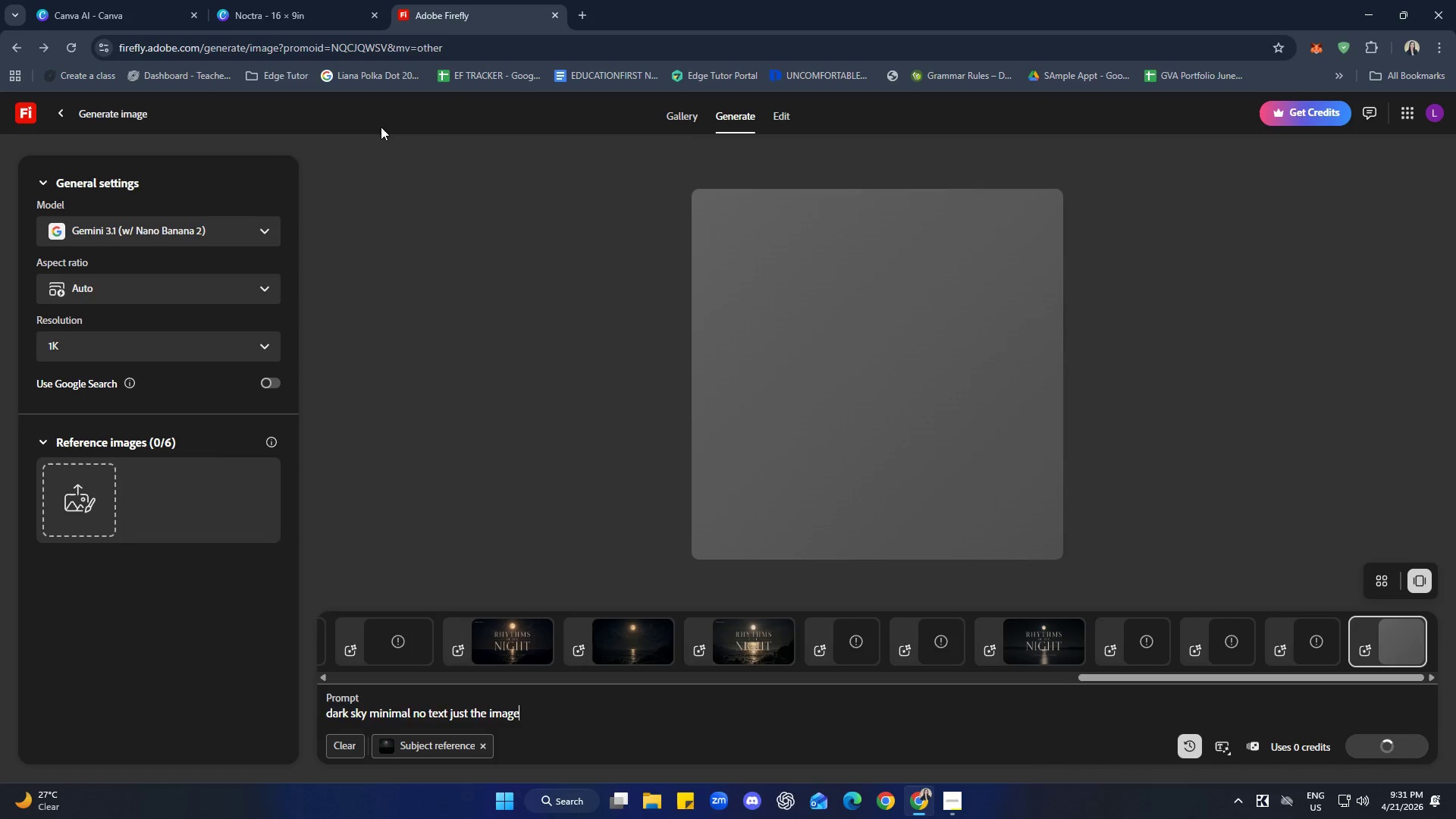 
wait(6.48)
 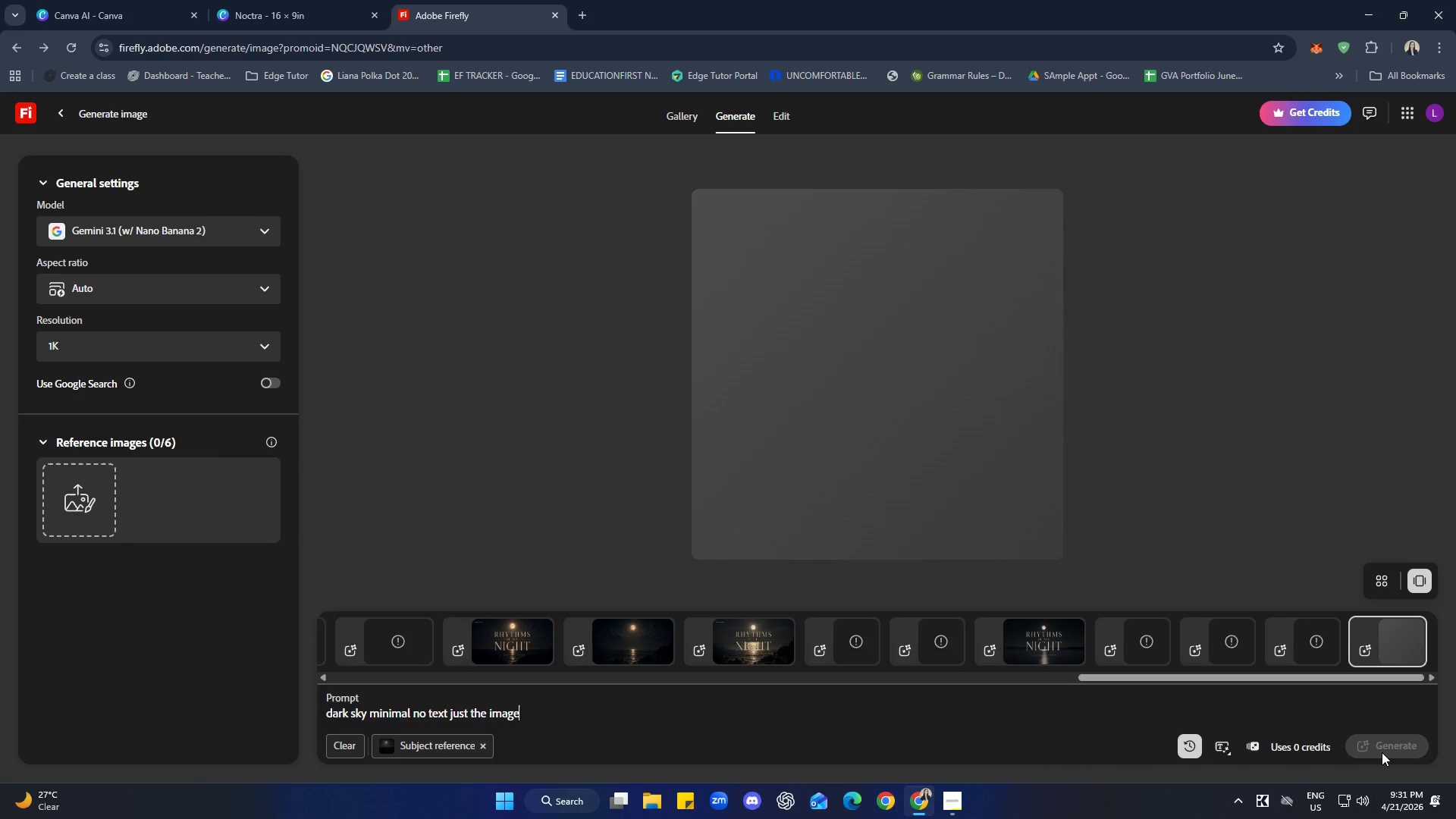 
left_click([304, 0])
 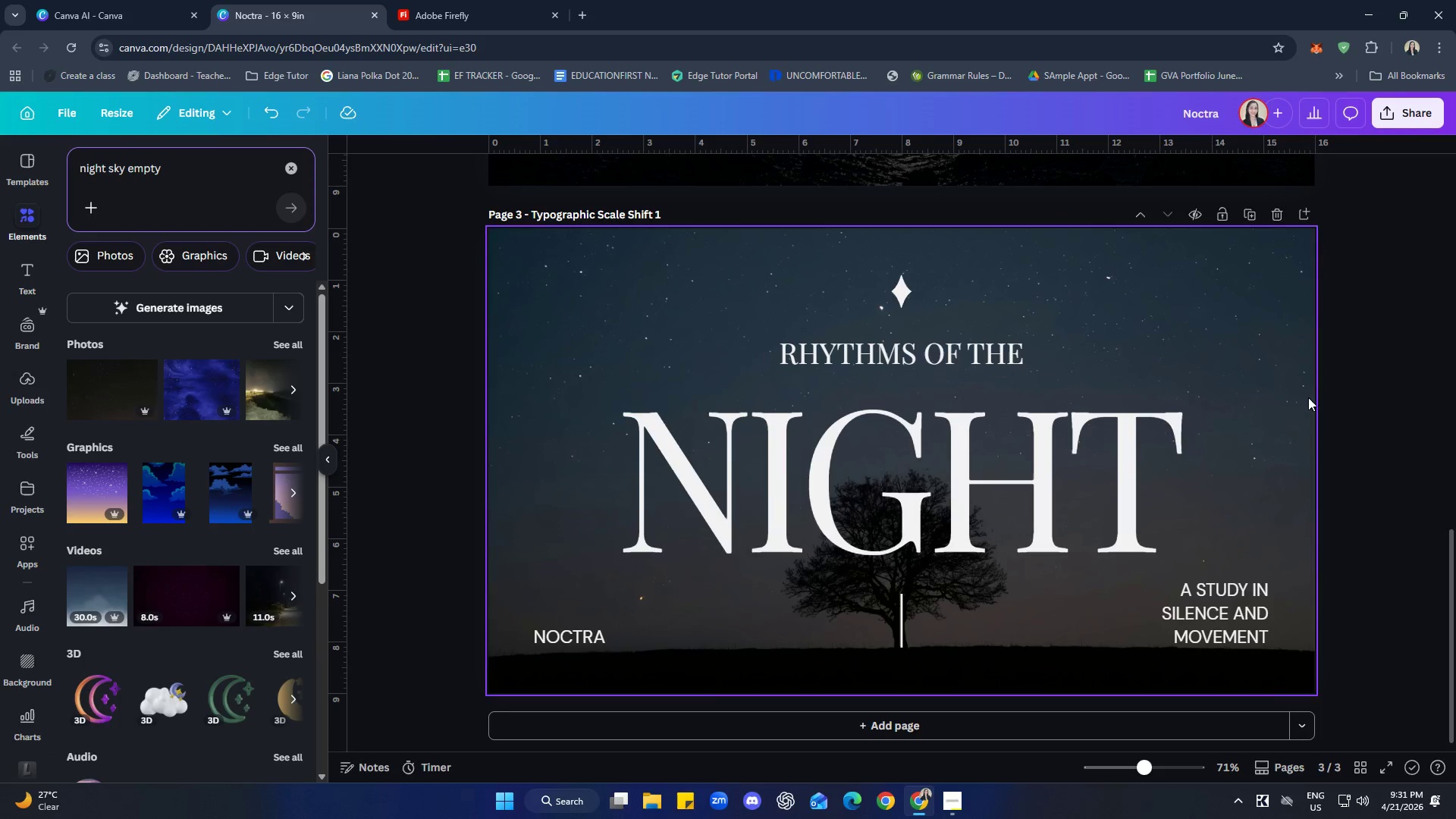 
left_click([1454, 380])
 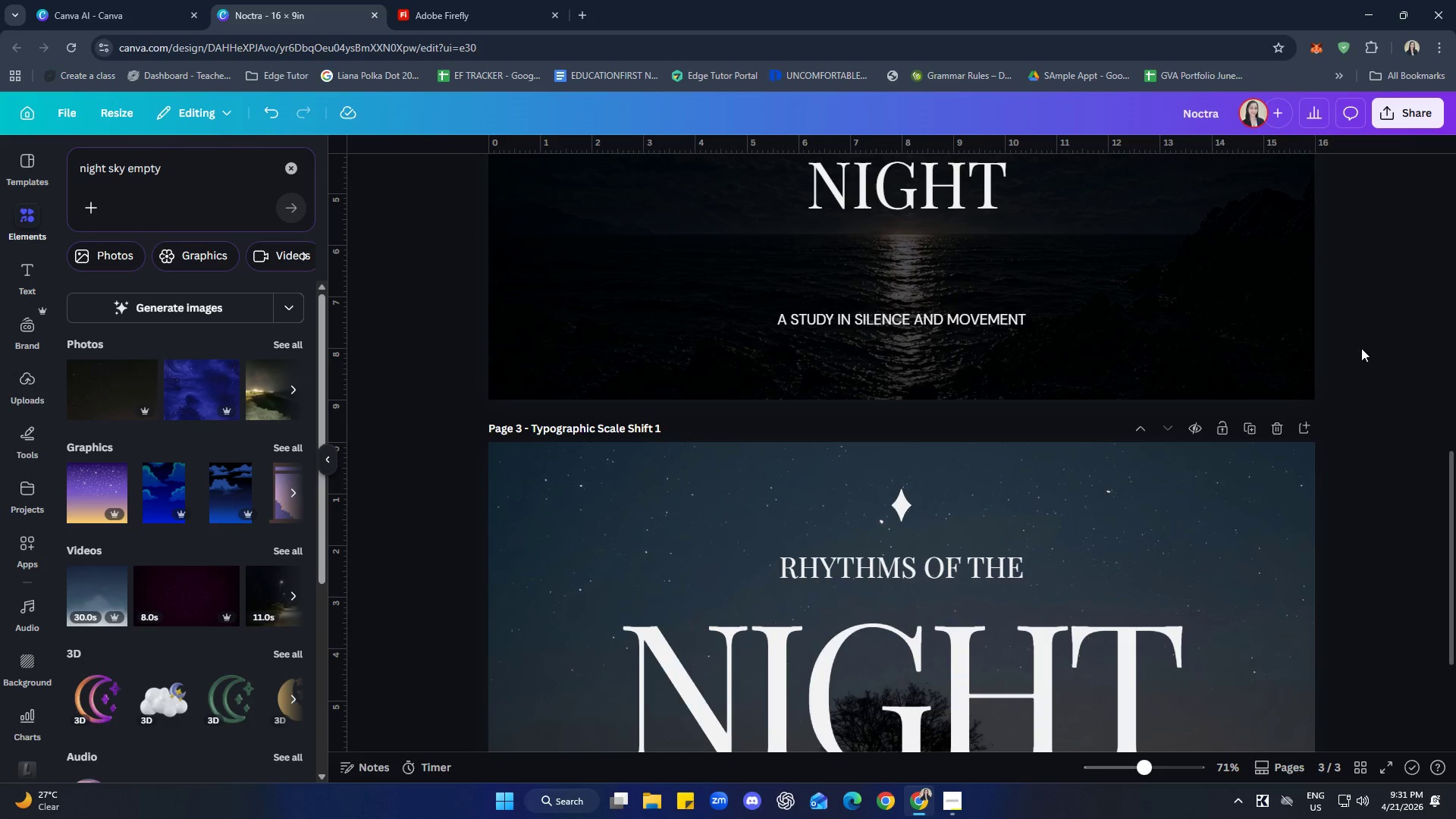 
scroll: coordinate [1393, 337], scroll_direction: down, amount: 2.0
 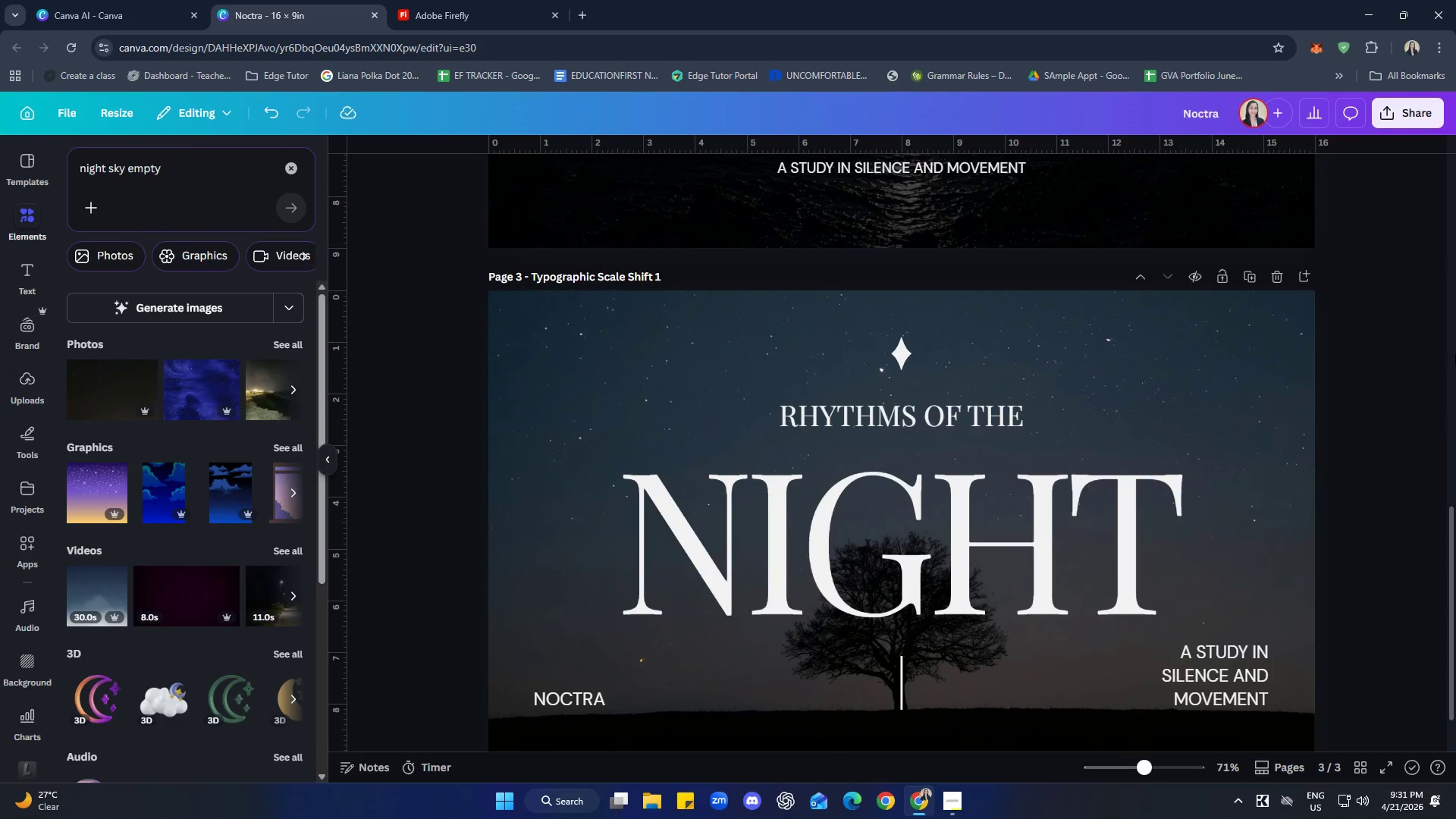 
scroll: coordinate [1407, 588], scroll_direction: up, amount: 6.0
 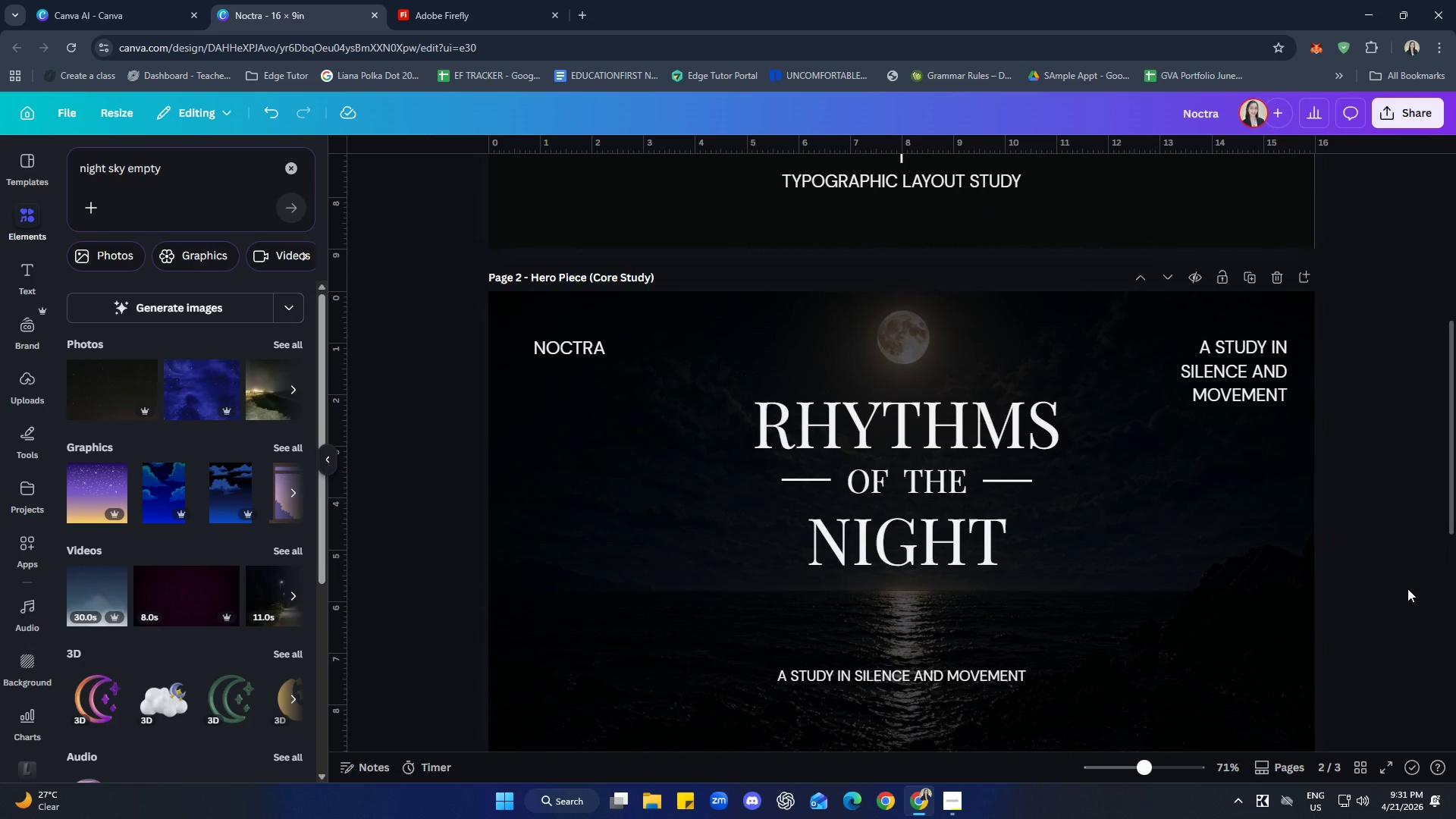 
scroll: coordinate [1407, 588], scroll_direction: down, amount: 8.0
 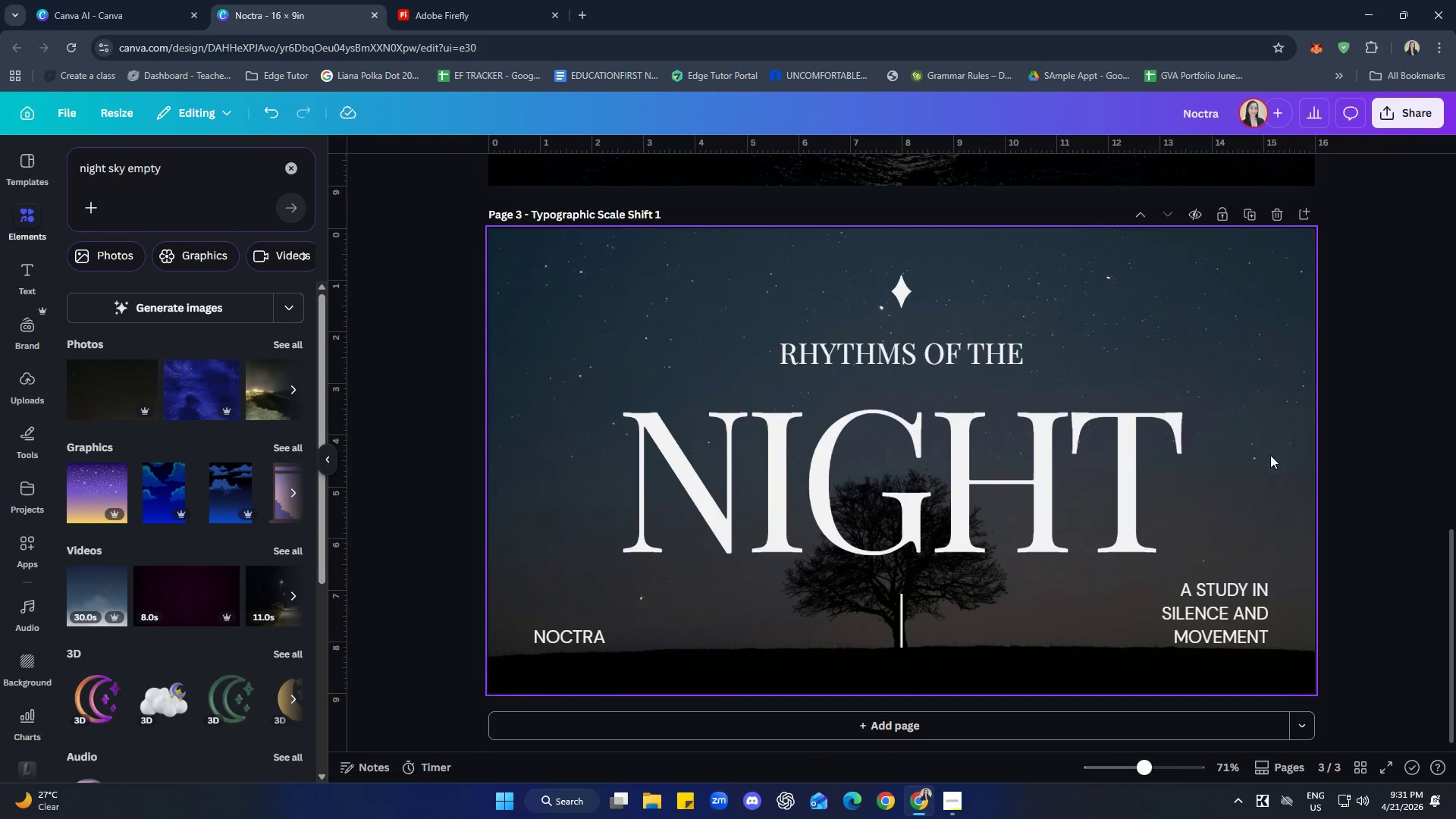 
left_click([475, 0])
 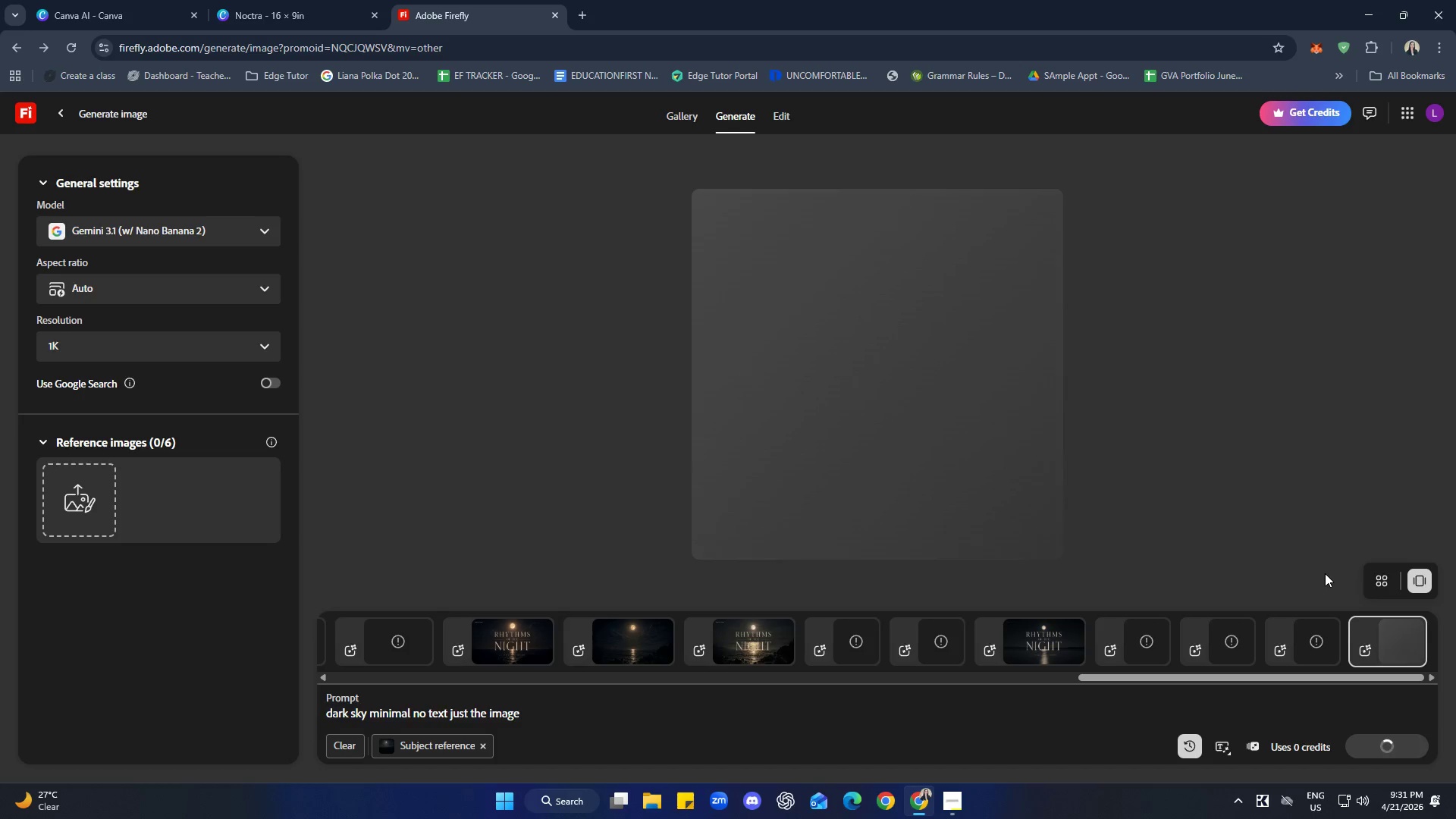 
wait(10.14)
 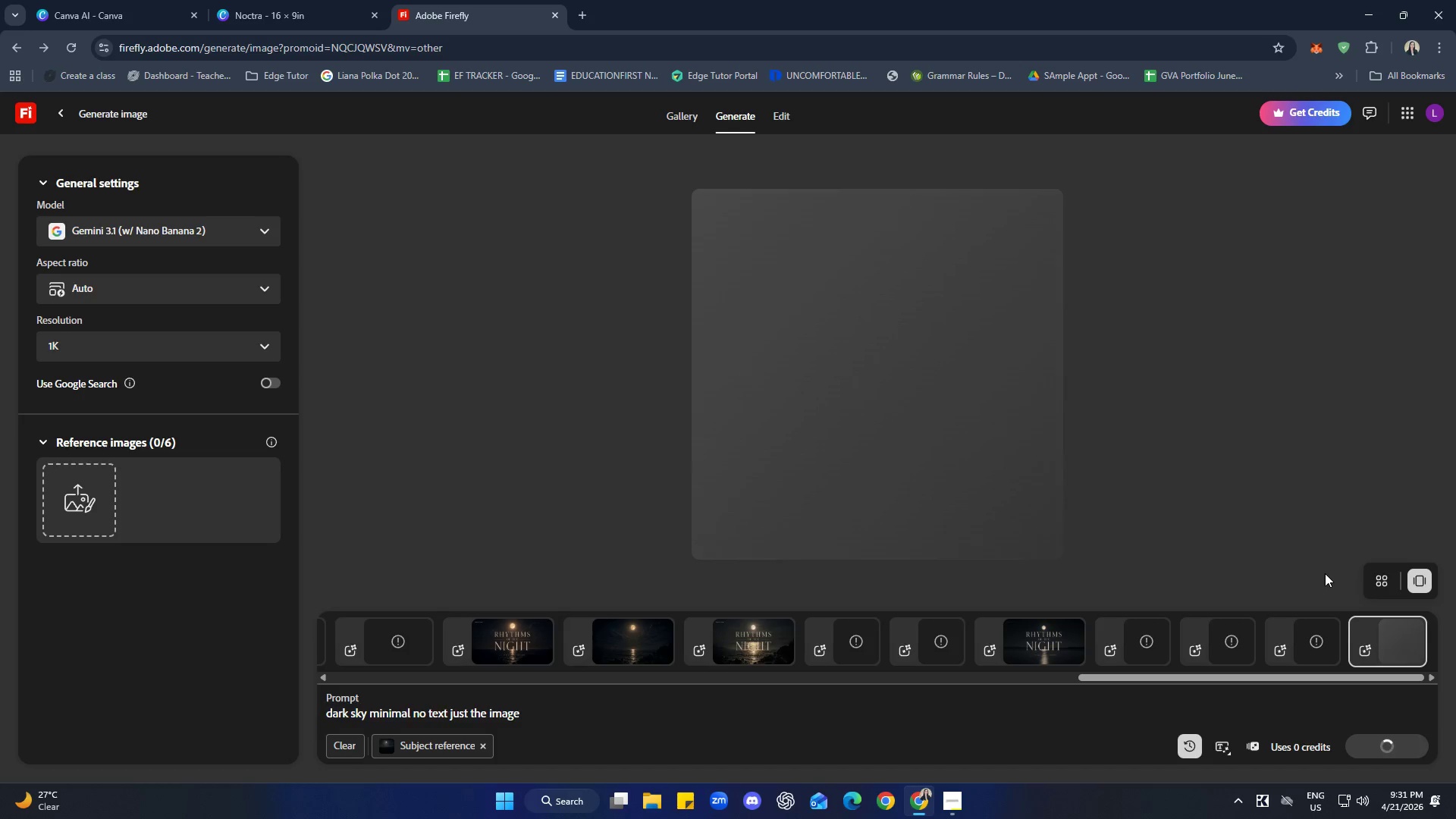 
left_click([1203, 206])
 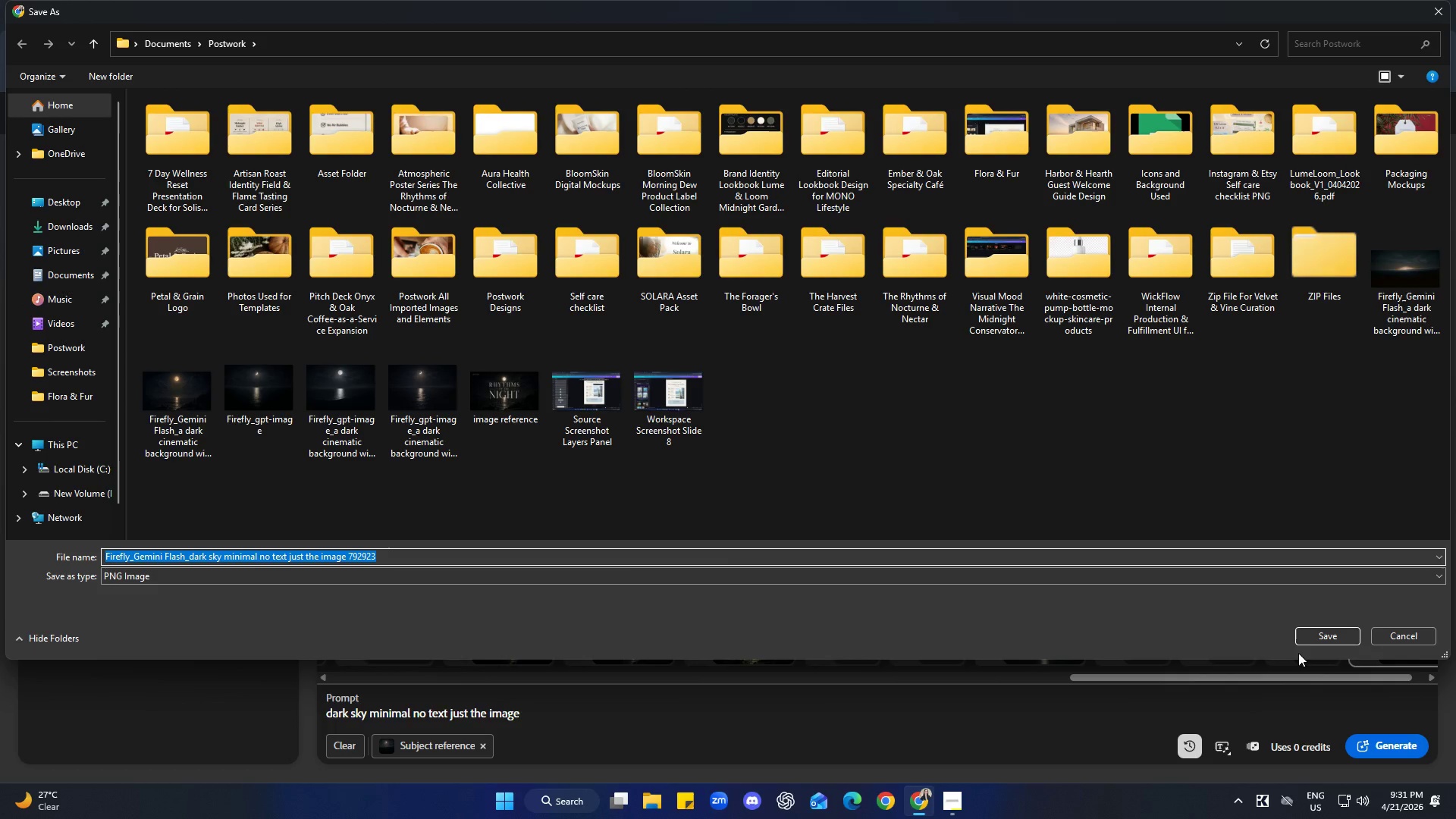 
double_click([1335, 636])
 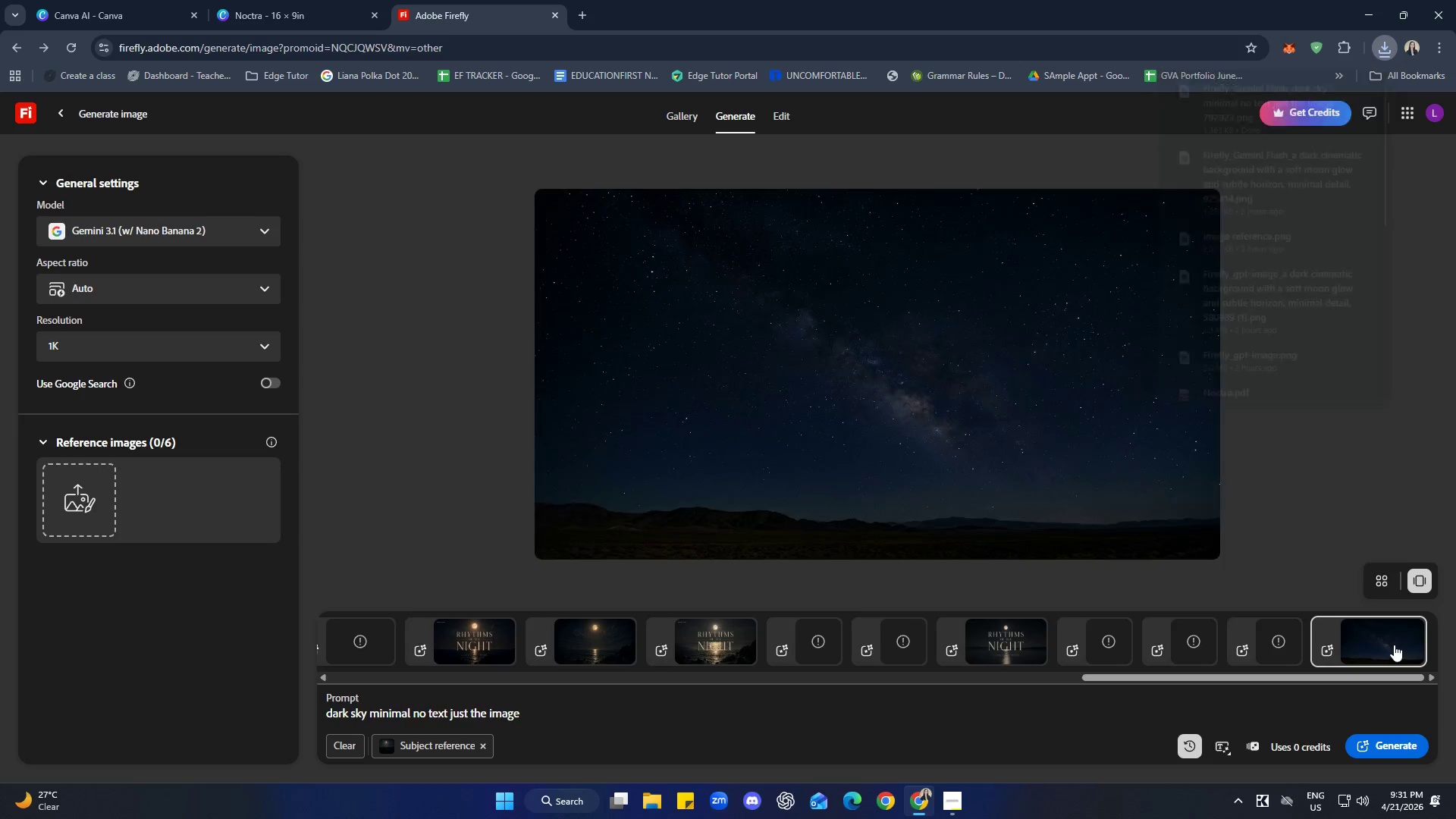 
left_click([302, 0])
 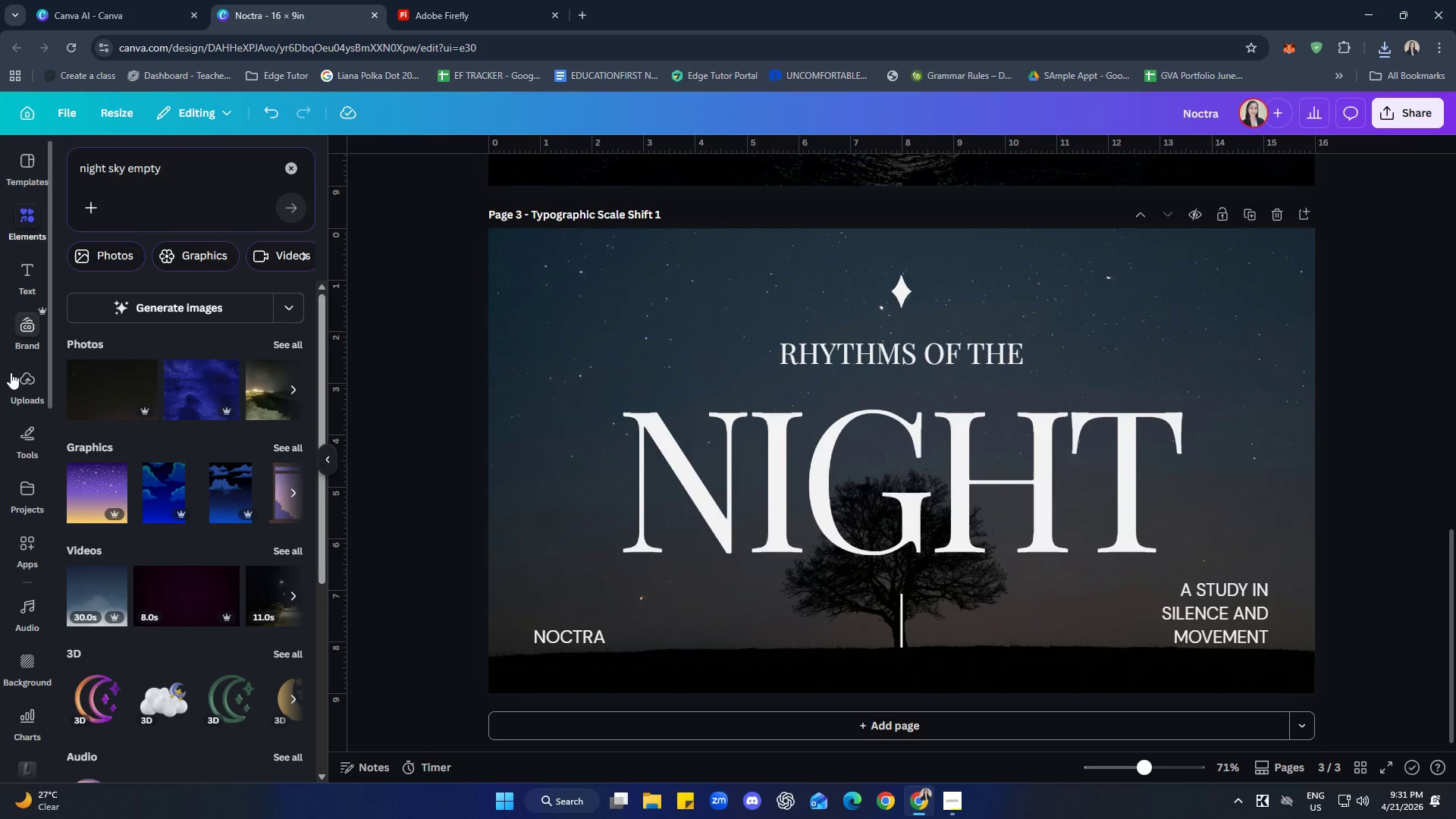 
left_click([27, 385])
 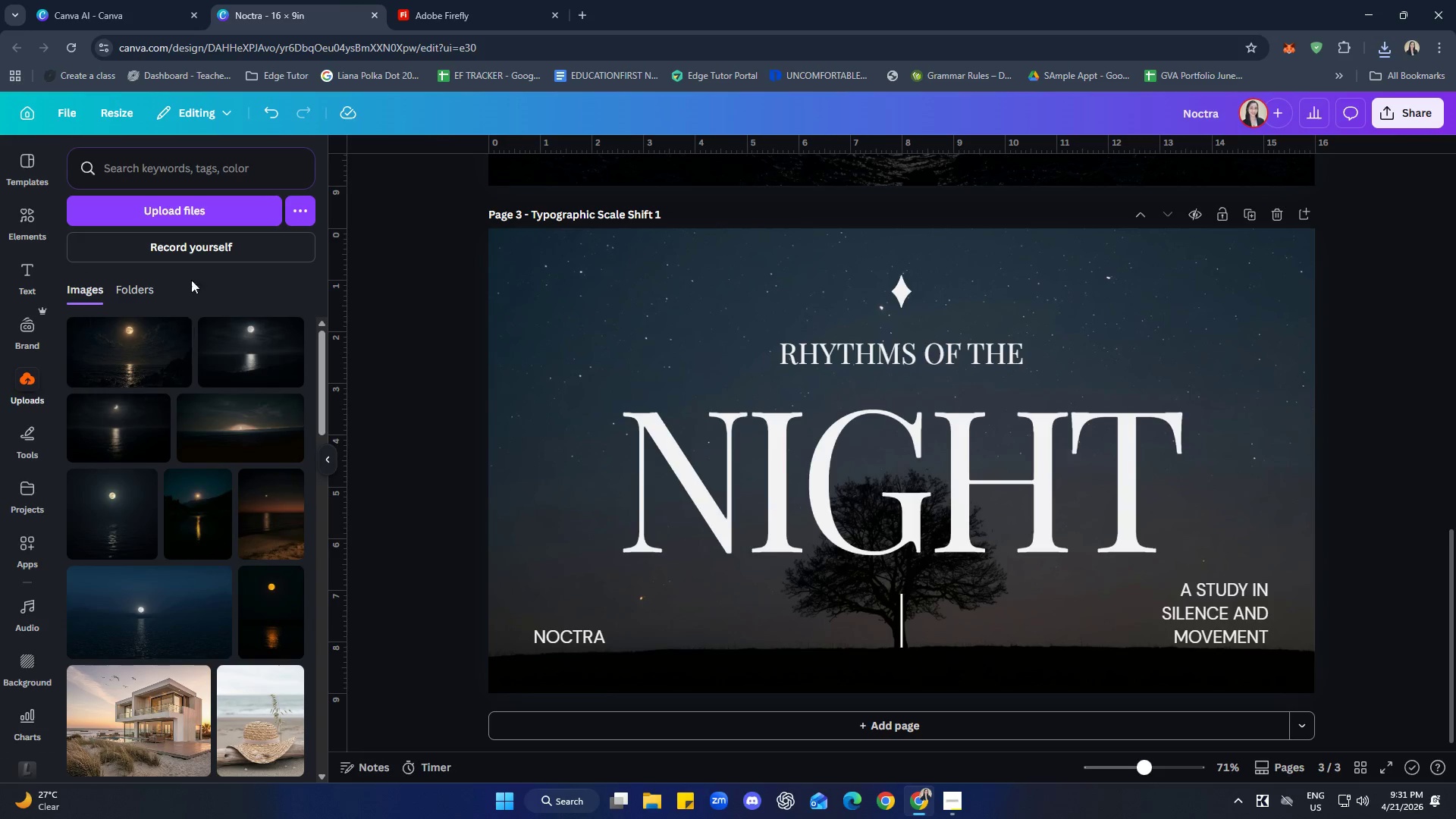 
left_click([180, 208])
 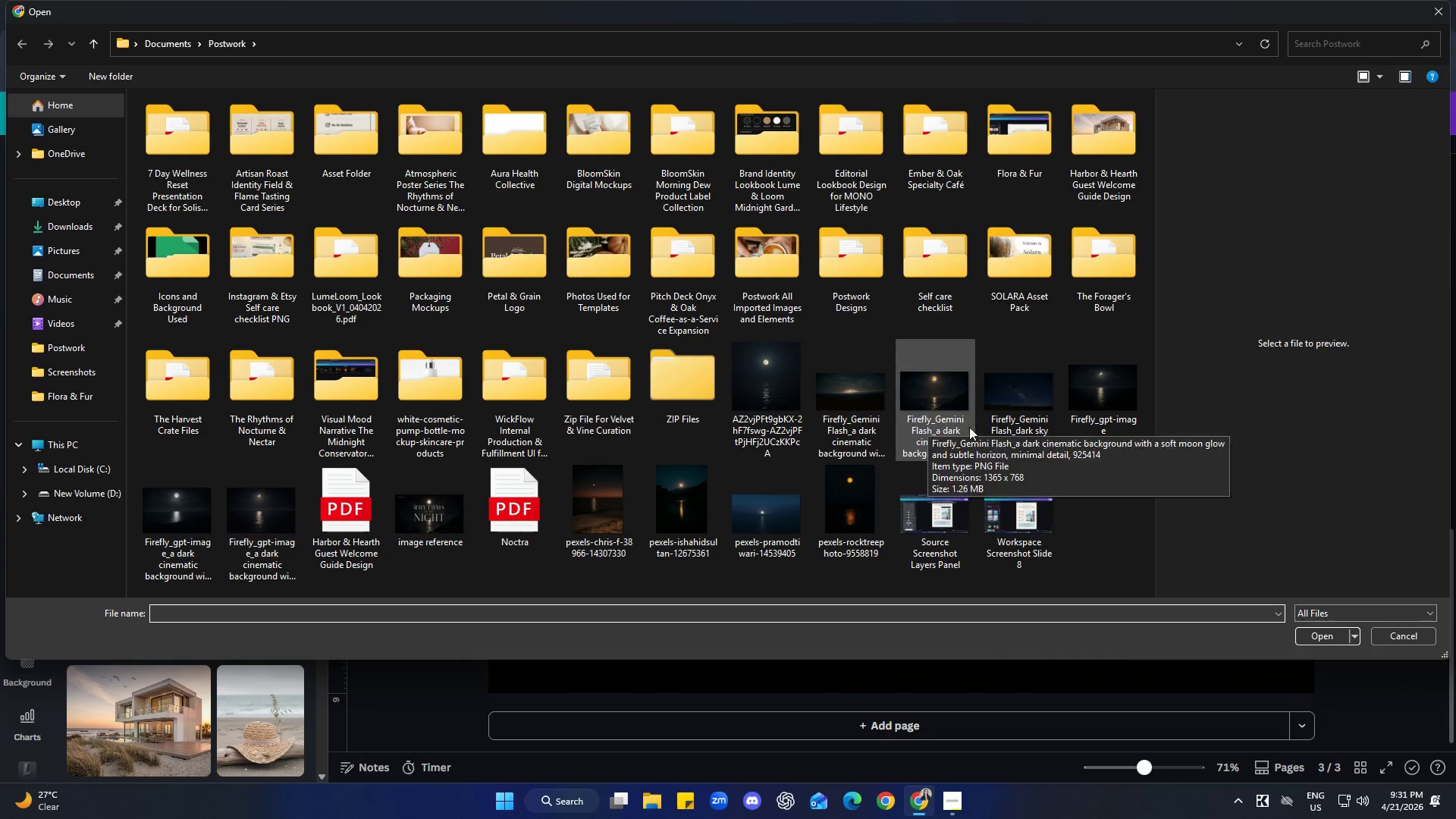 
left_click([1039, 420])
 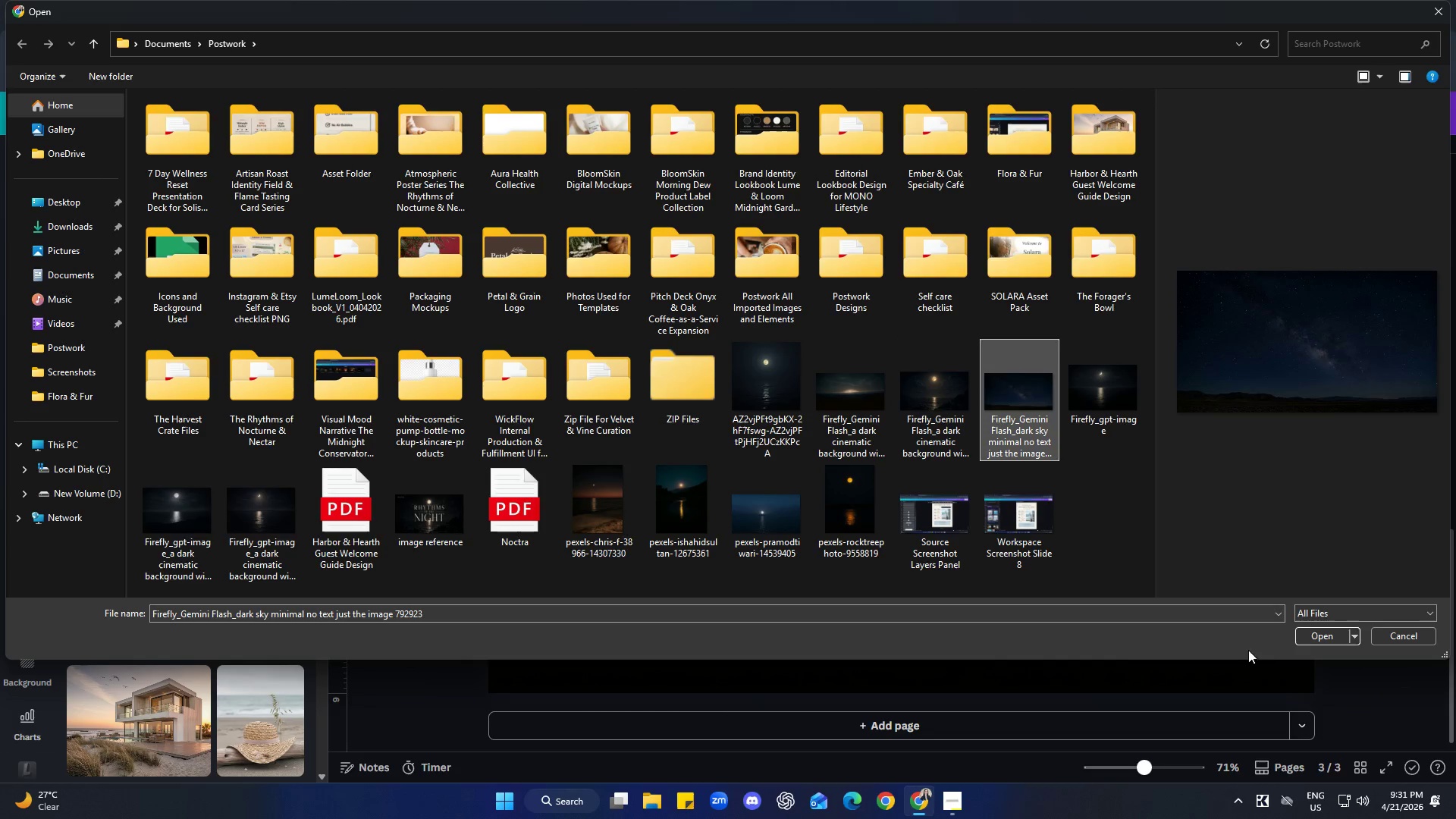 
left_click([1311, 626])
 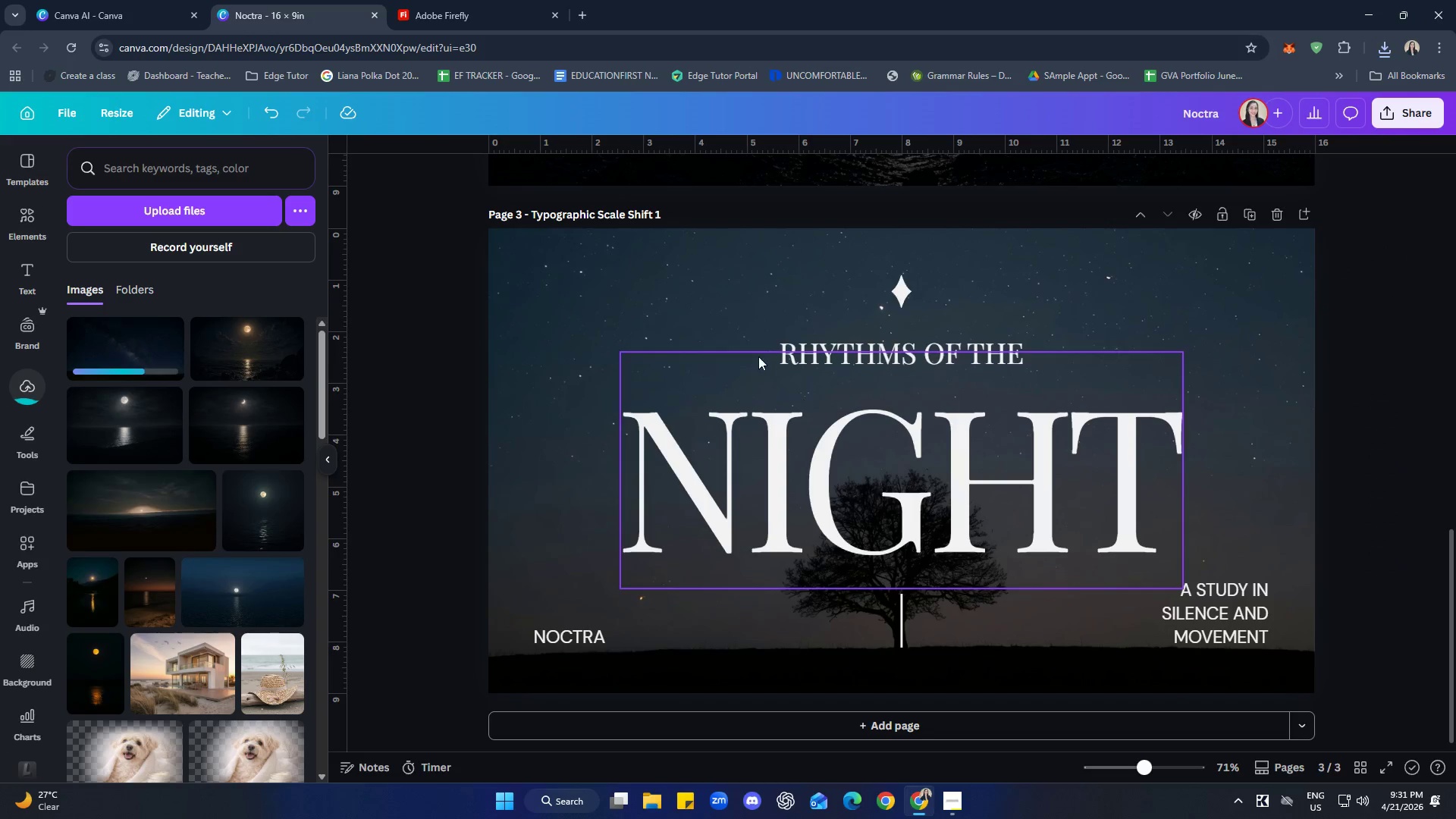 
left_click([485, 0])
 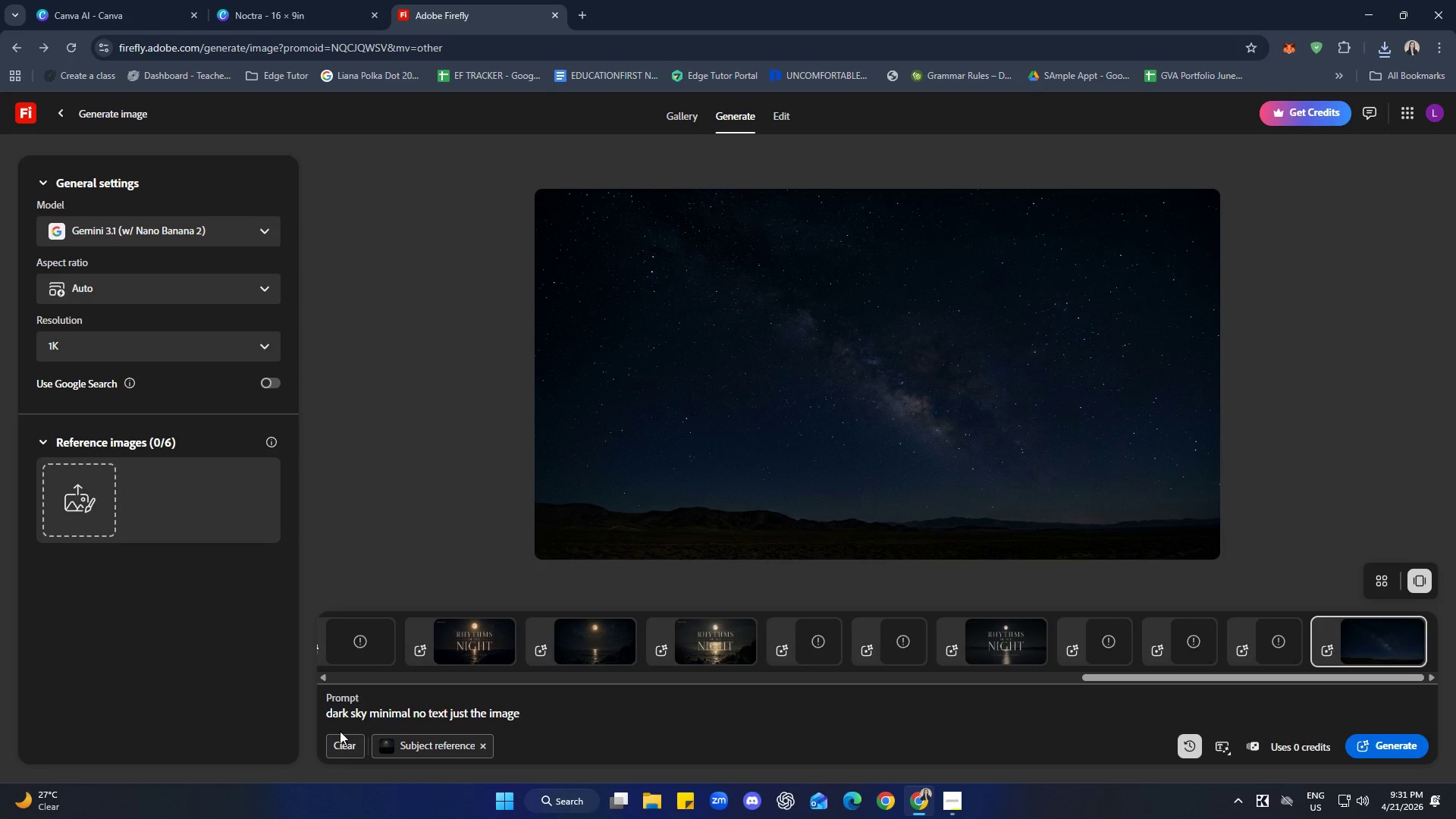 
left_click([97, 509])
 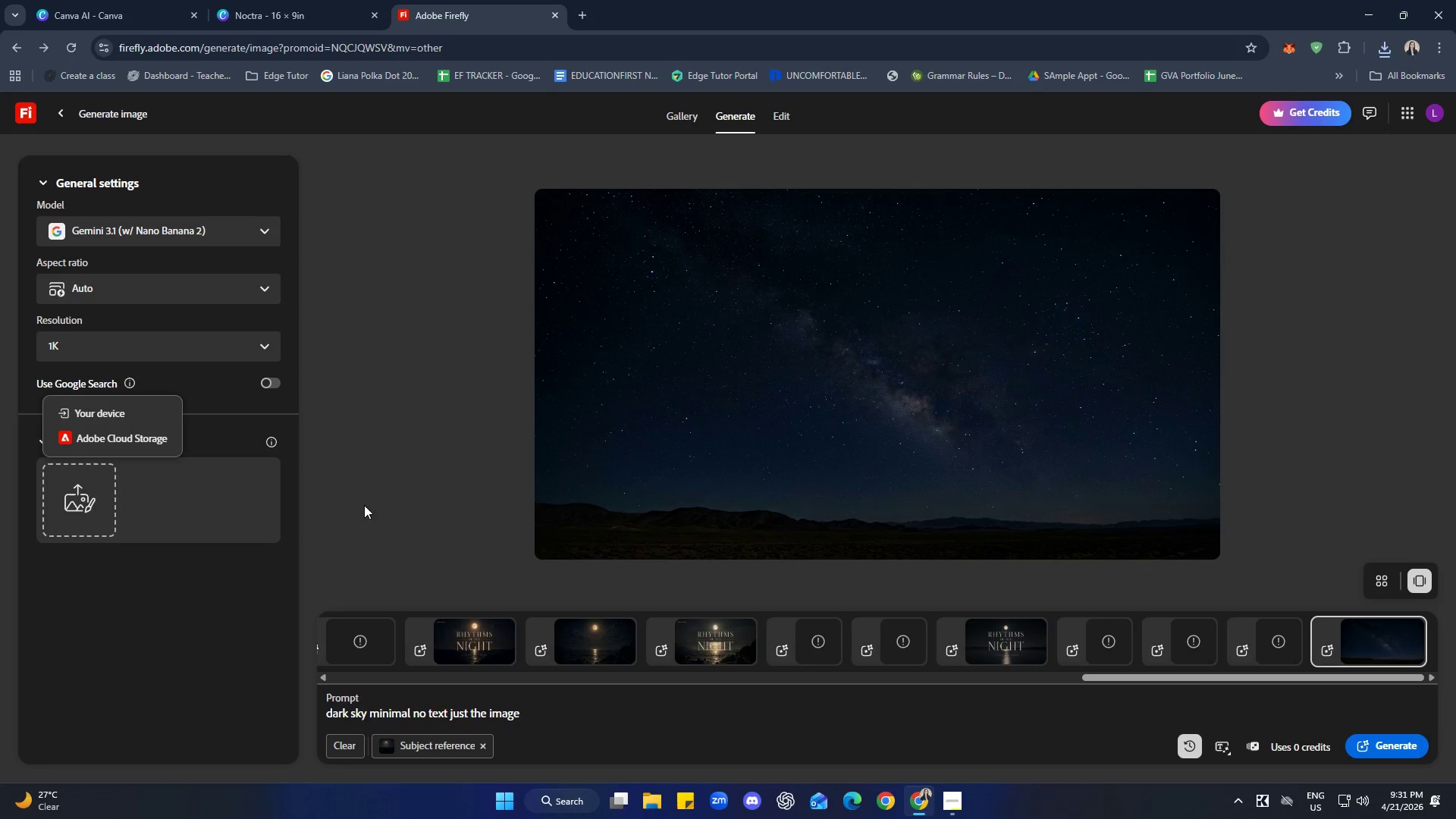 
left_click([85, 410])
 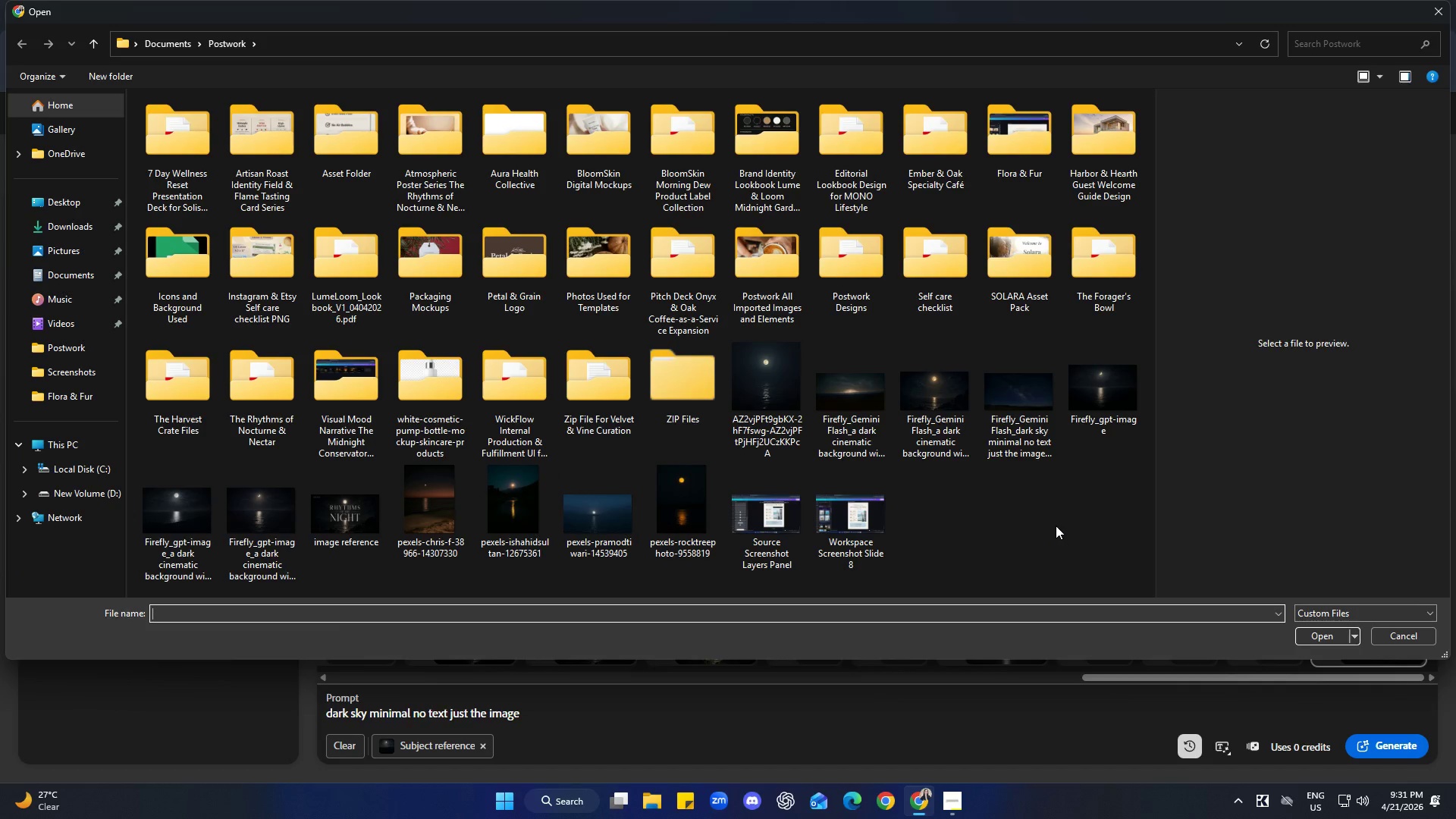 
left_click([945, 430])
 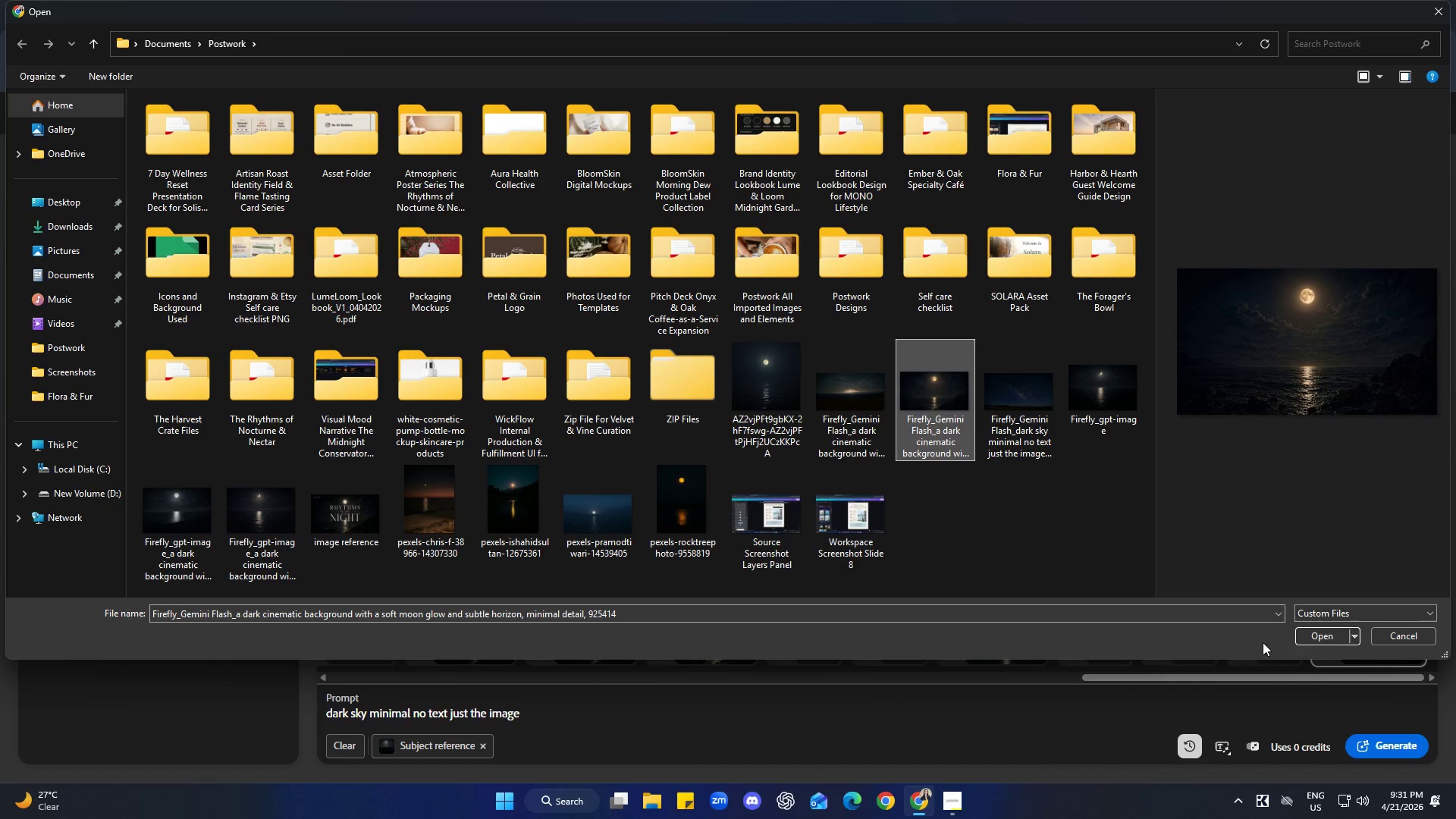 
left_click([1317, 644])
 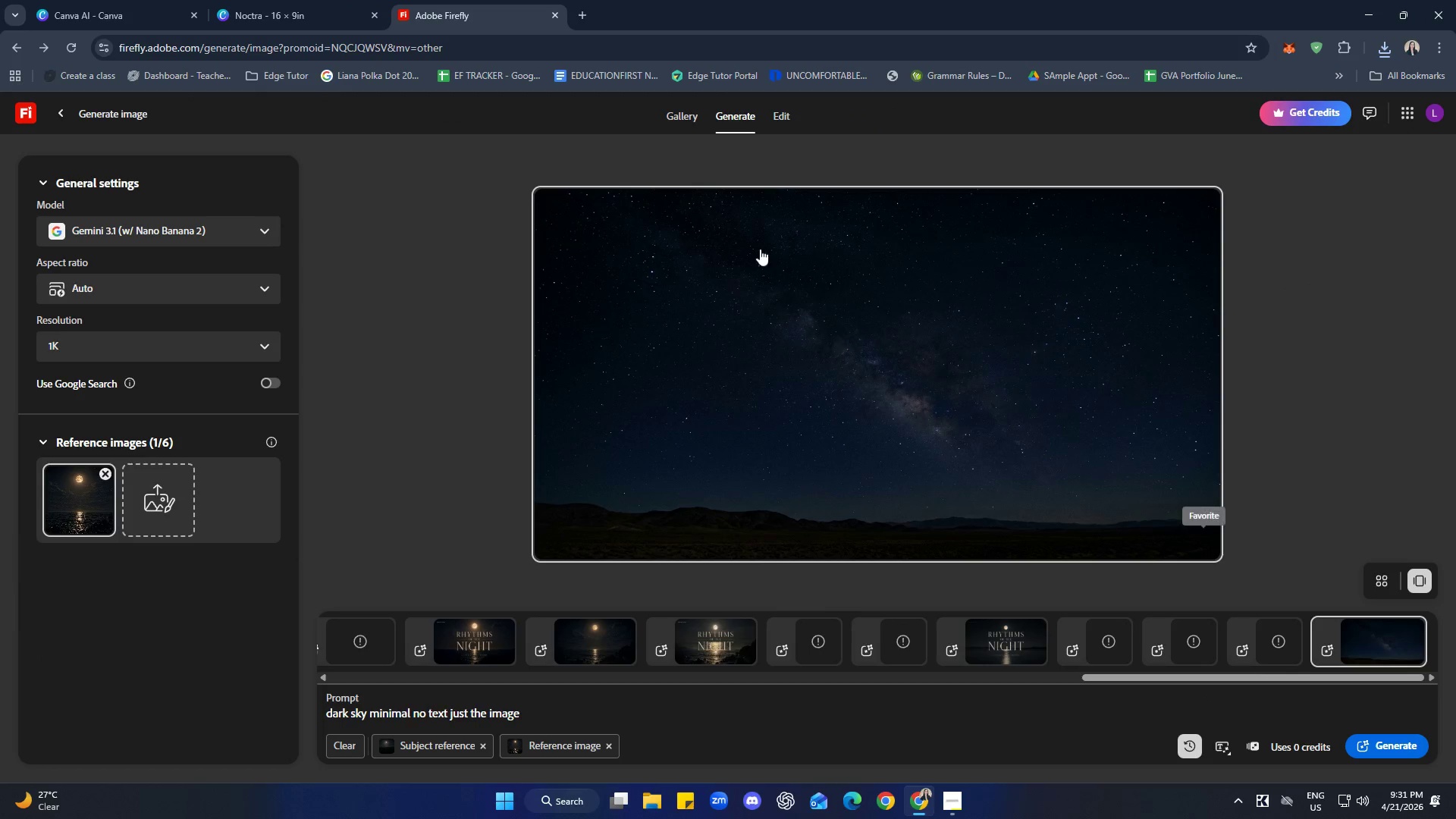 
left_click([296, 0])
 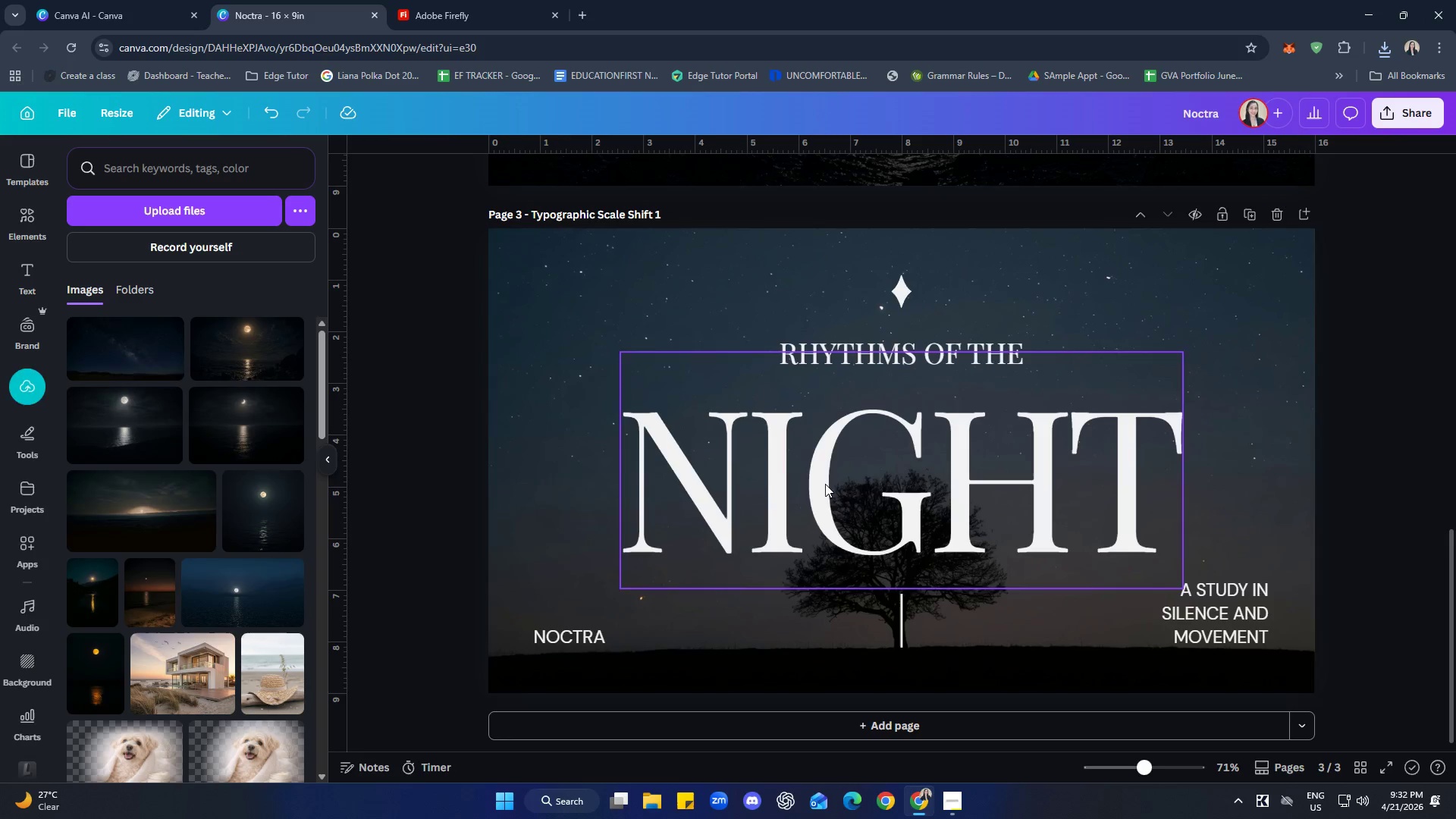 
left_click([111, 366])
 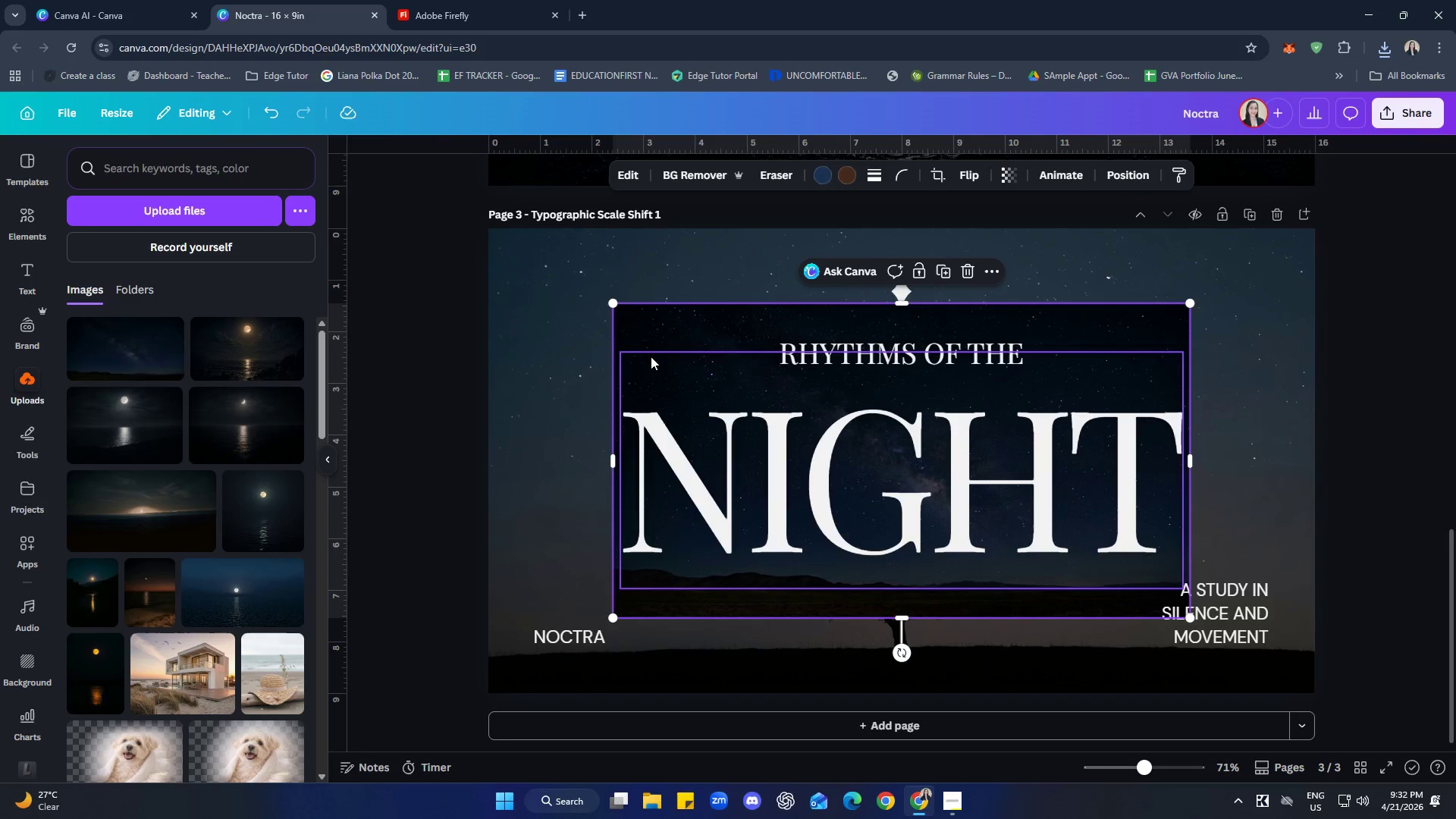 
left_click_drag(start_coordinate=[653, 328], to_coordinate=[560, 306])
 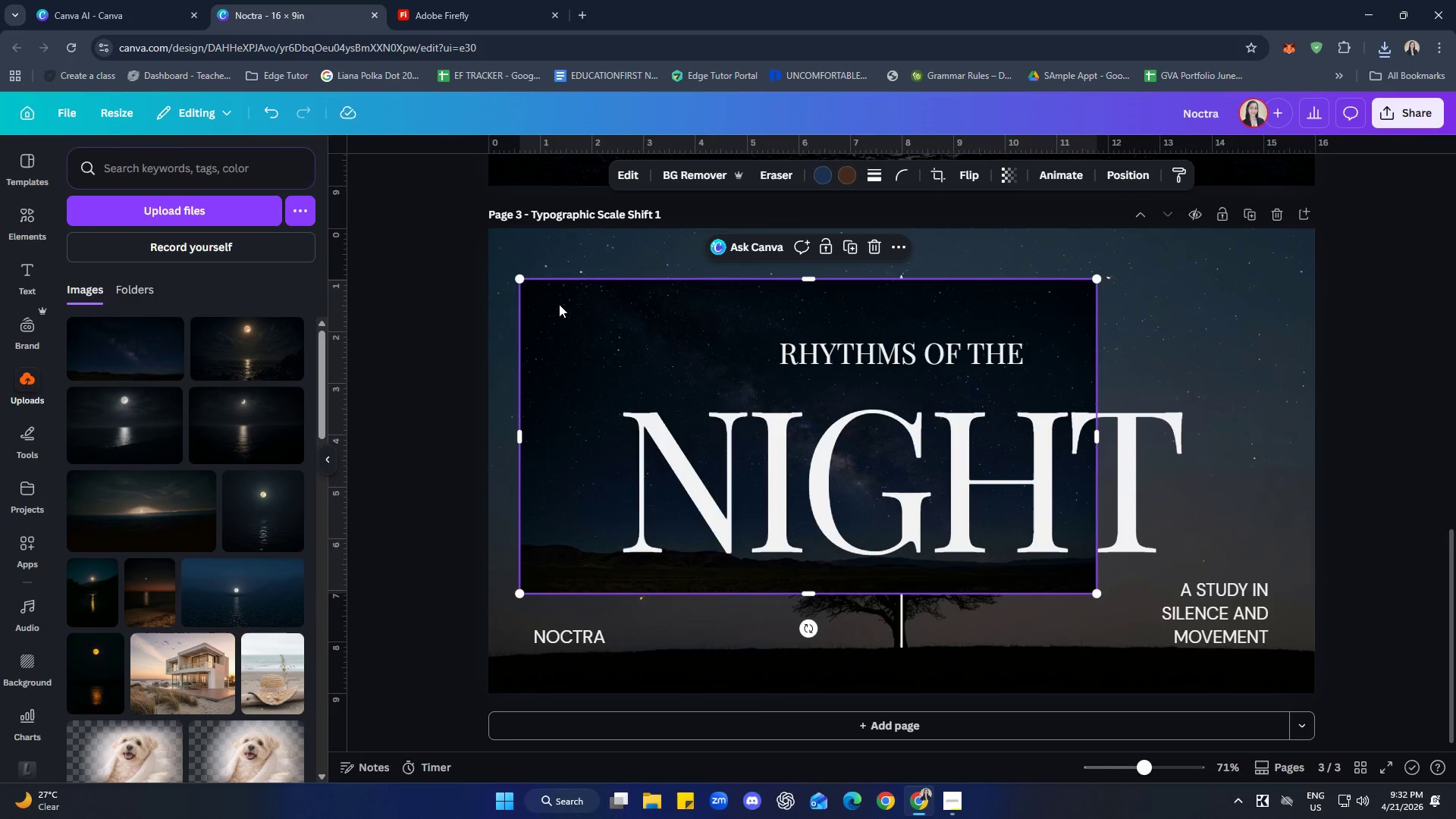 
right_click([559, 304])
 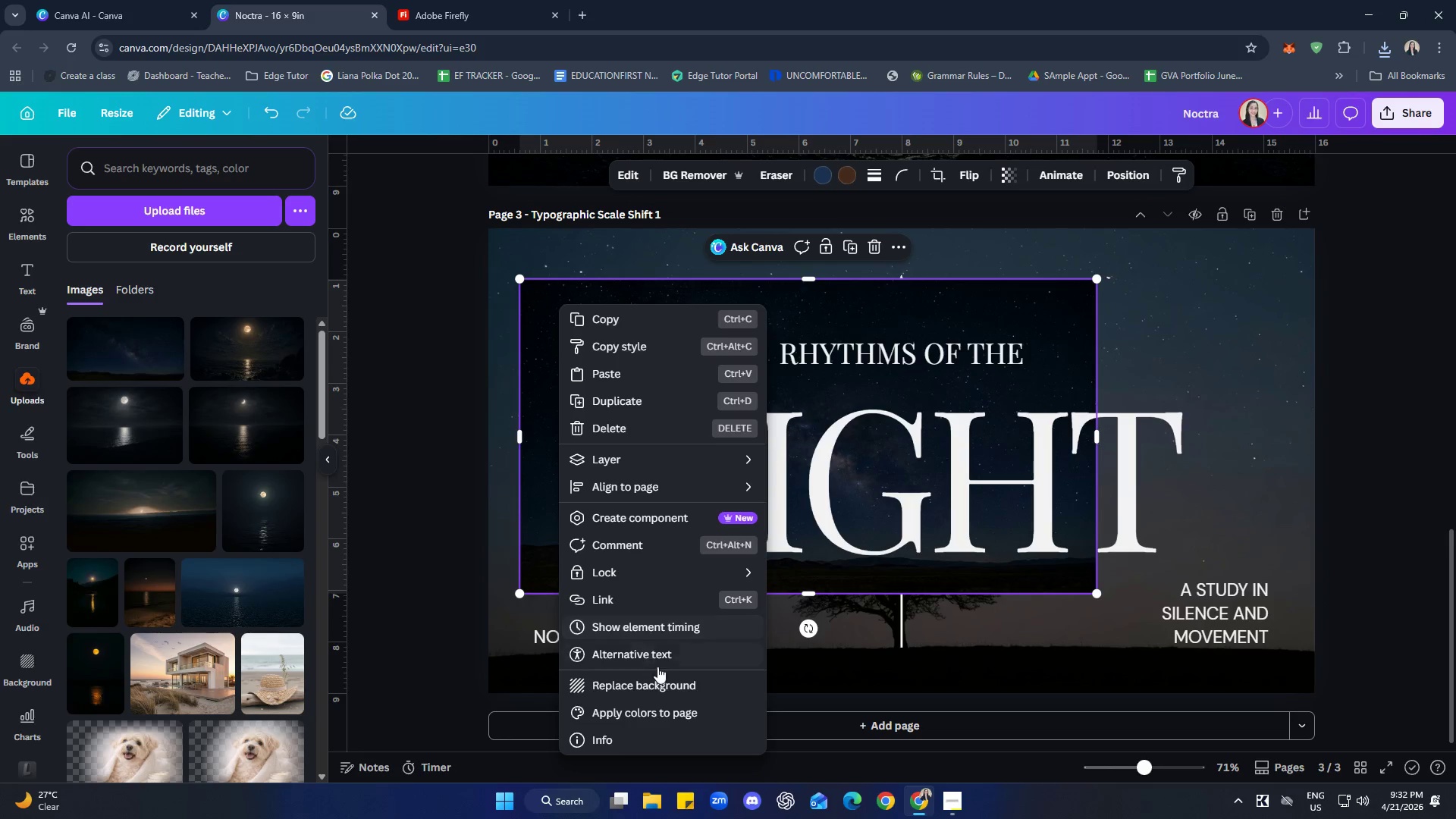 
left_click([664, 679])
 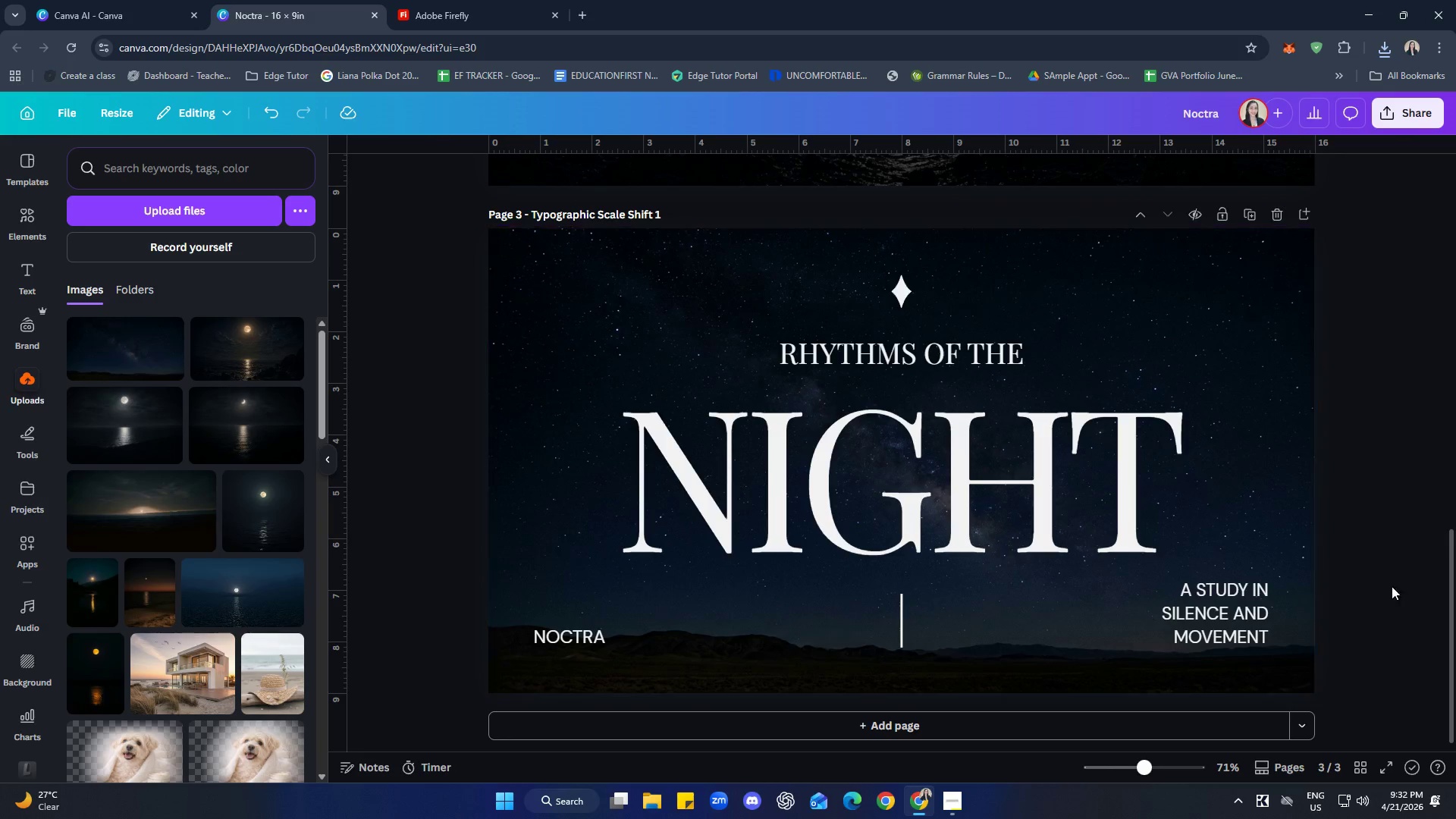 
left_click([1448, 524])
 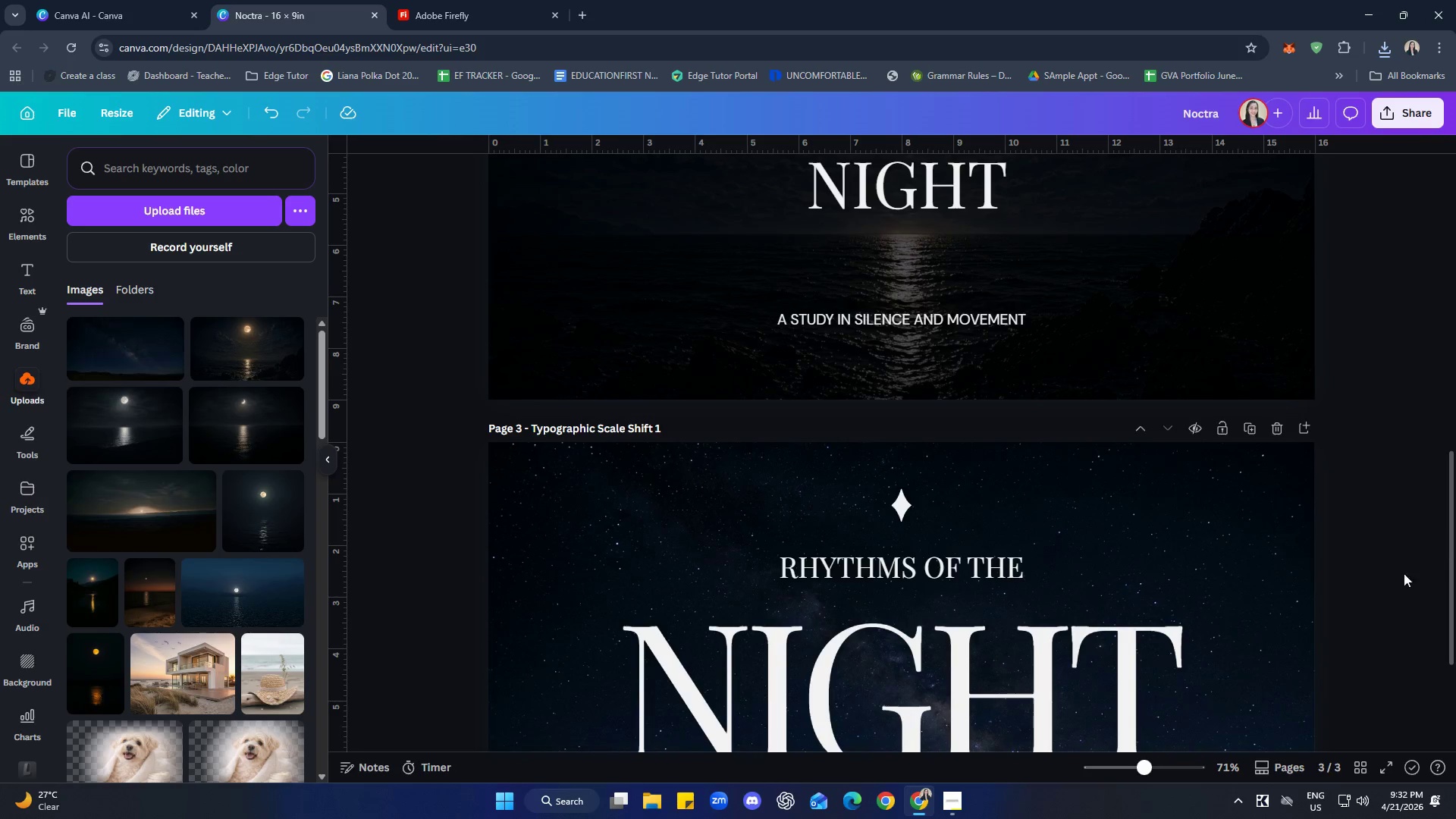 
scroll: coordinate [1388, 574], scroll_direction: down, amount: 3.0
 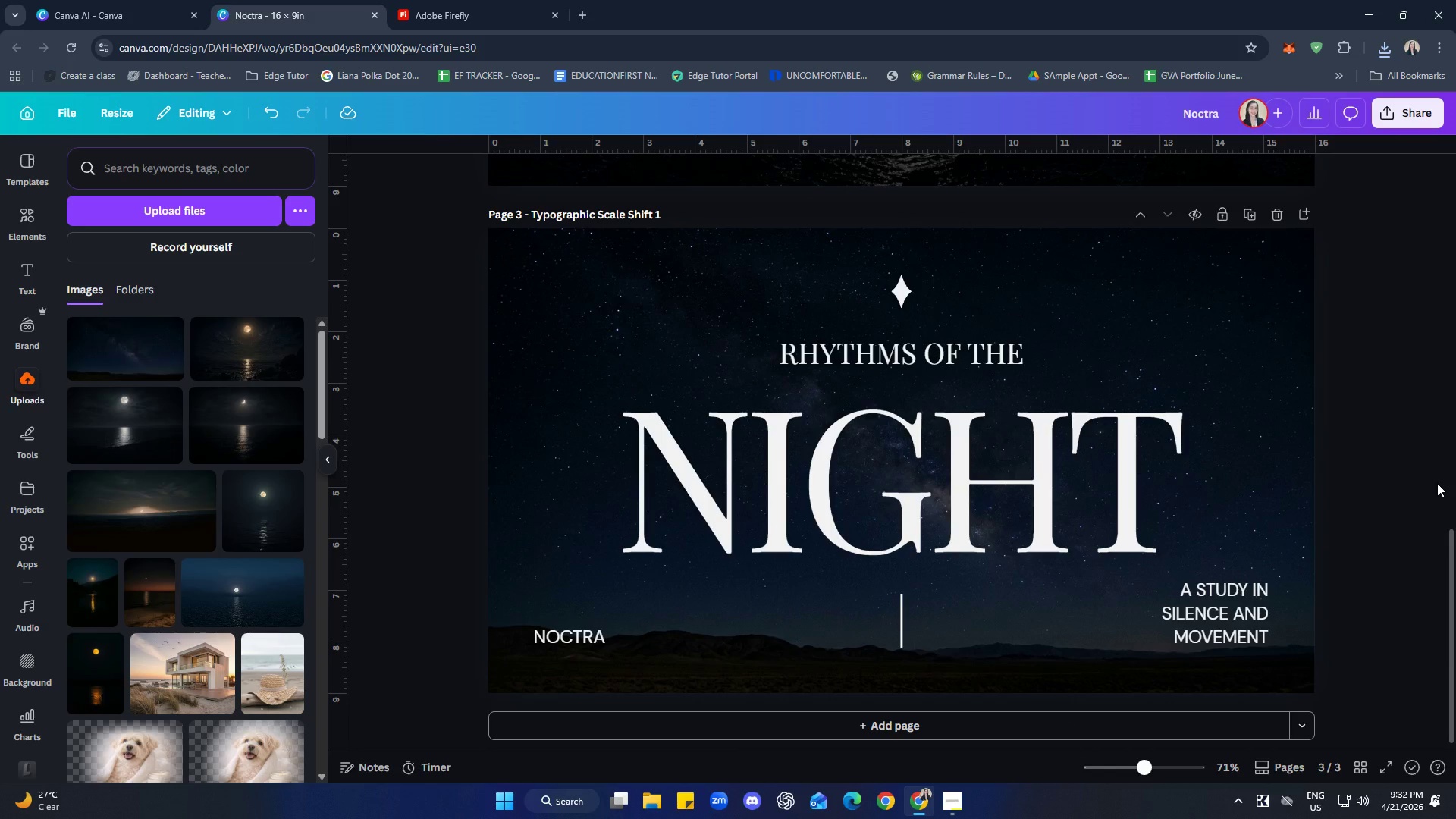 
wait(19.72)
 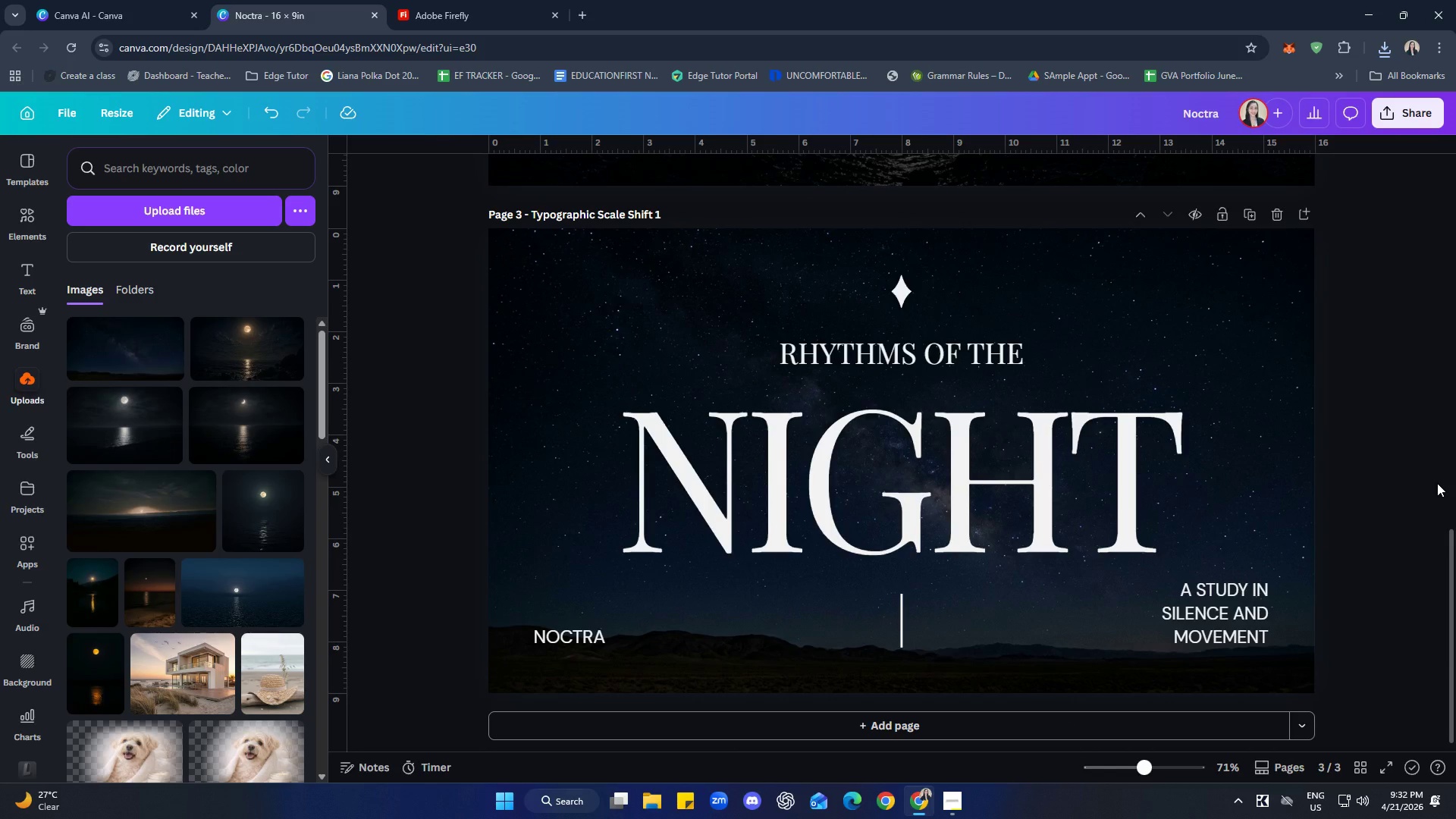 
left_click([1393, 493])
 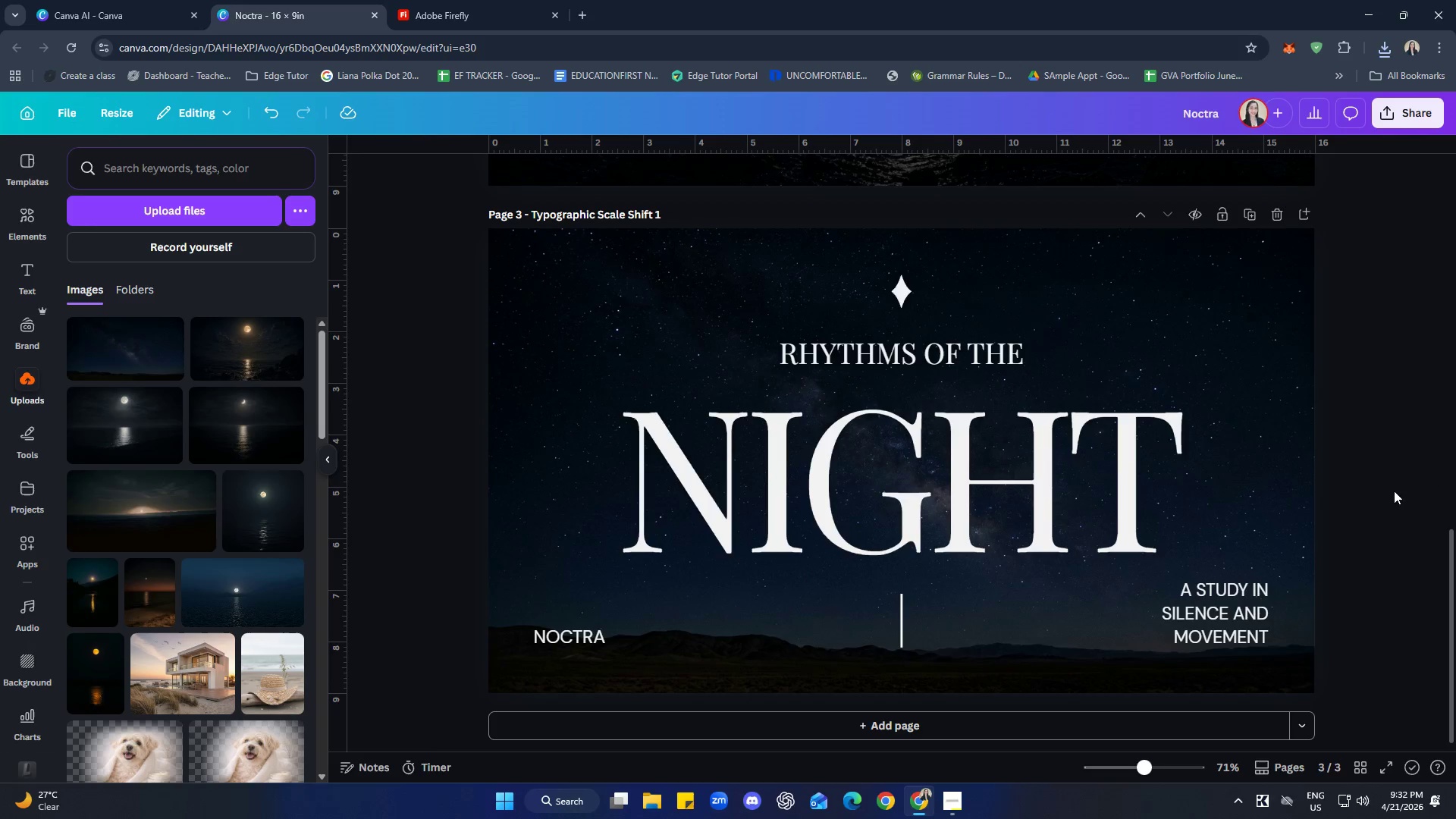 
scroll: coordinate [1382, 492], scroll_direction: down, amount: 3.0
 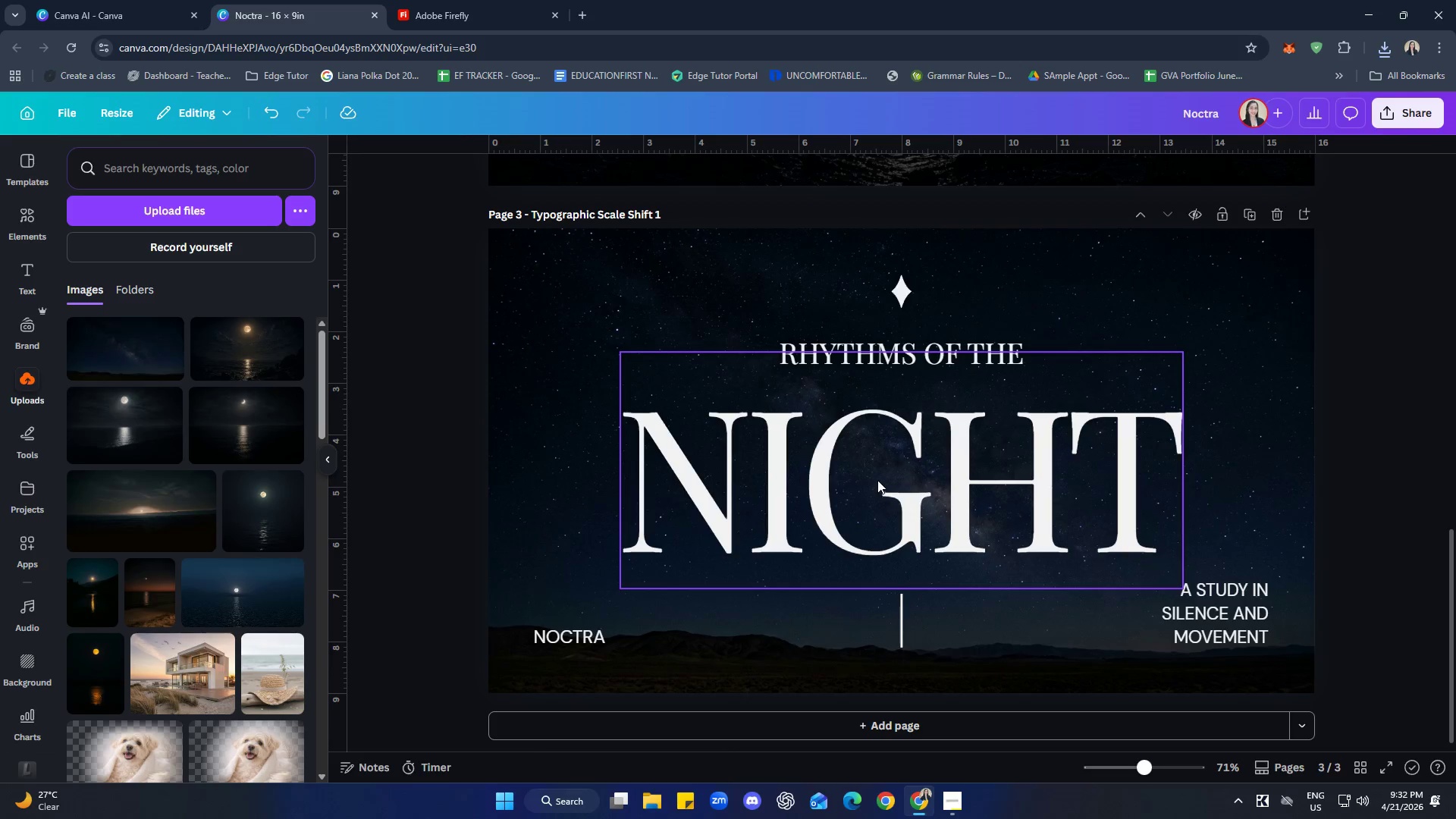 
wait(6.4)
 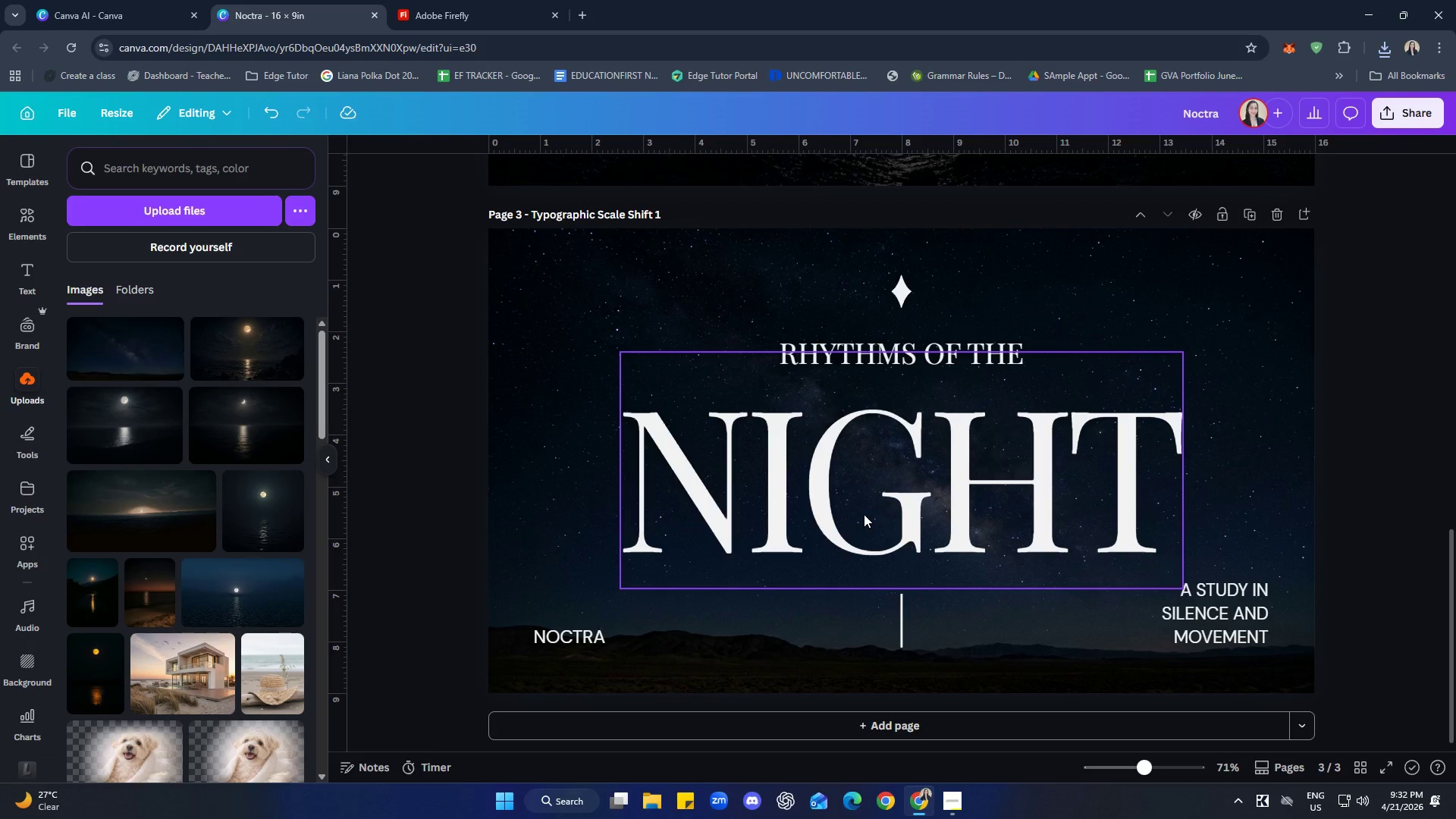 
left_click([1420, 416])
 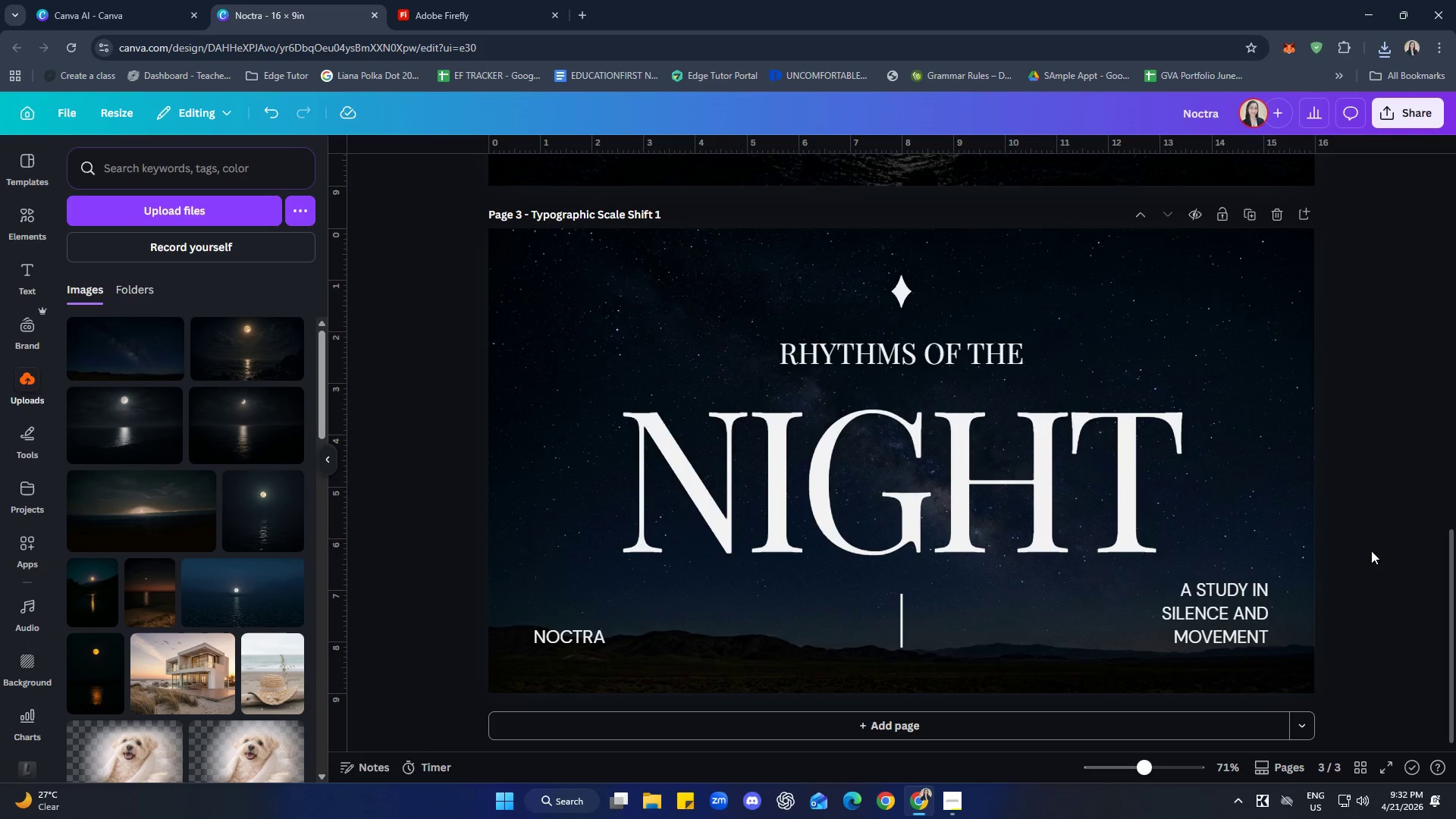 
left_click([1269, 388])
 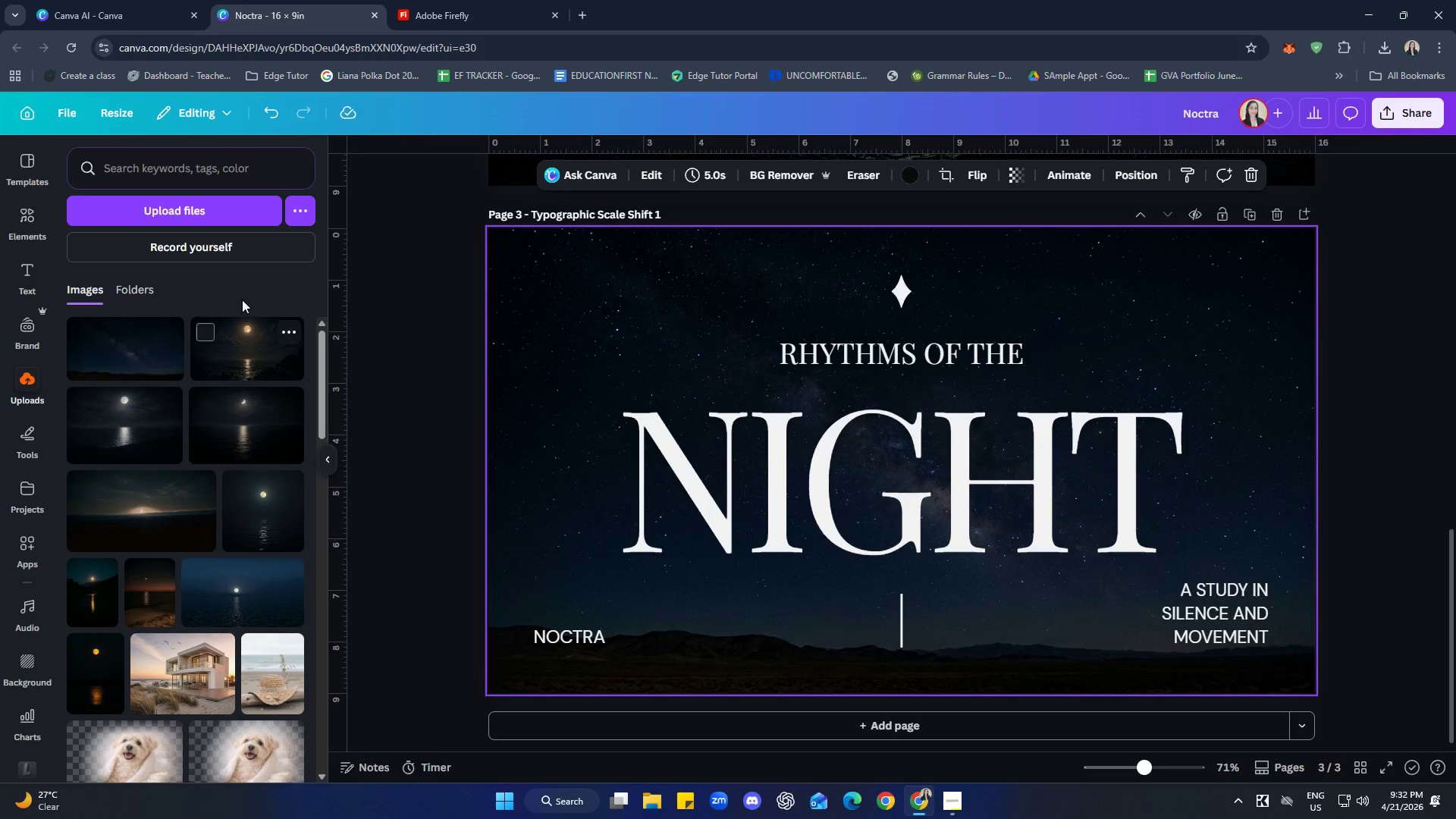 
left_click([35, 218])
 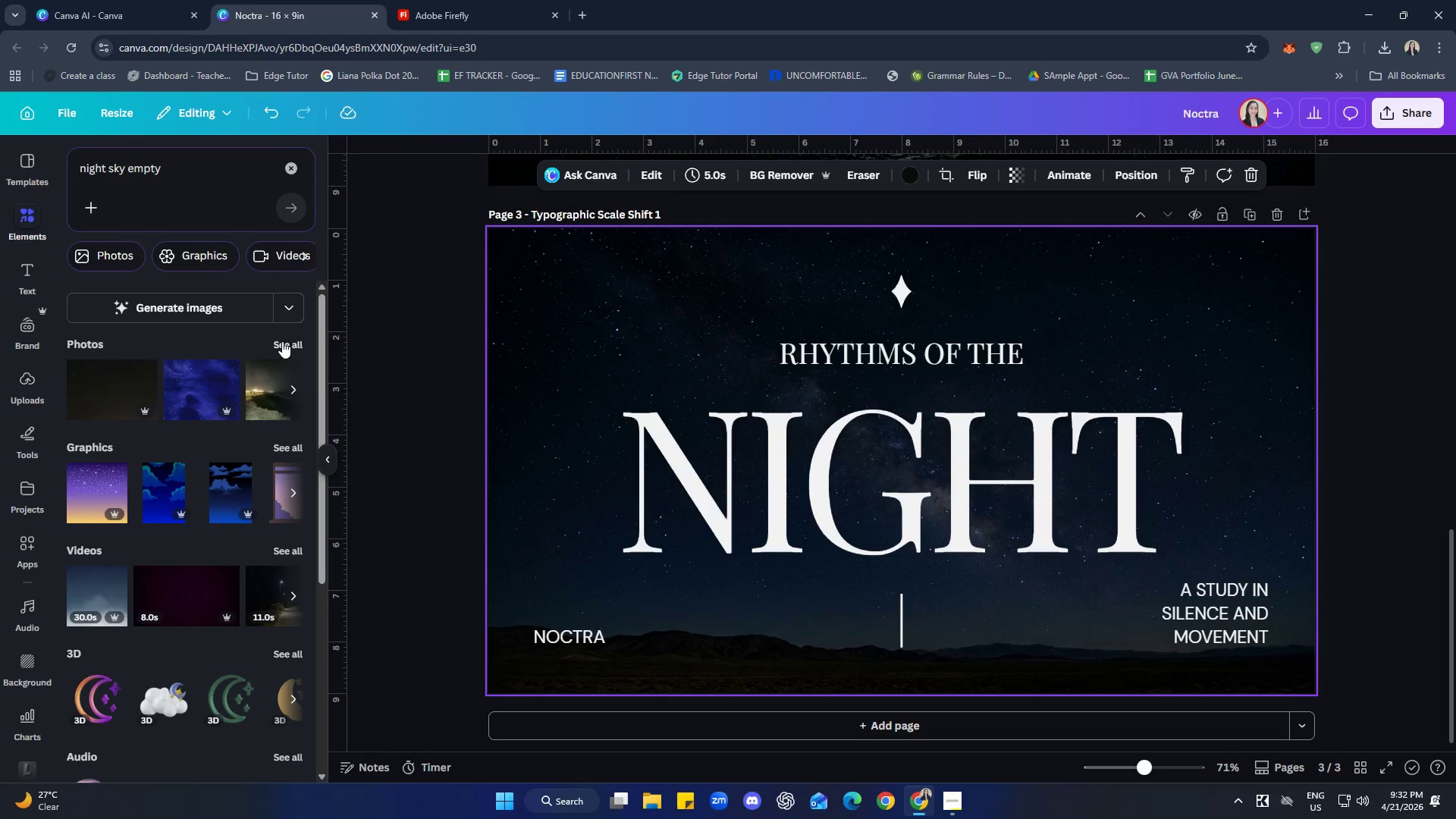 
left_click([292, 168])
 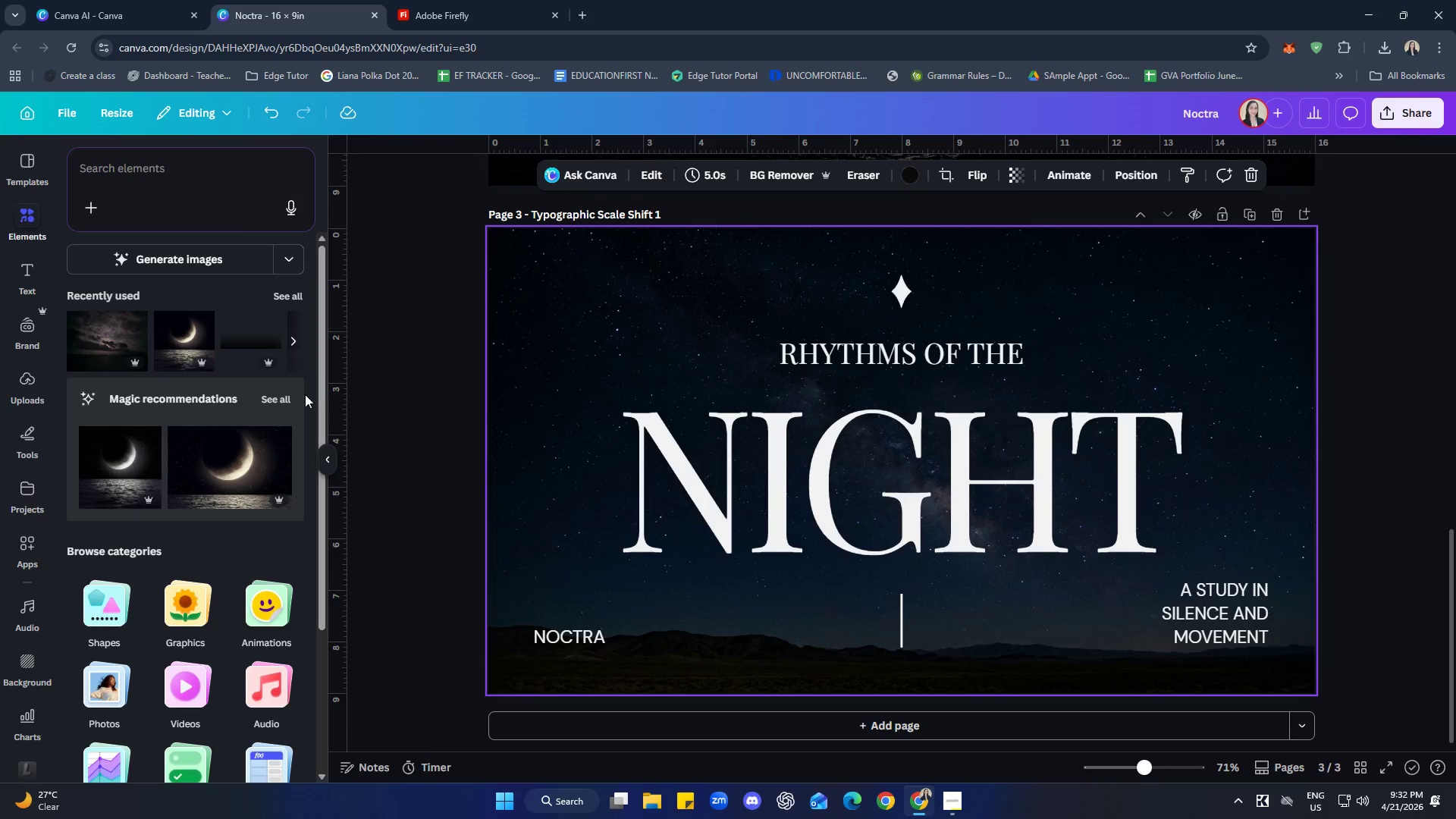 
left_click([247, 336])
 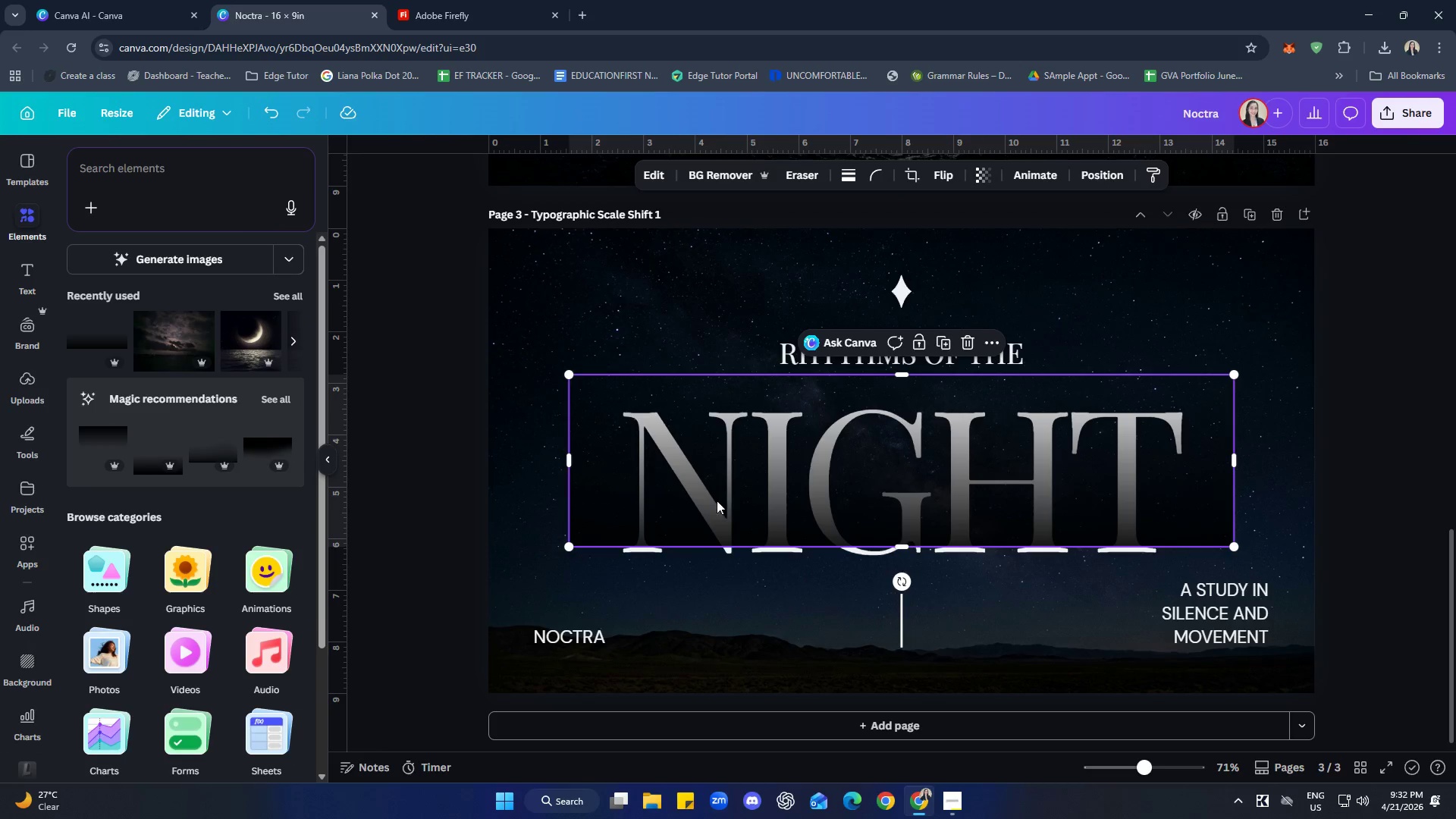 
left_click_drag(start_coordinate=[733, 493], to_coordinate=[654, 635])
 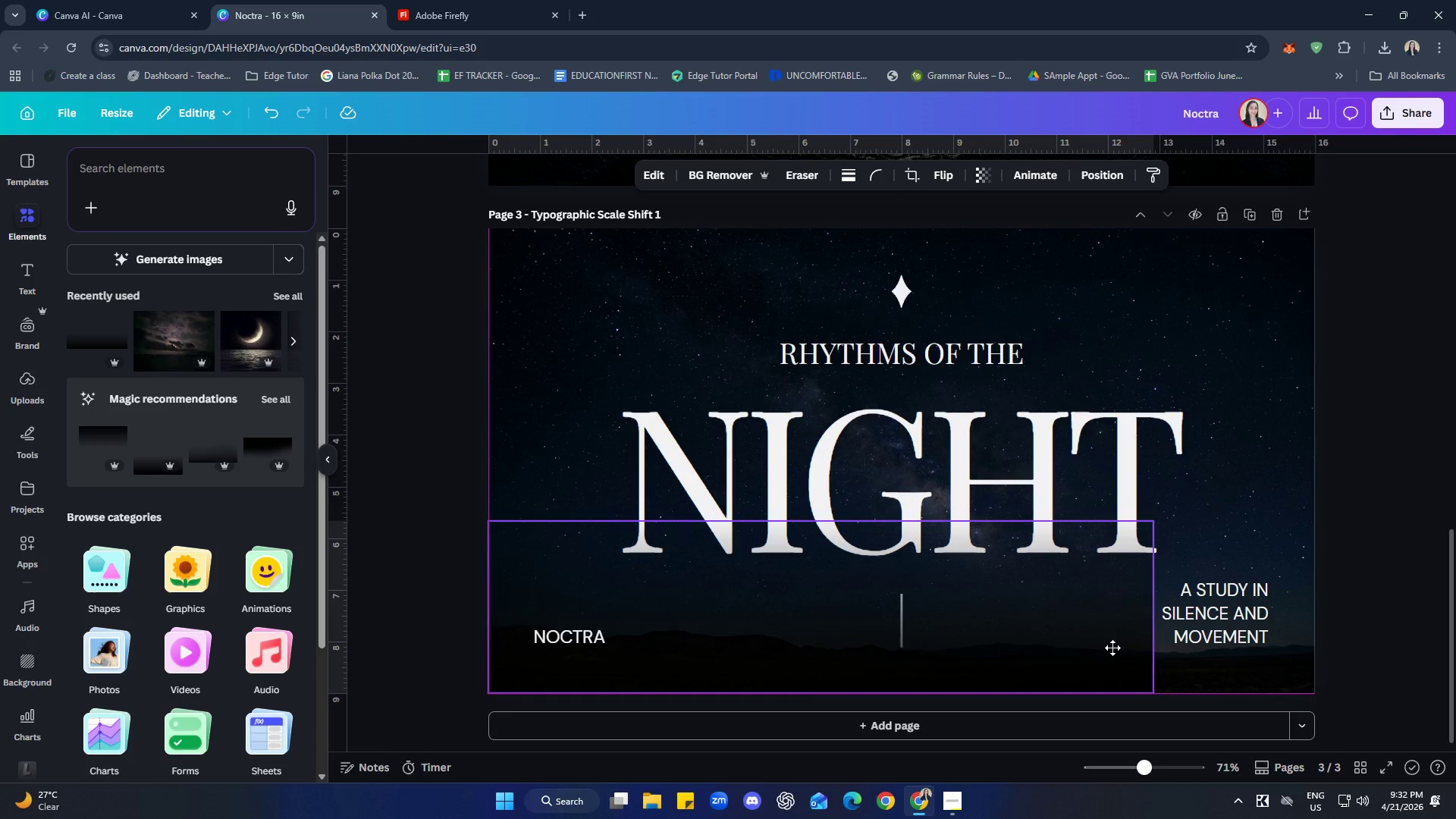 
left_click_drag(start_coordinate=[1155, 604], to_coordinate=[1320, 612])
 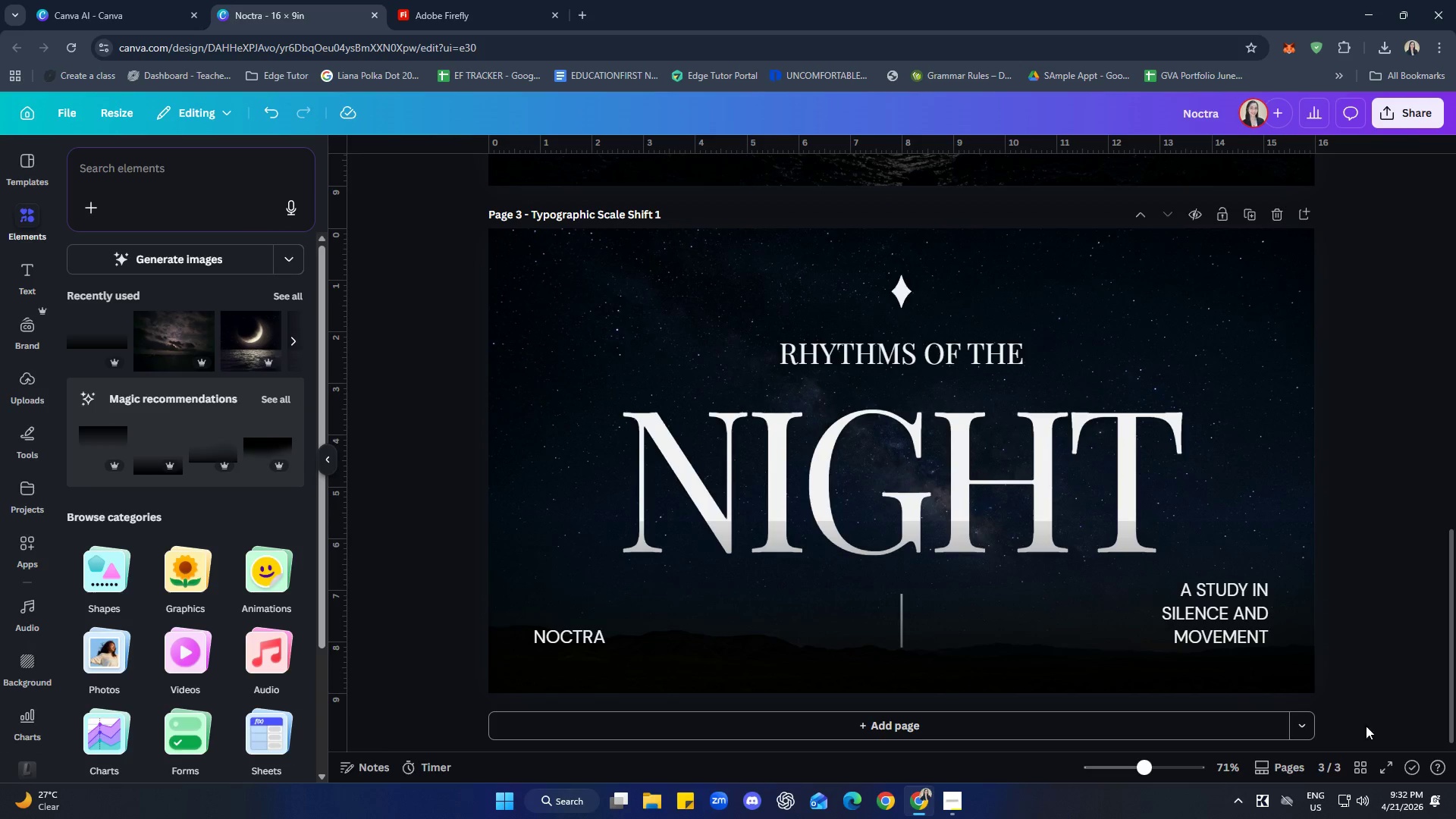 
left_click([1089, 632])
 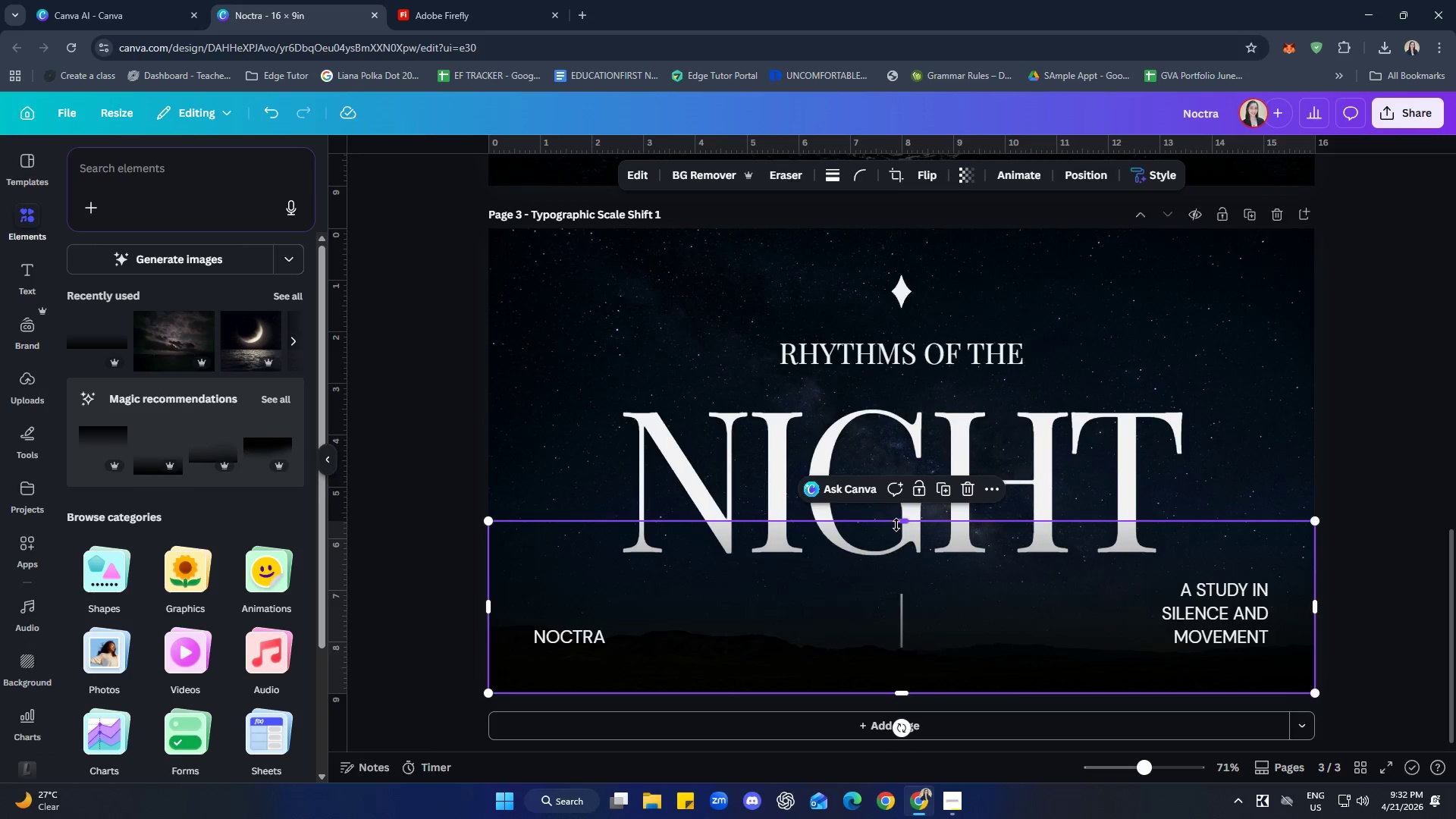 
left_click_drag(start_coordinate=[907, 522], to_coordinate=[899, 230])
 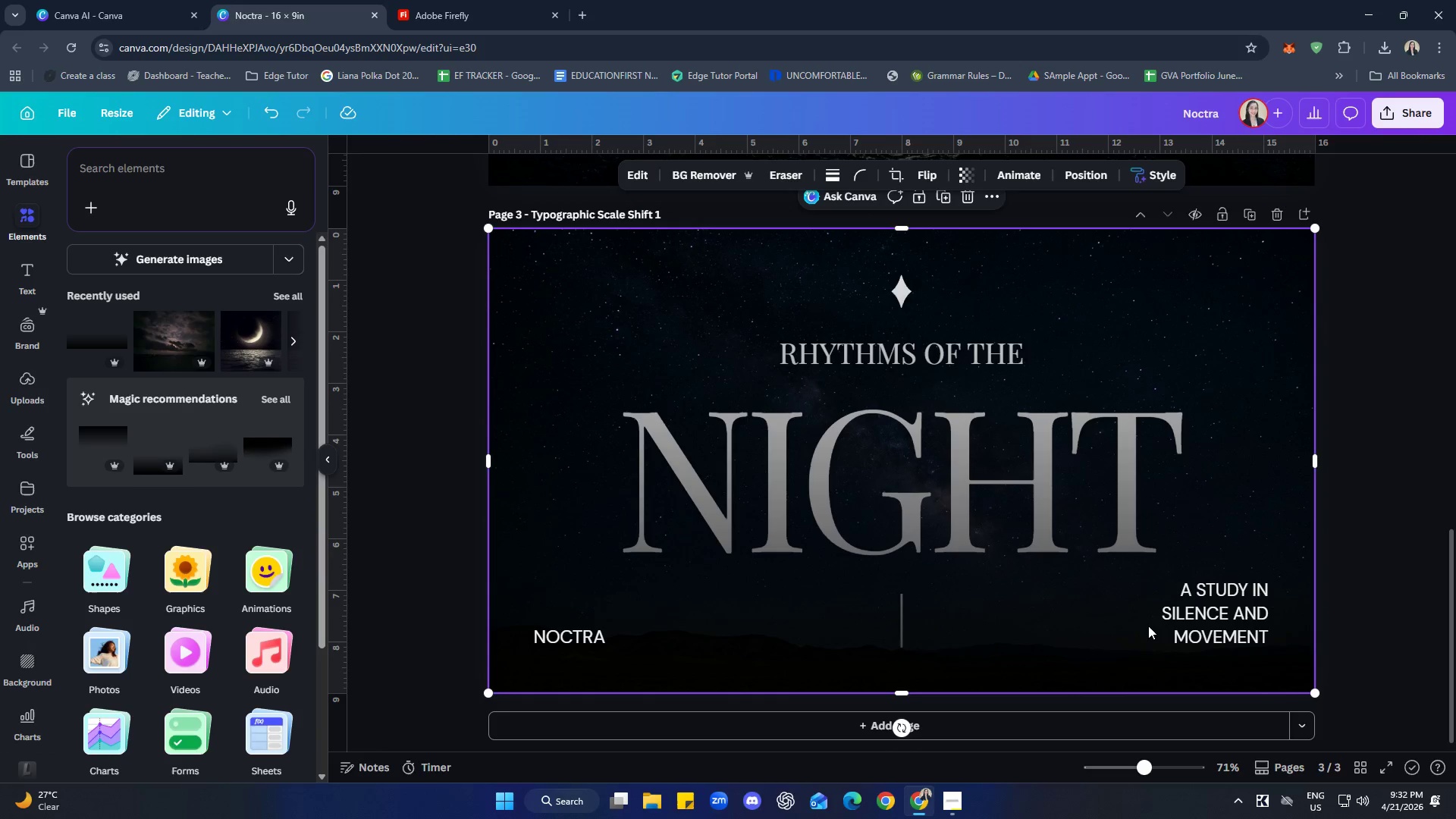 
right_click([1022, 616])
 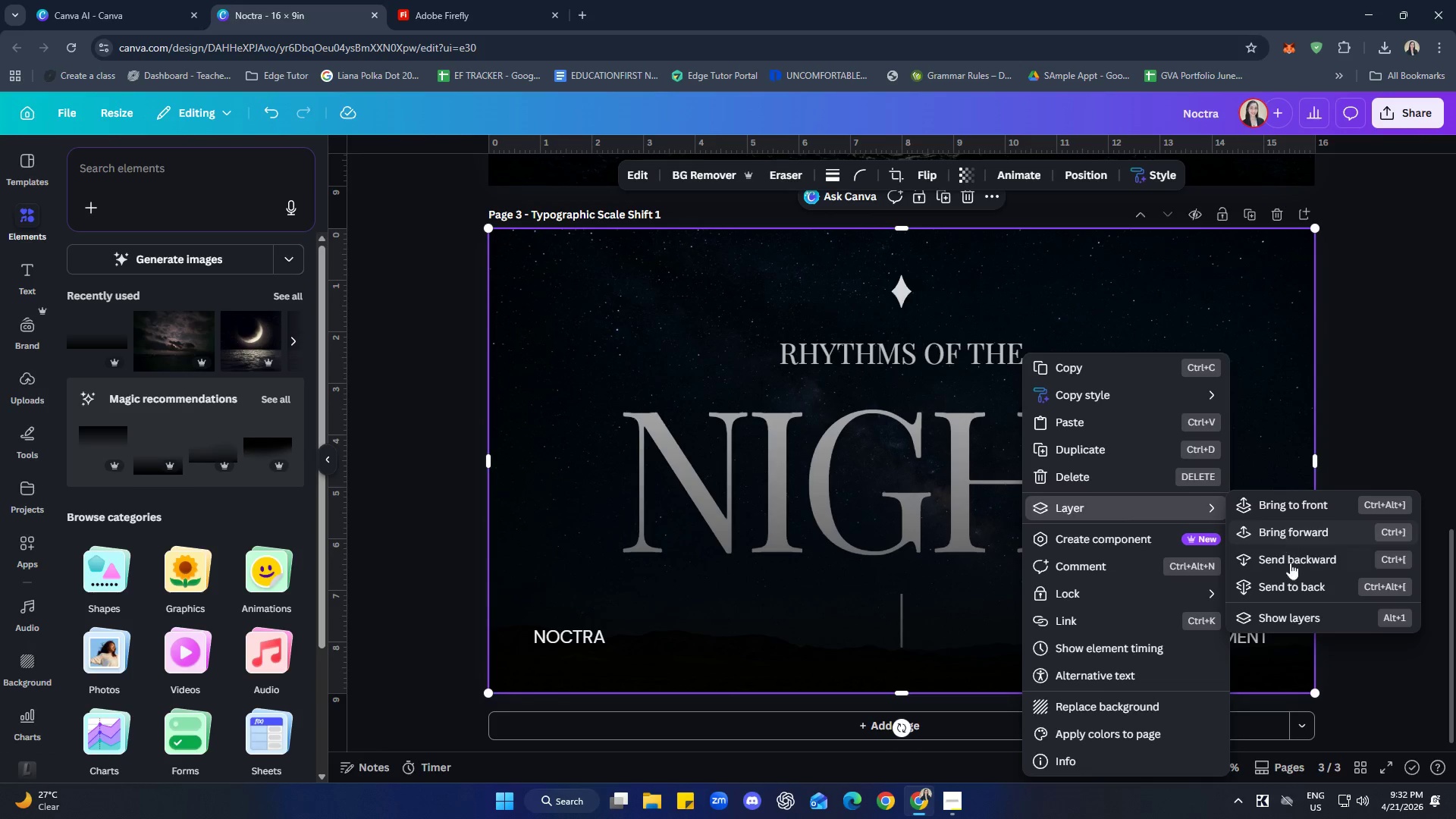 
double_click([1454, 558])
 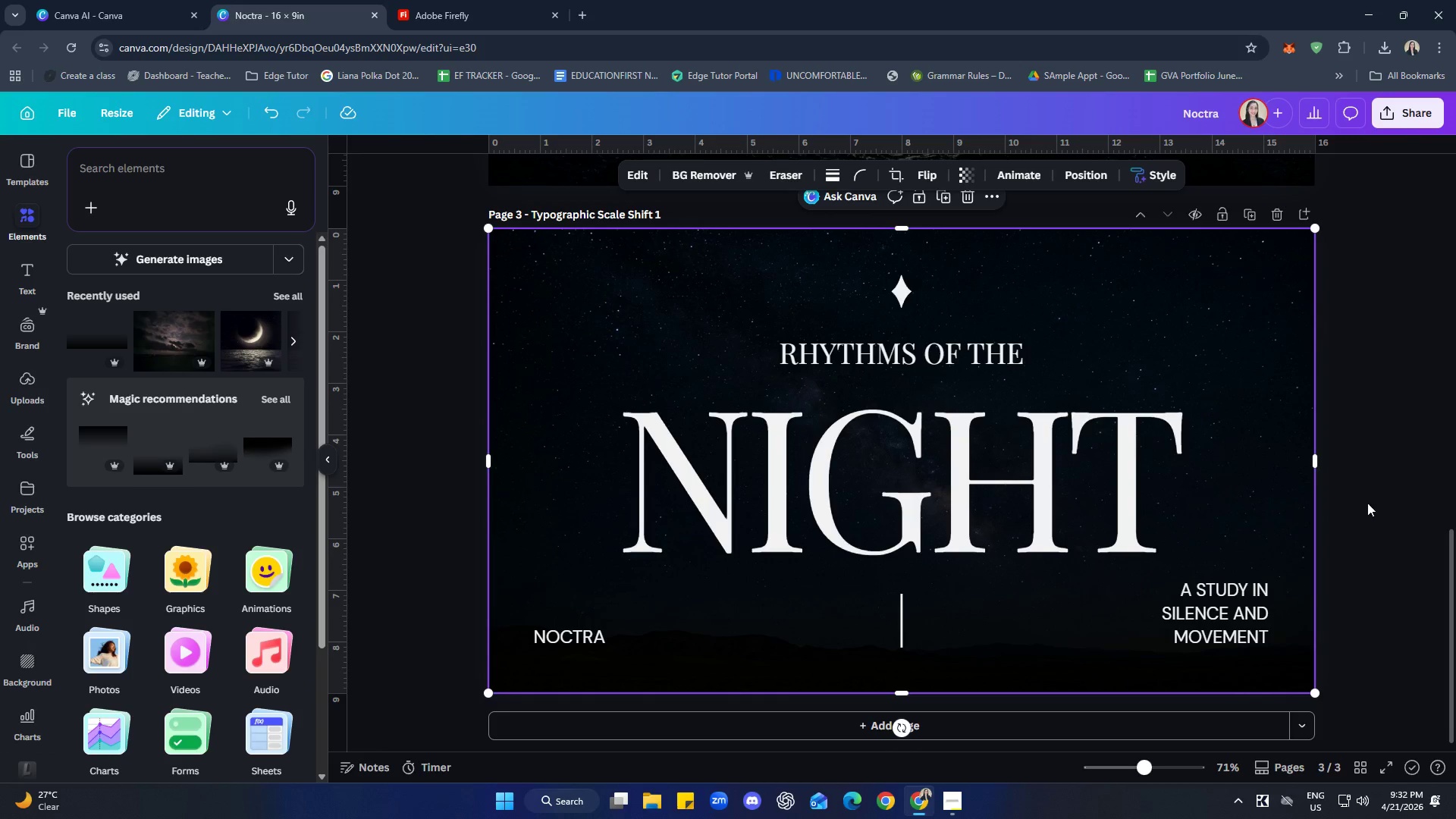 
left_click([1217, 350])
 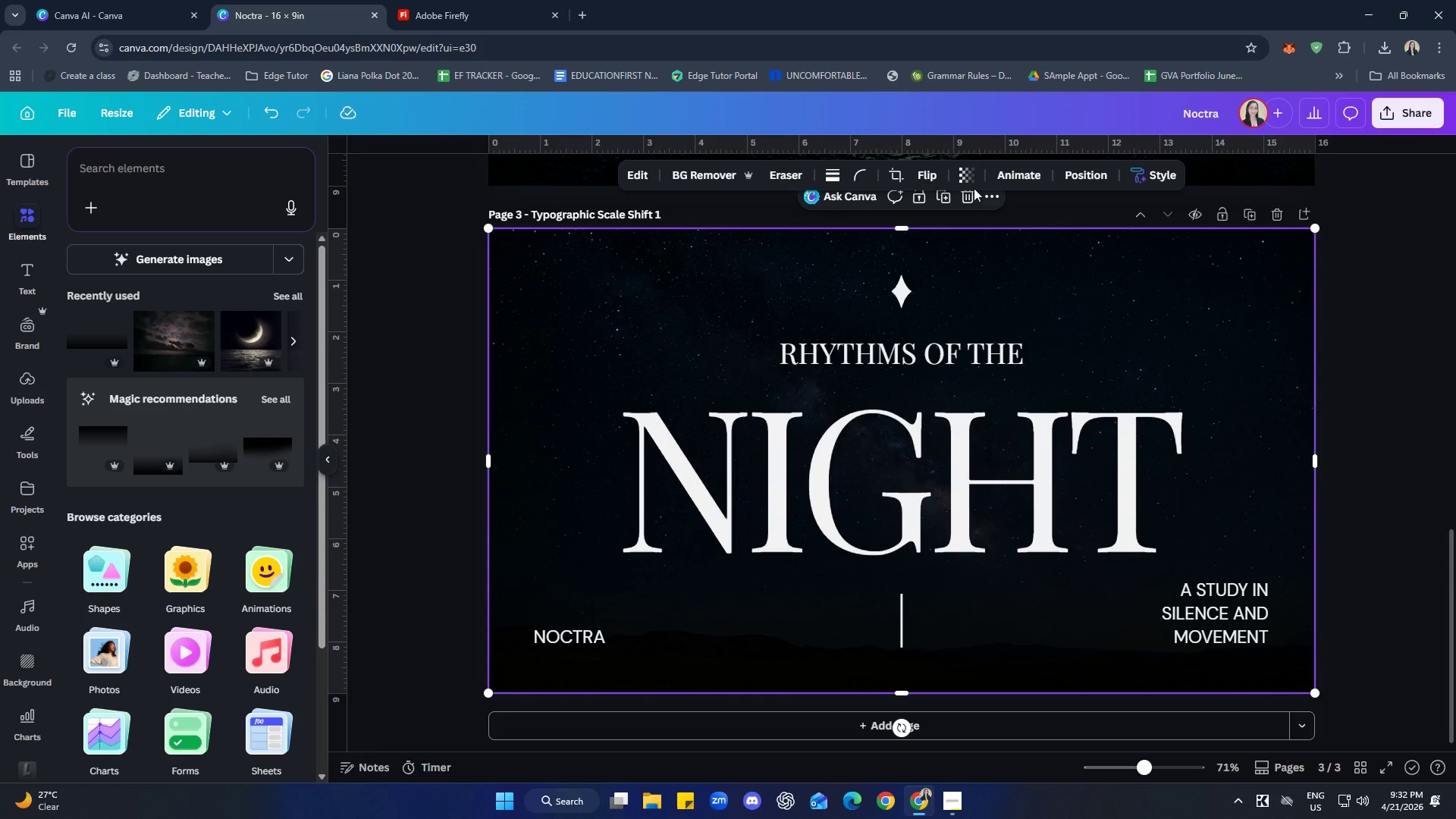 
left_click([963, 178])
 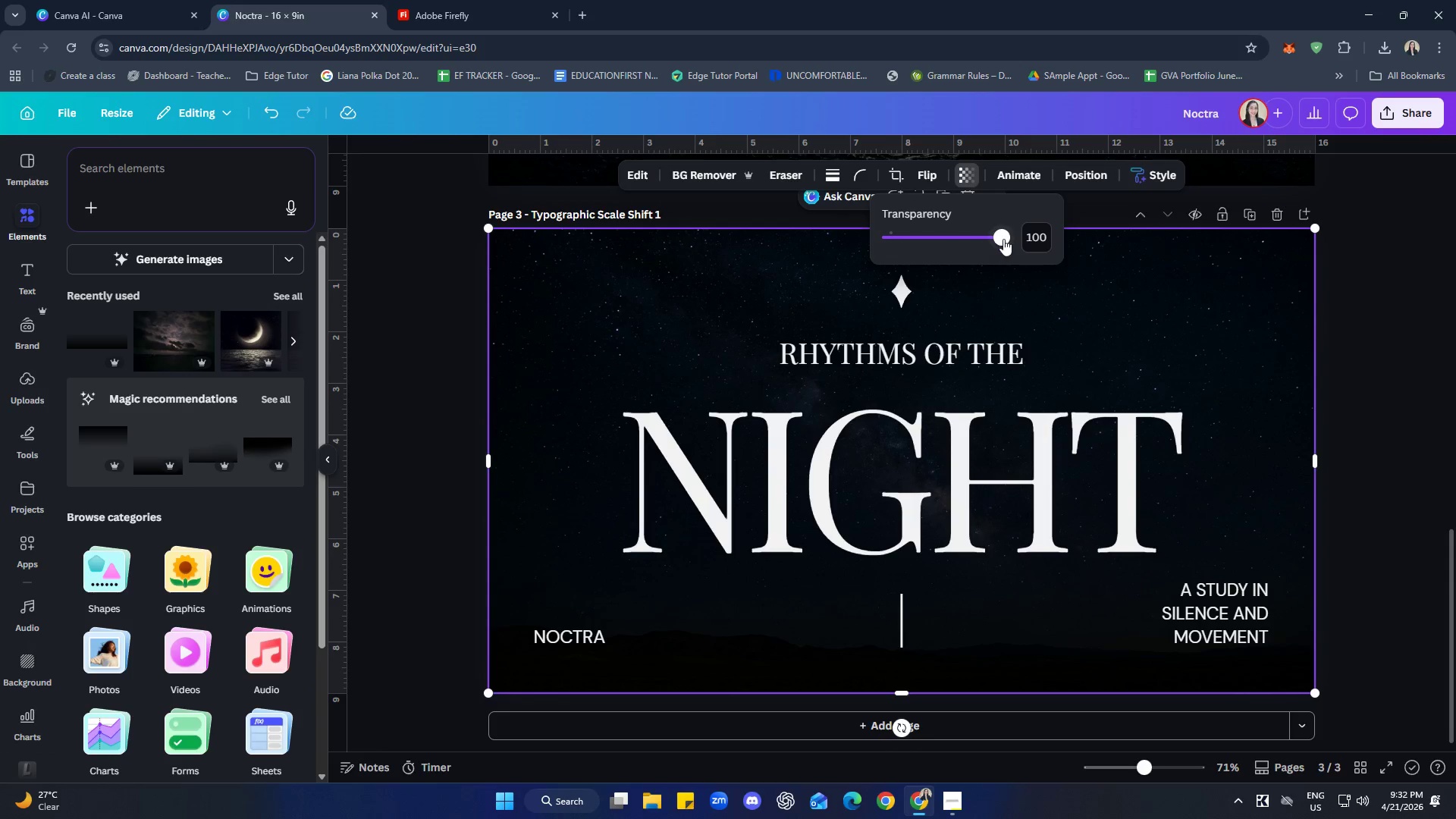 
left_click_drag(start_coordinate=[1001, 238], to_coordinate=[946, 228])
 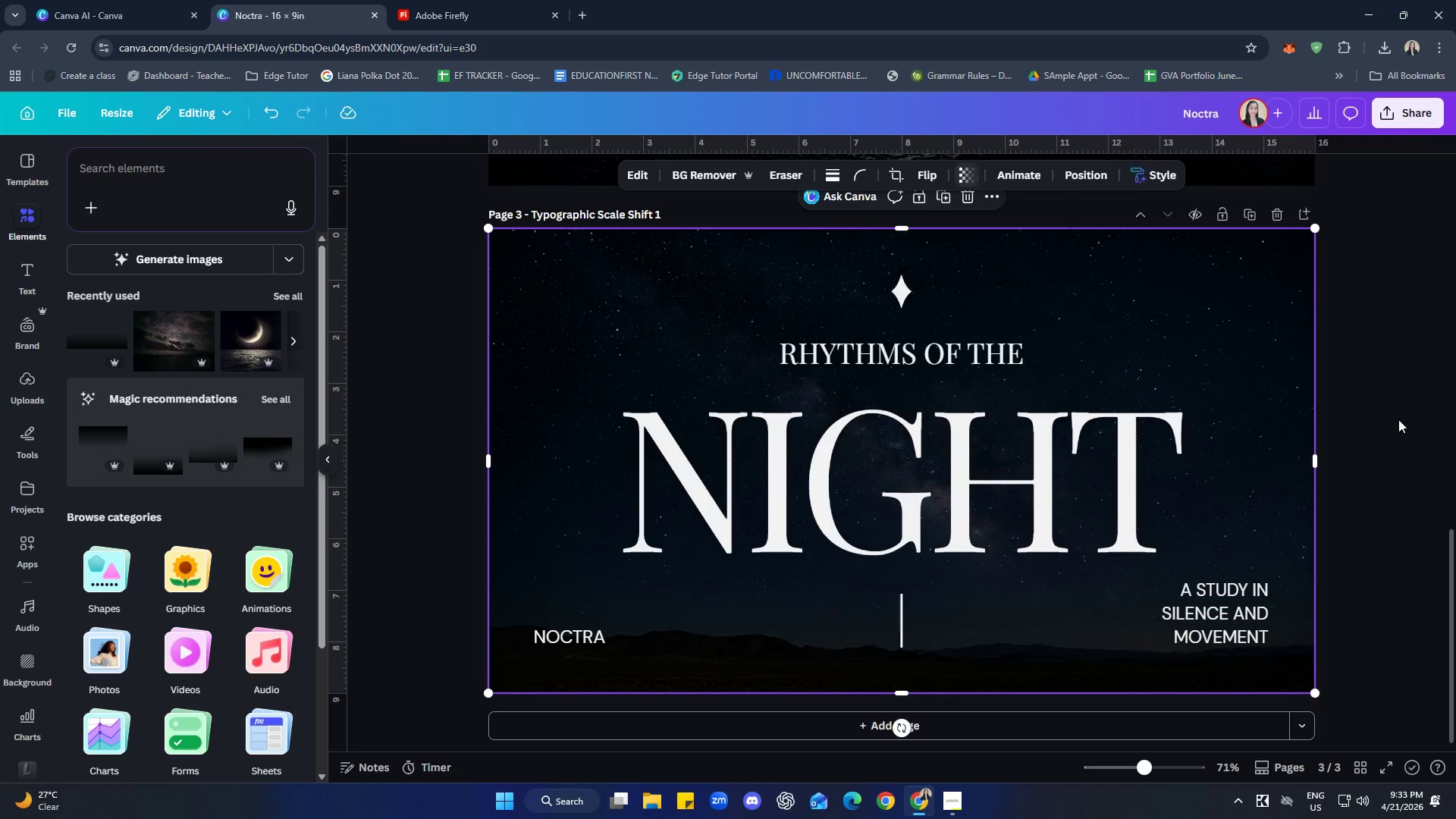 
double_click([1398, 417])
 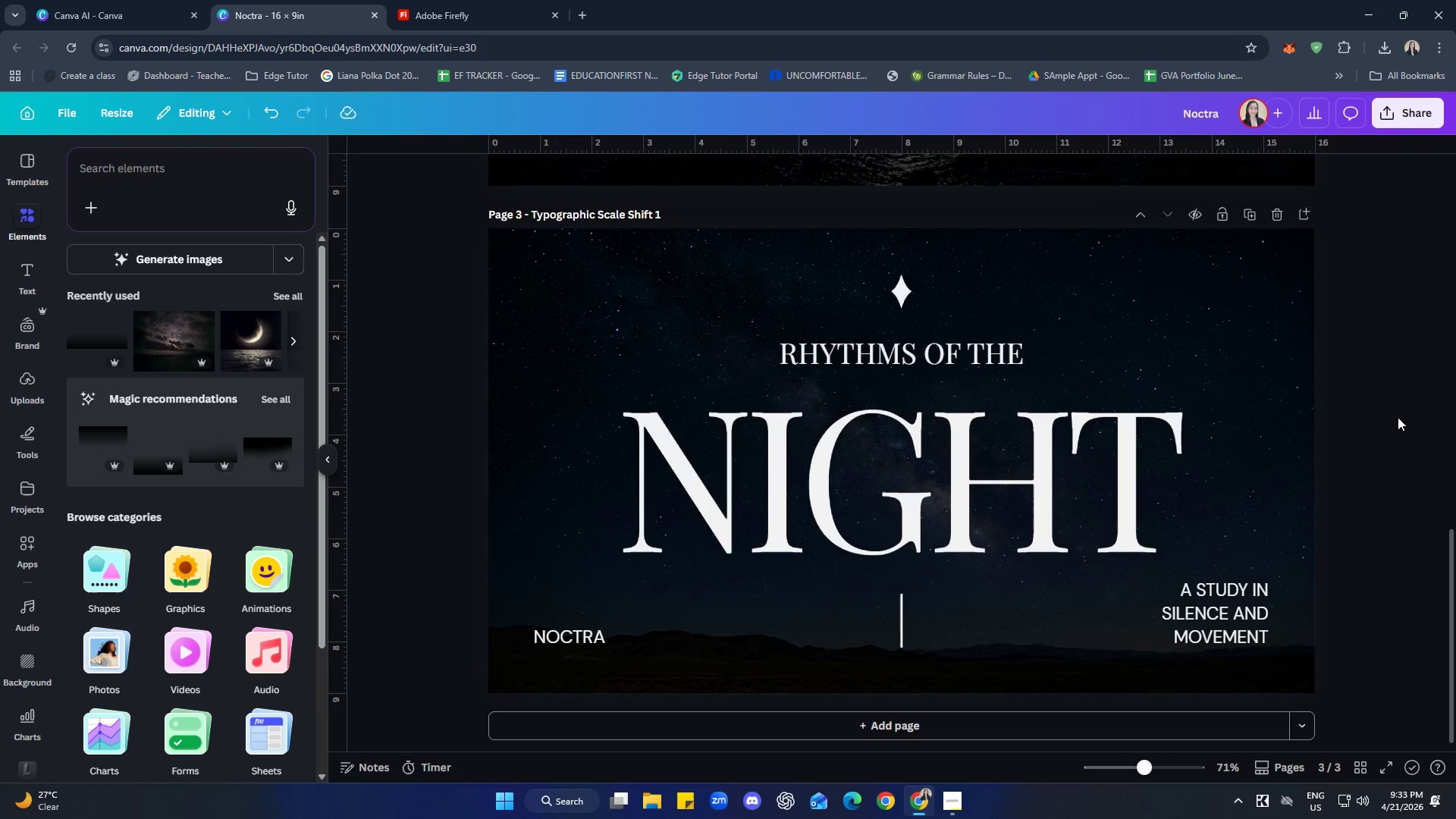 
wait(10.67)
 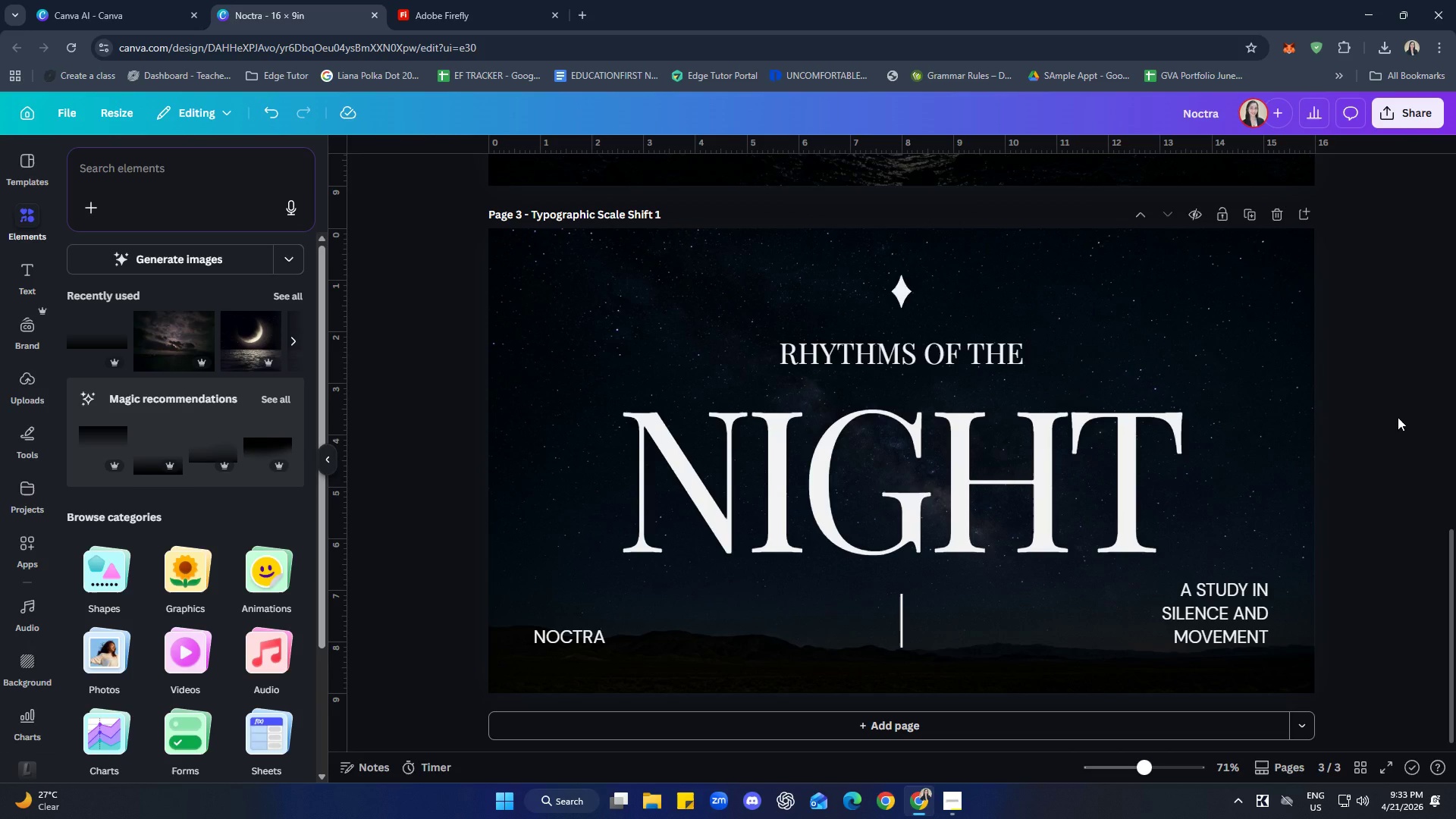 
left_click([1025, 452])
 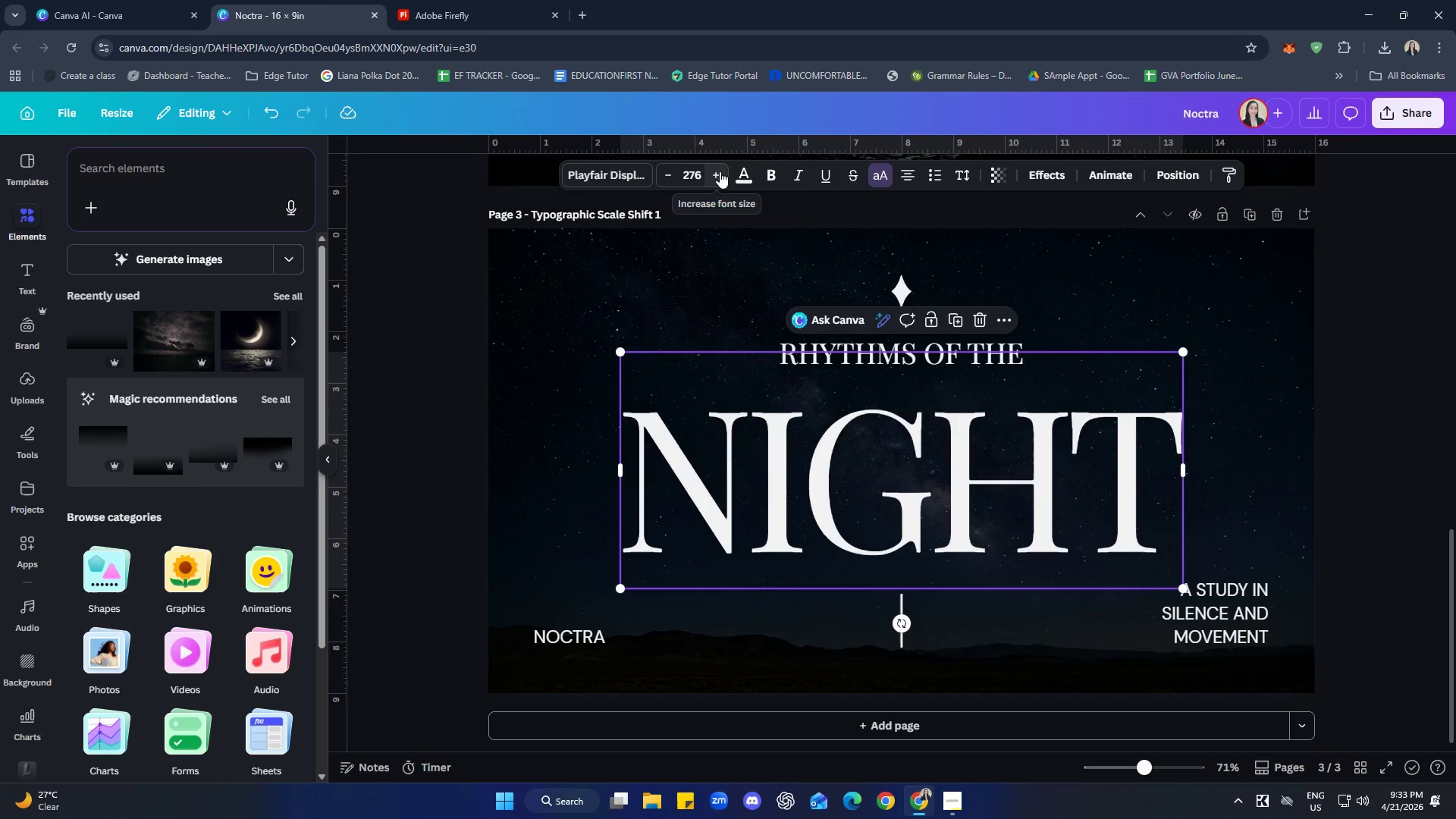 
double_click([720, 171])
 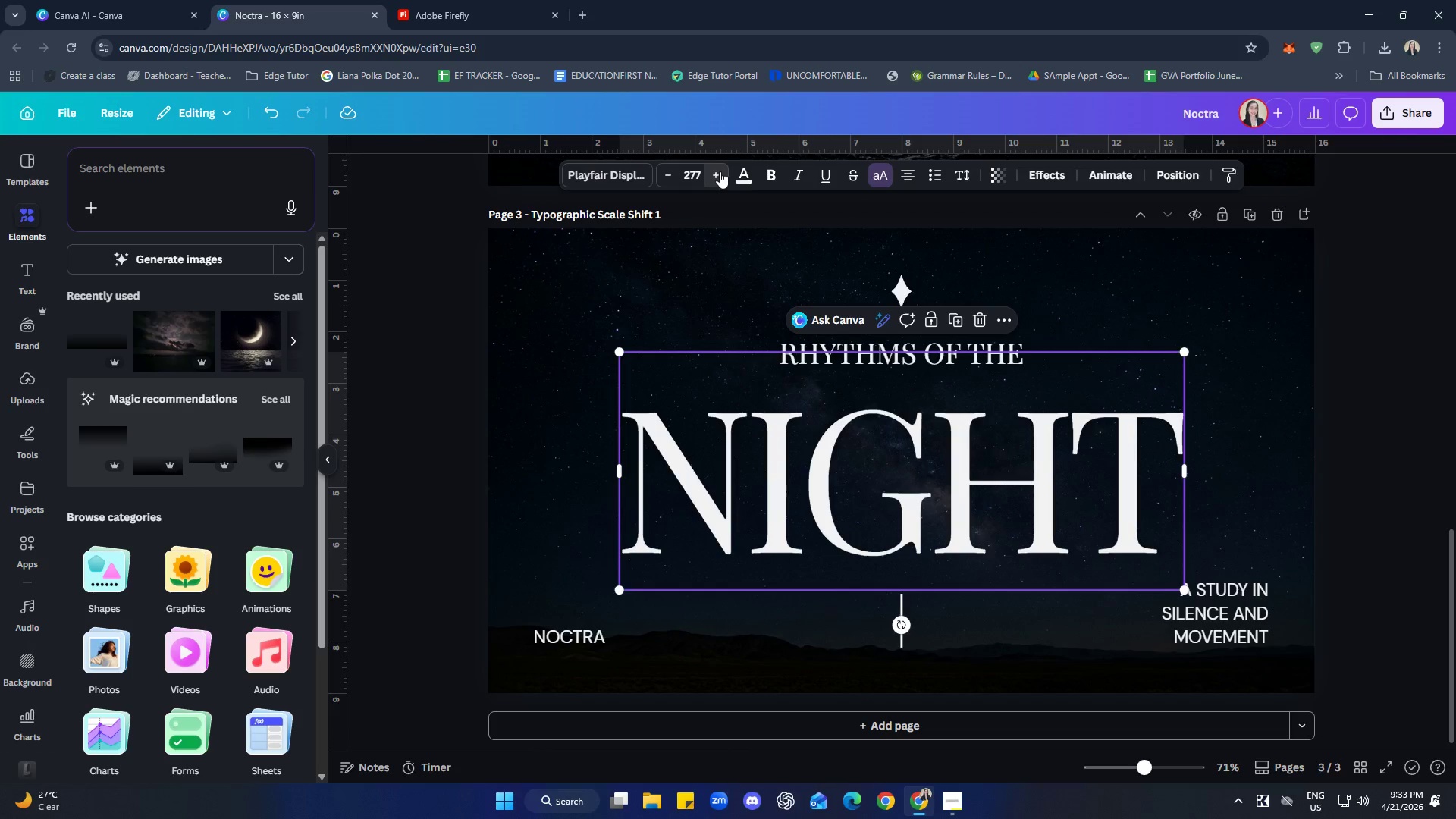 
triple_click([720, 171])
 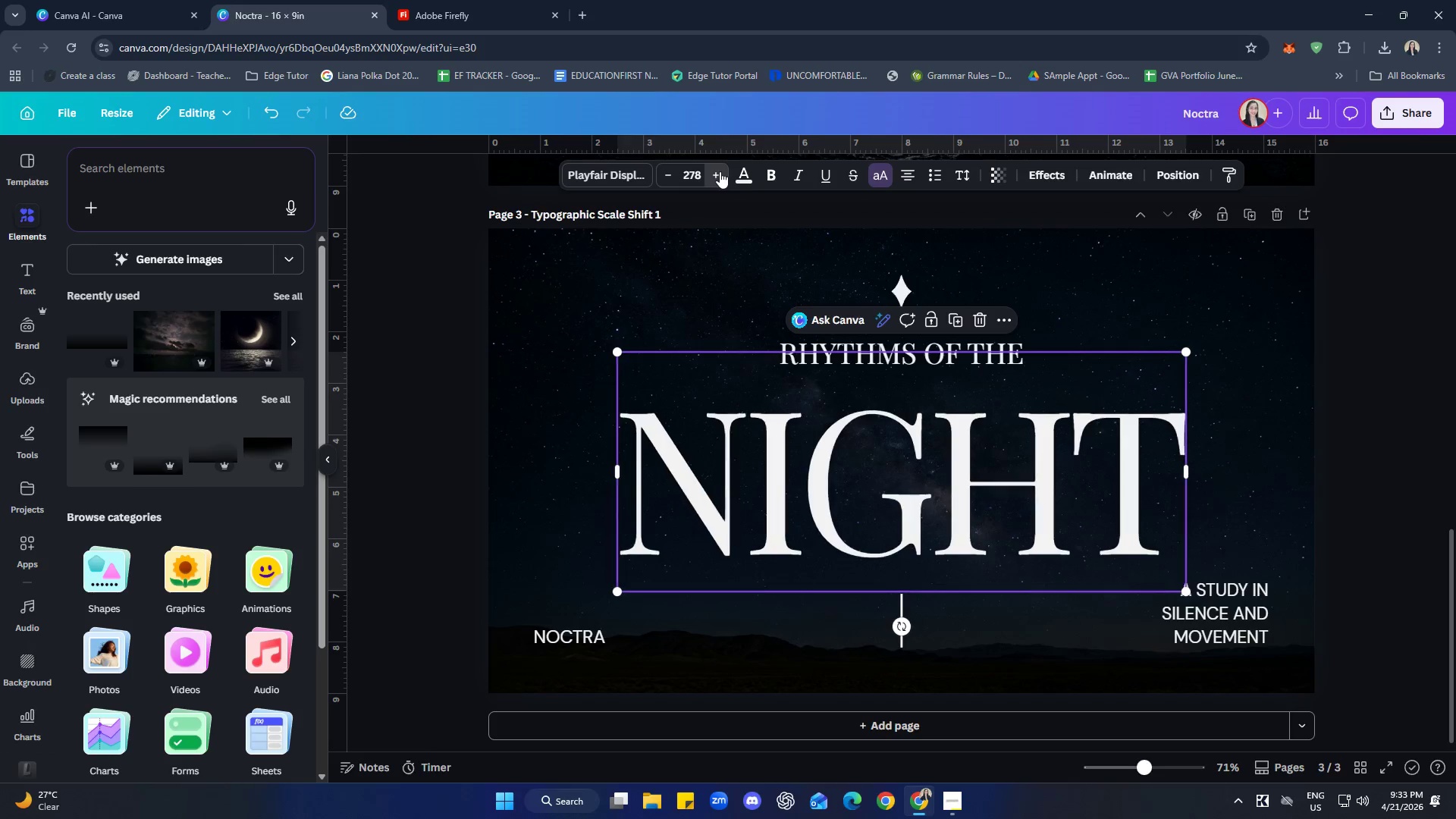 
triple_click([720, 171])
 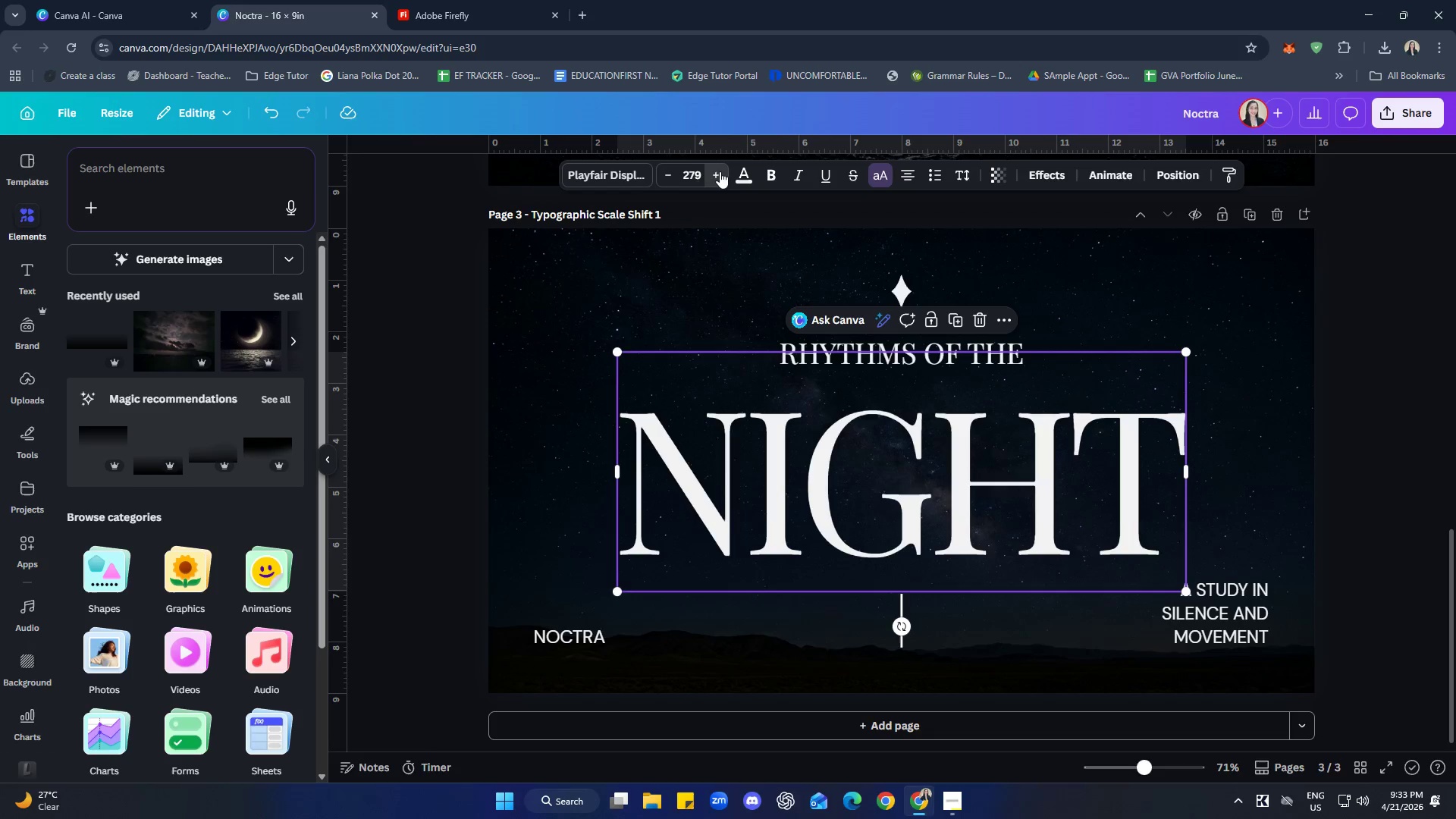 
triple_click([720, 171])
 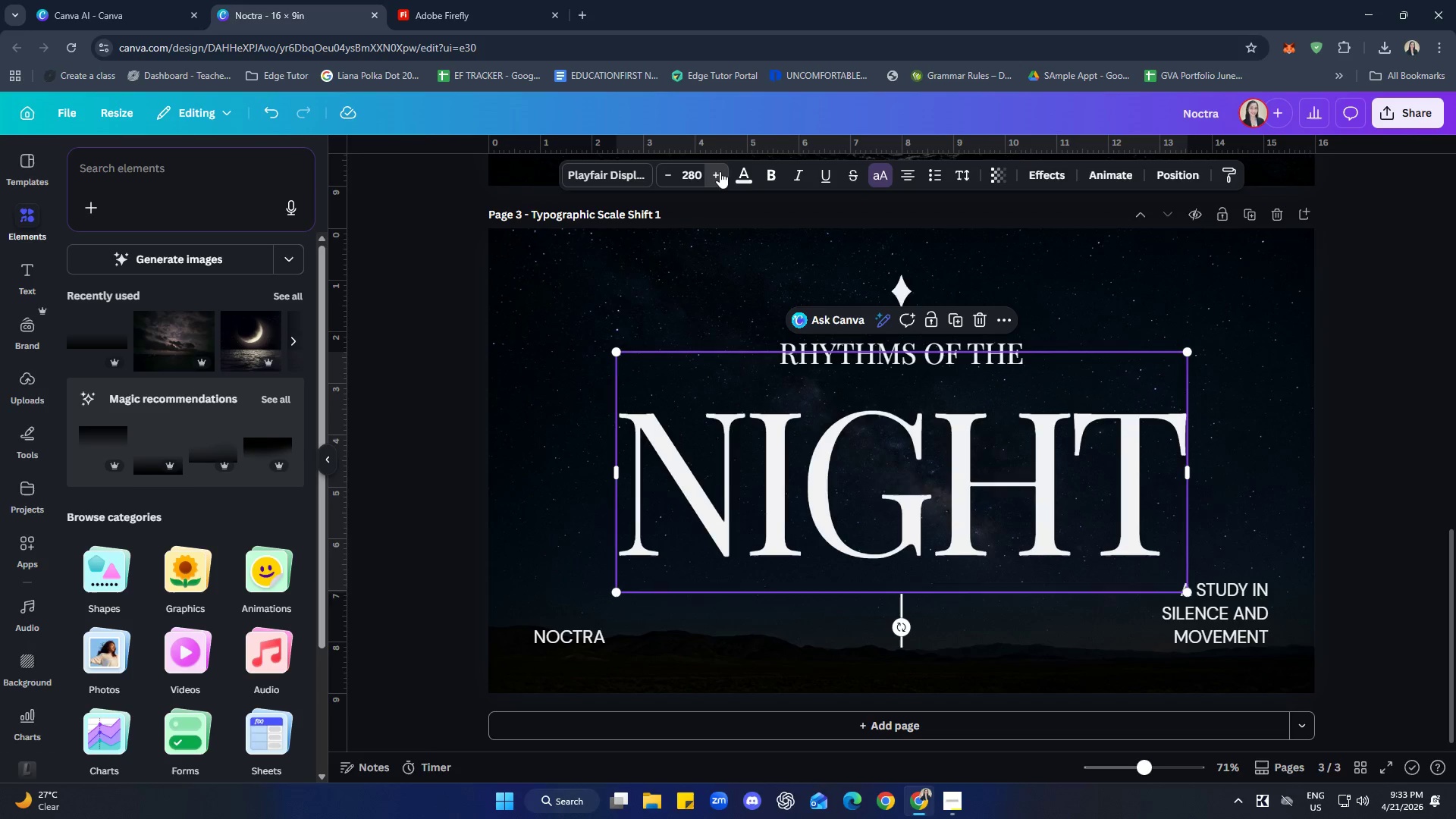 
triple_click([720, 171])
 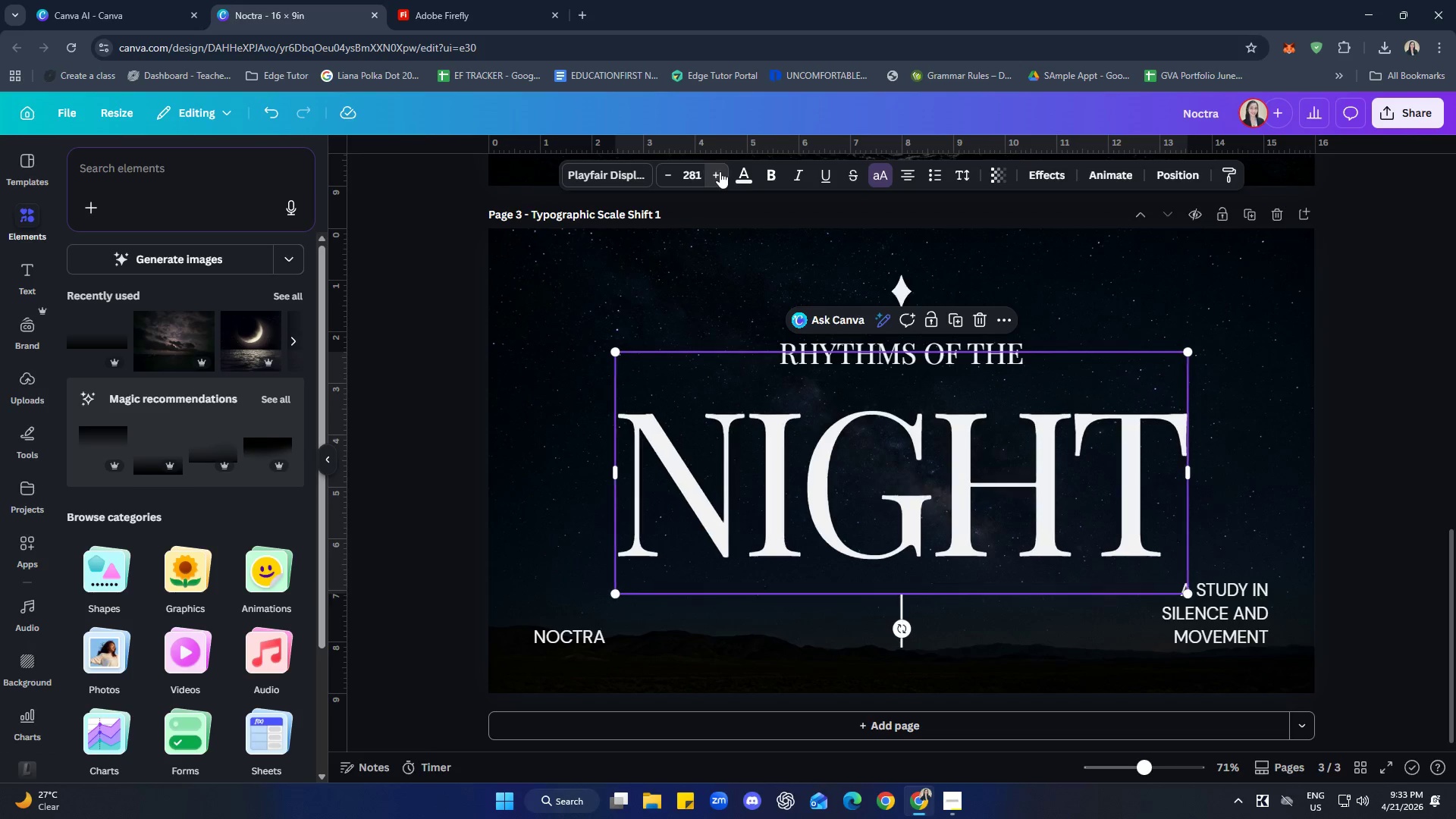 
triple_click([720, 171])
 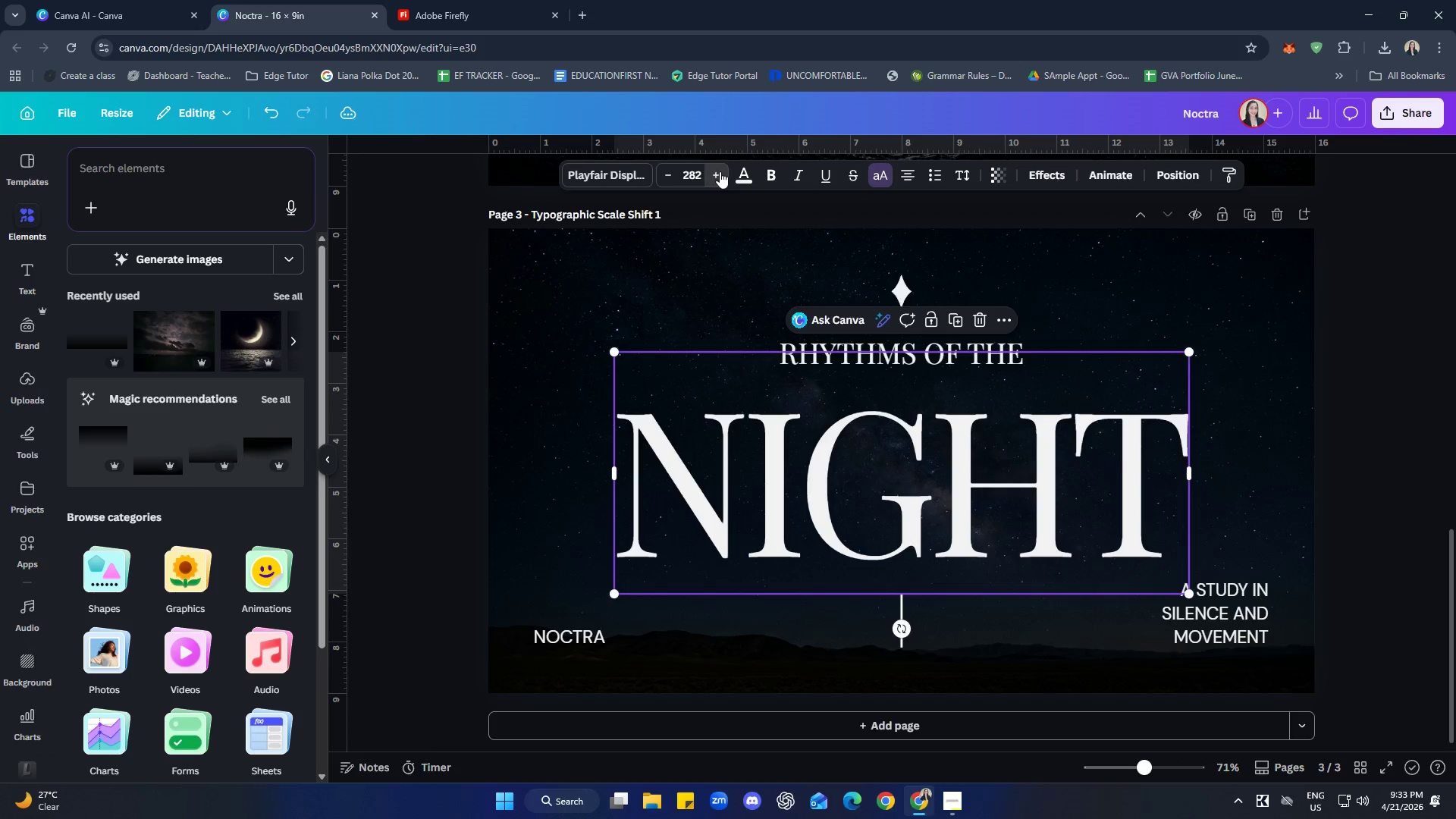 
triple_click([720, 171])
 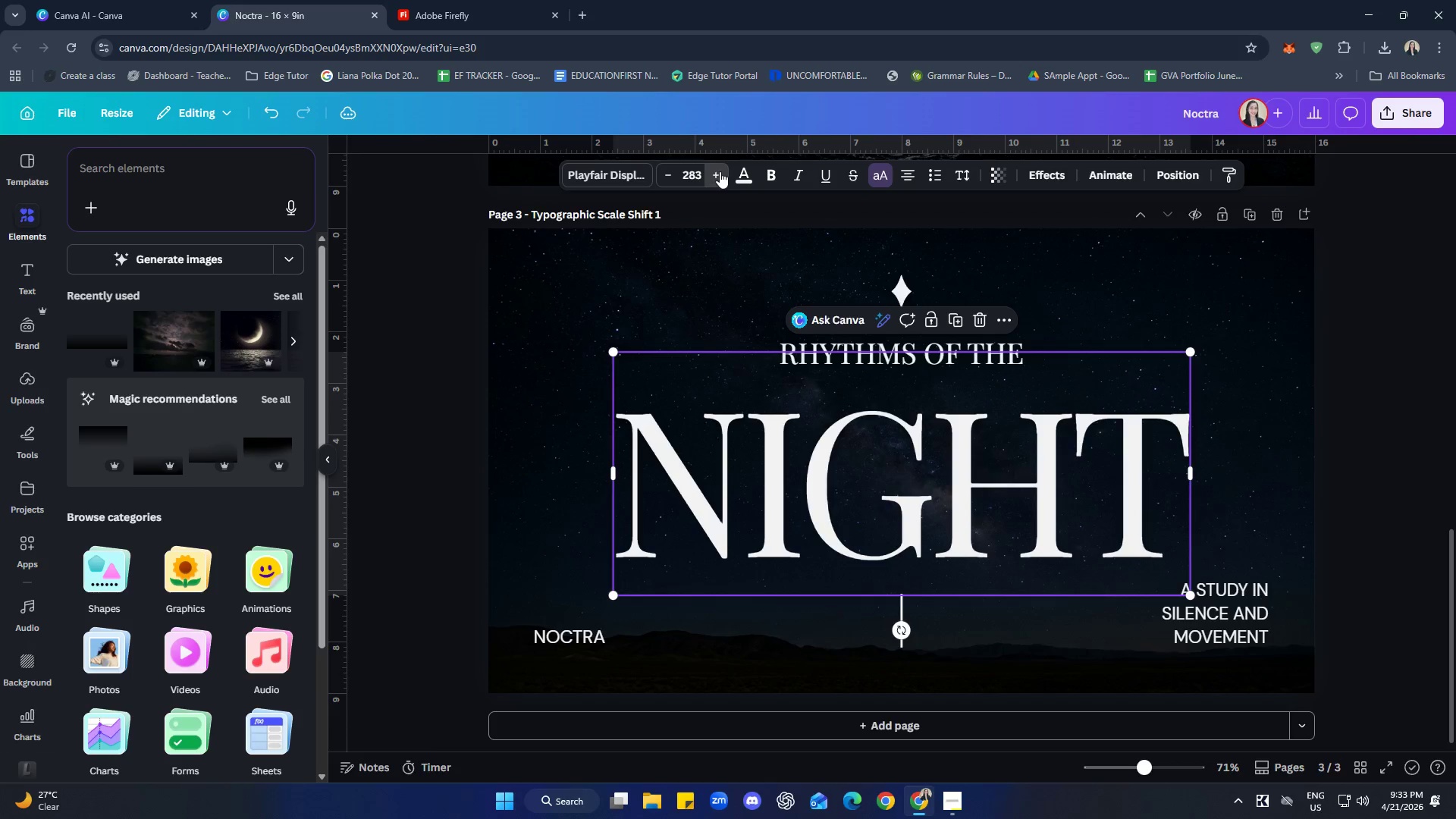 
triple_click([720, 171])
 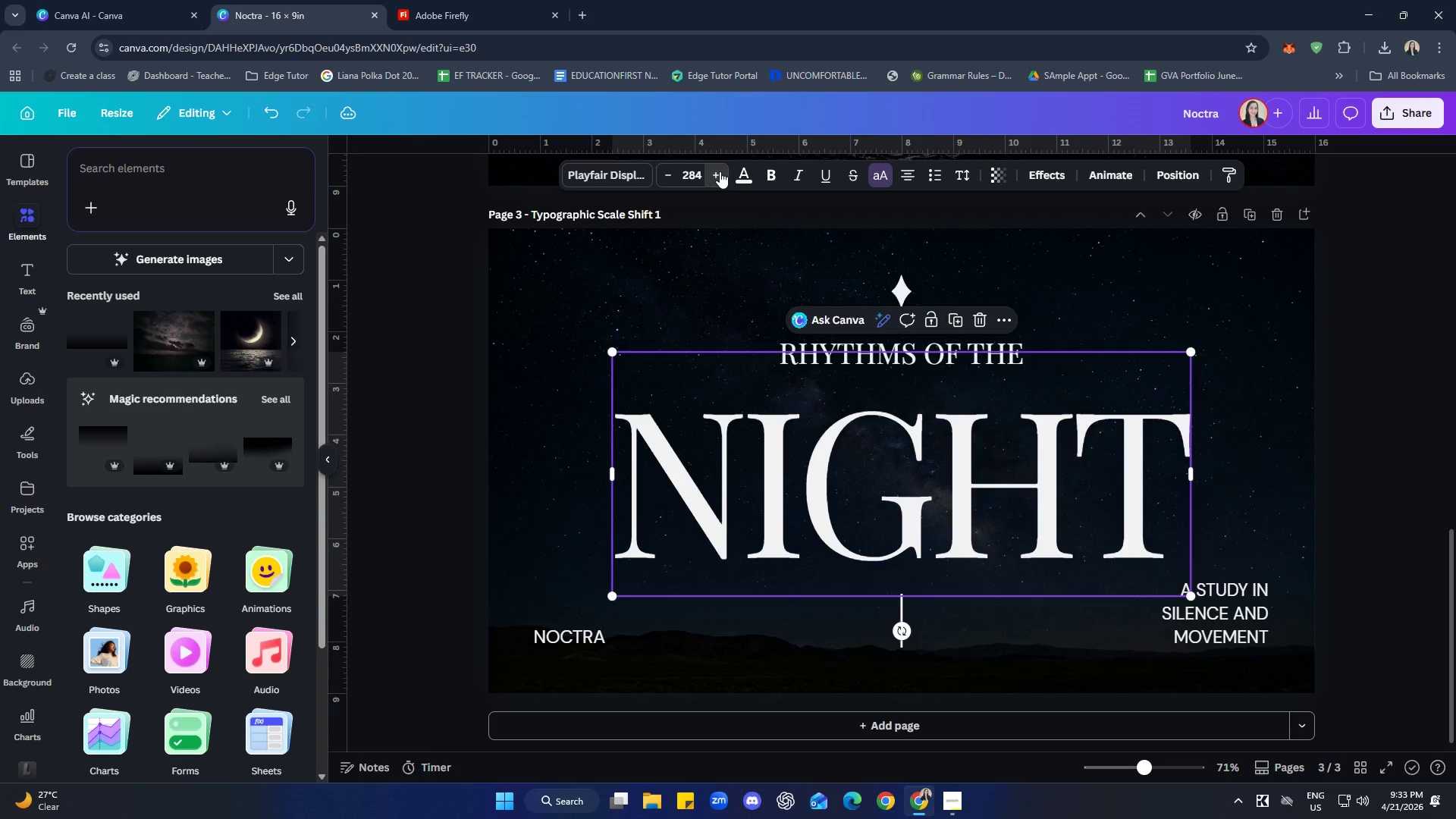 
triple_click([720, 171])
 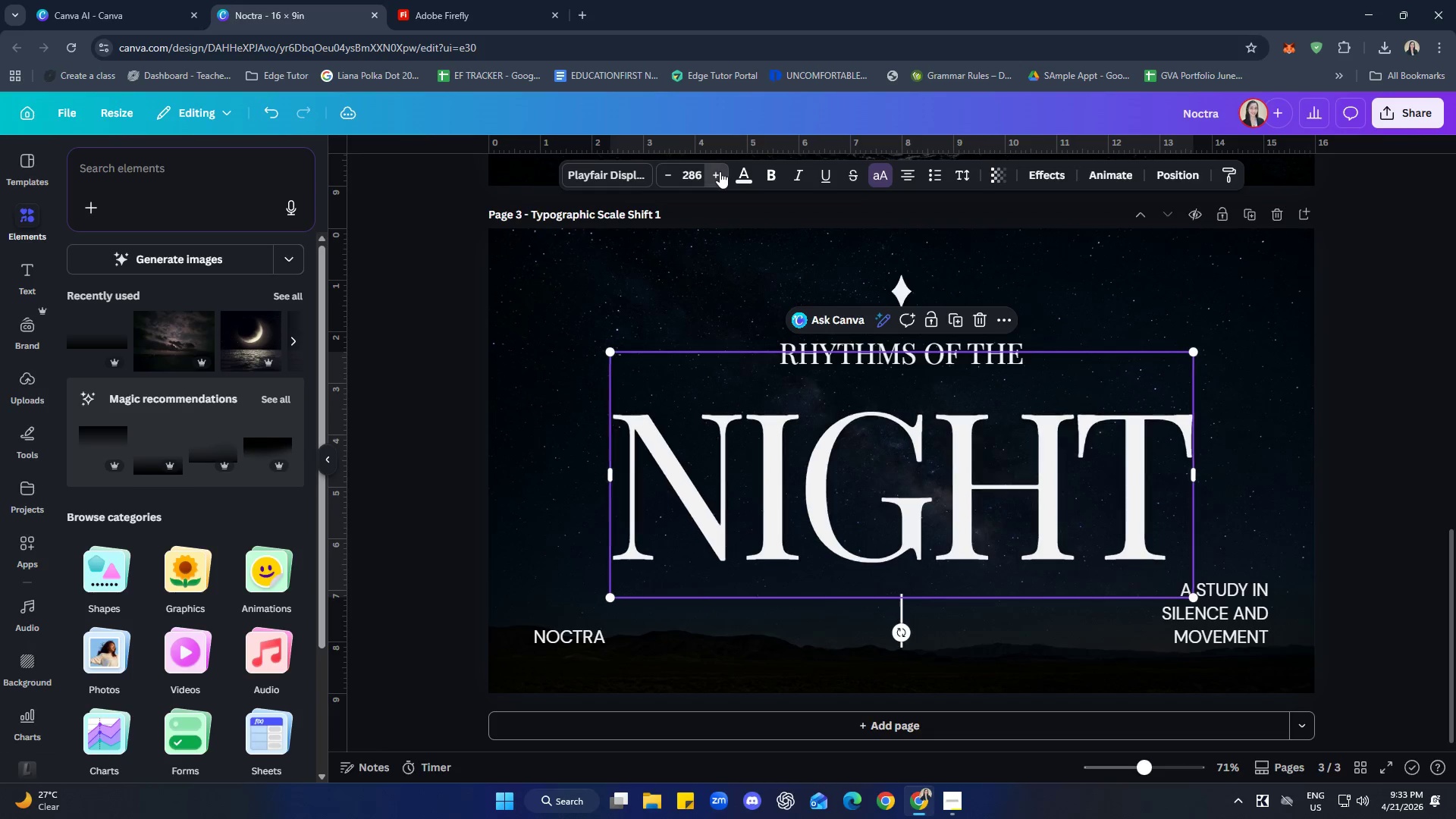 
triple_click([720, 171])
 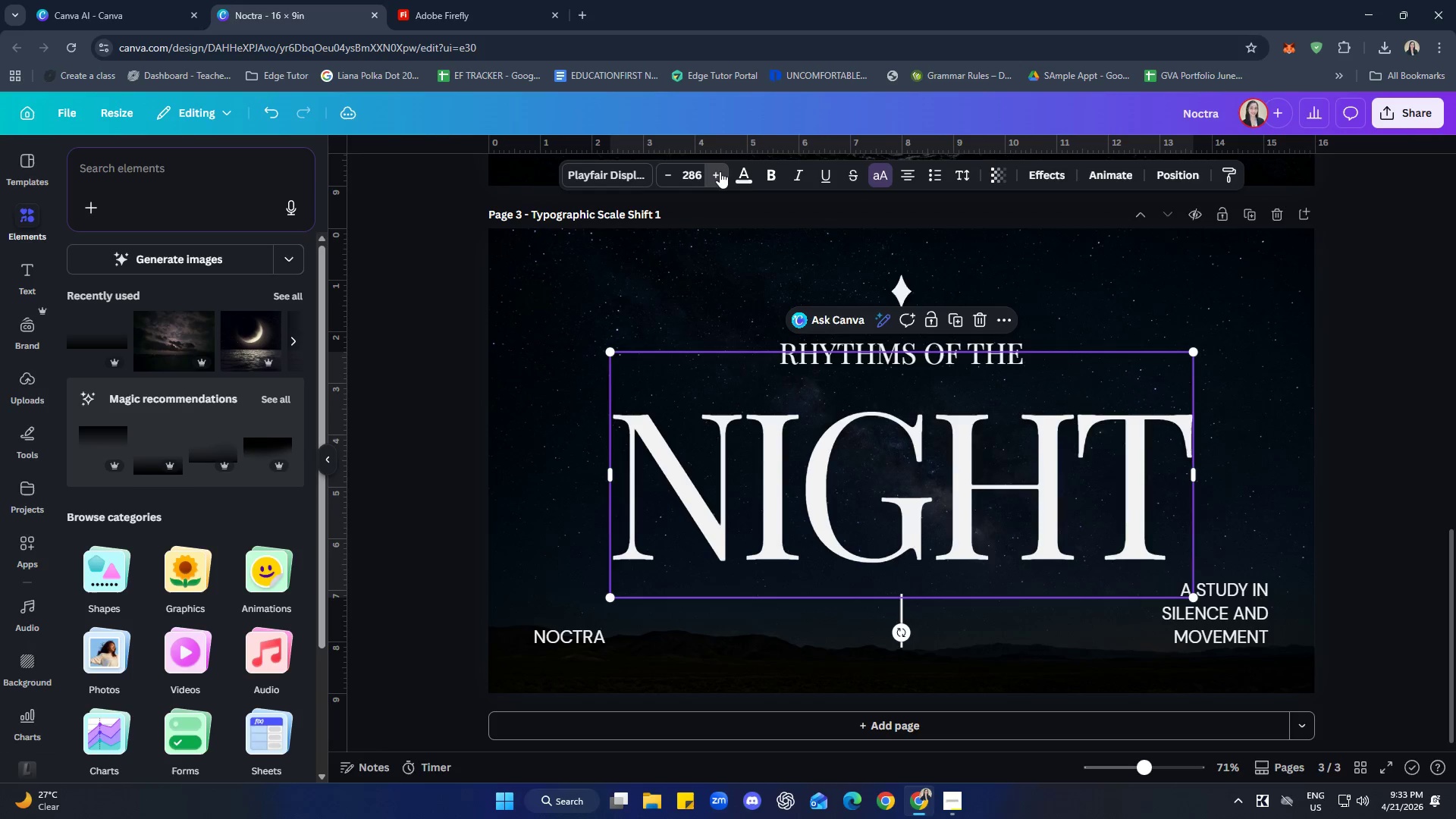 
triple_click([720, 171])
 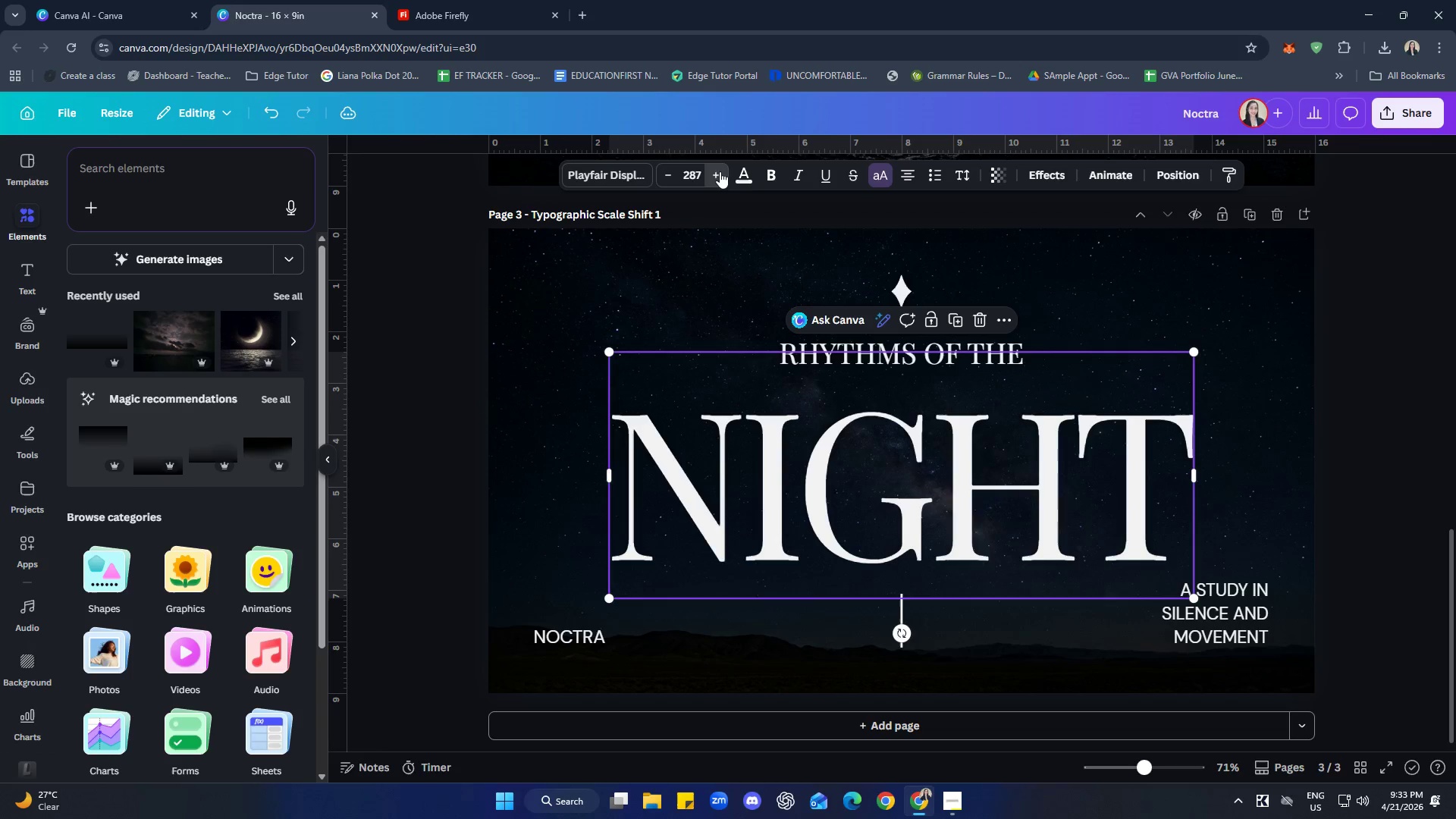 
triple_click([720, 171])
 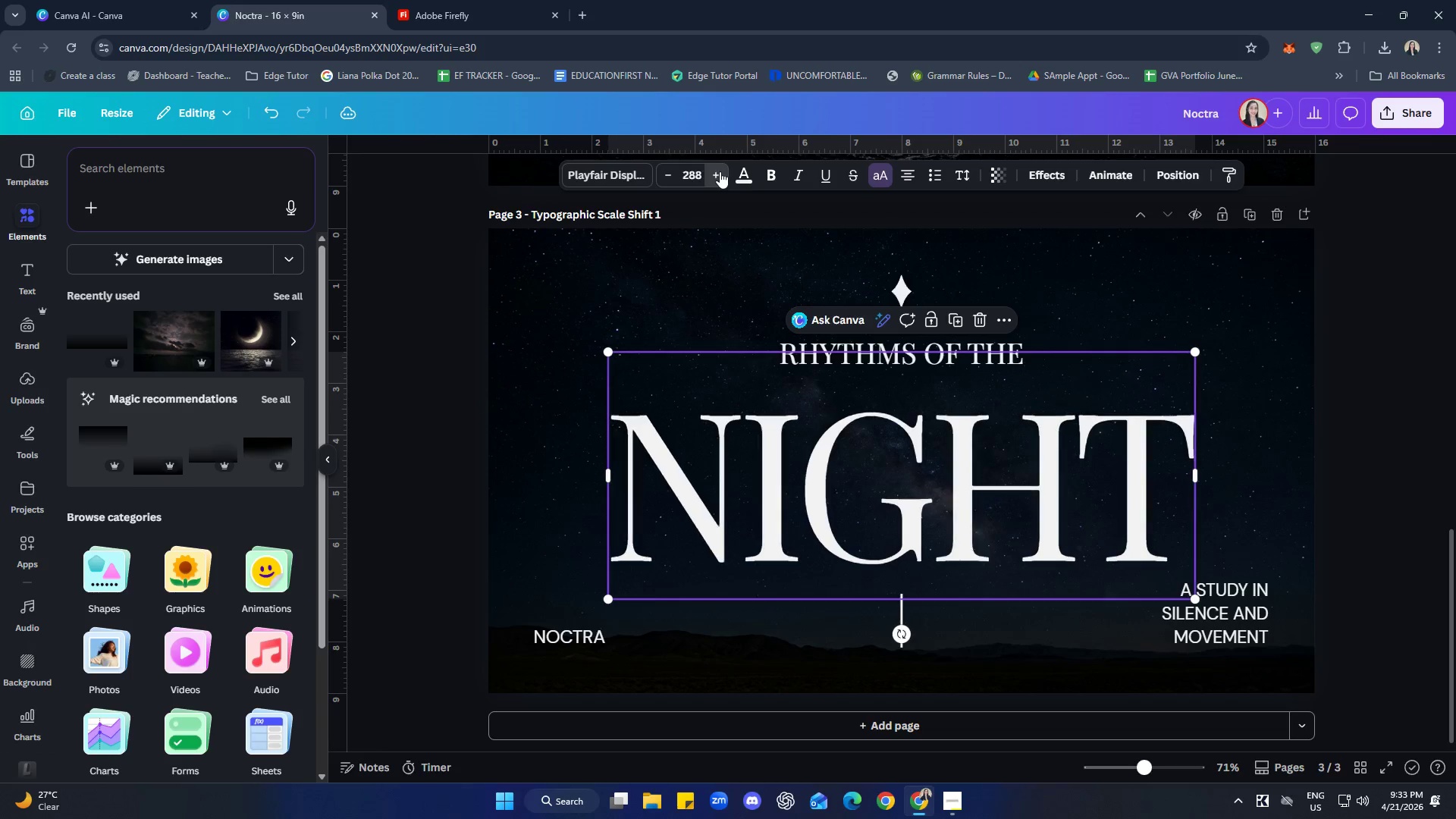 
triple_click([720, 171])
 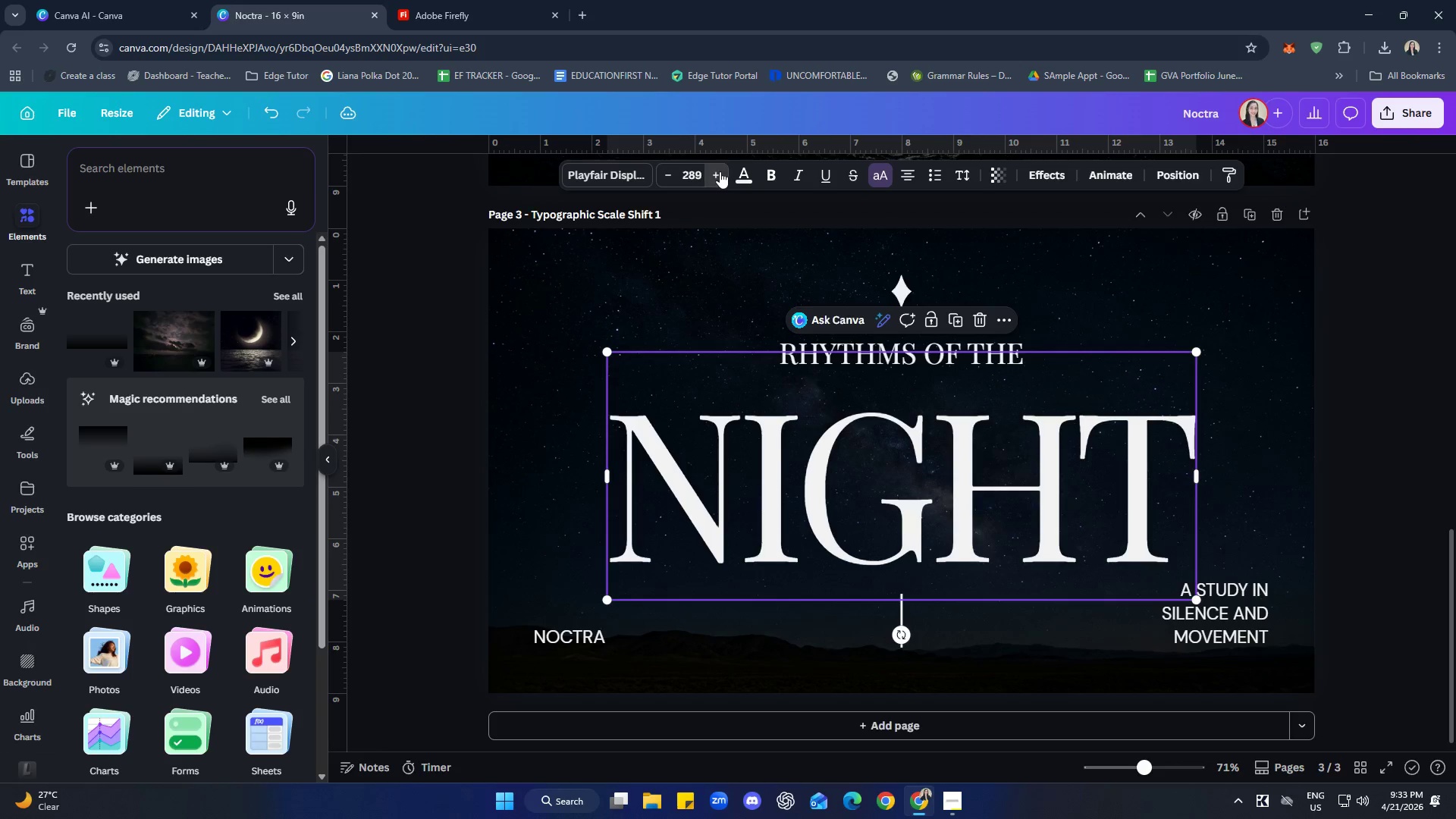 
triple_click([720, 171])
 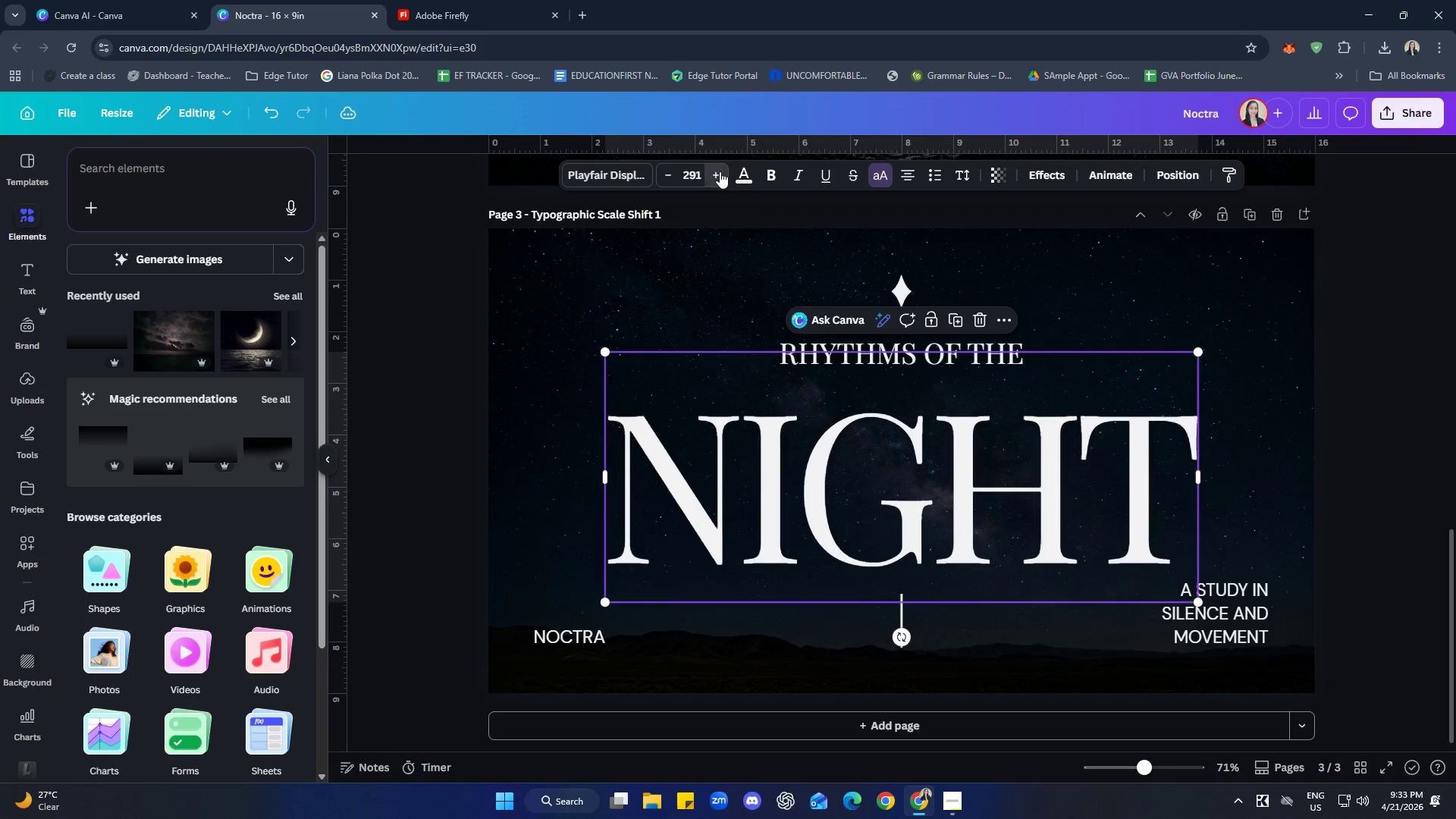 
triple_click([720, 171])
 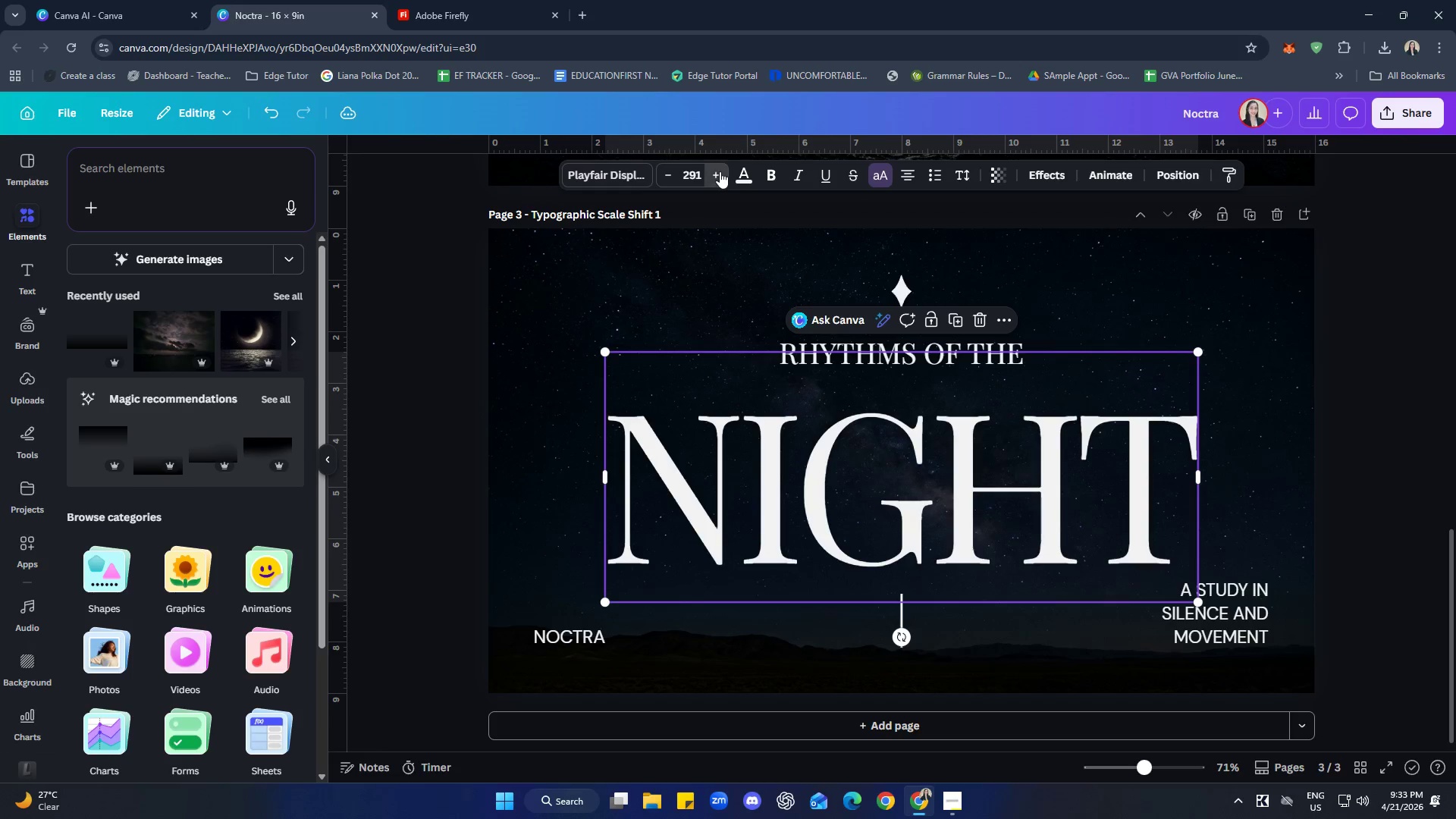 
triple_click([720, 171])
 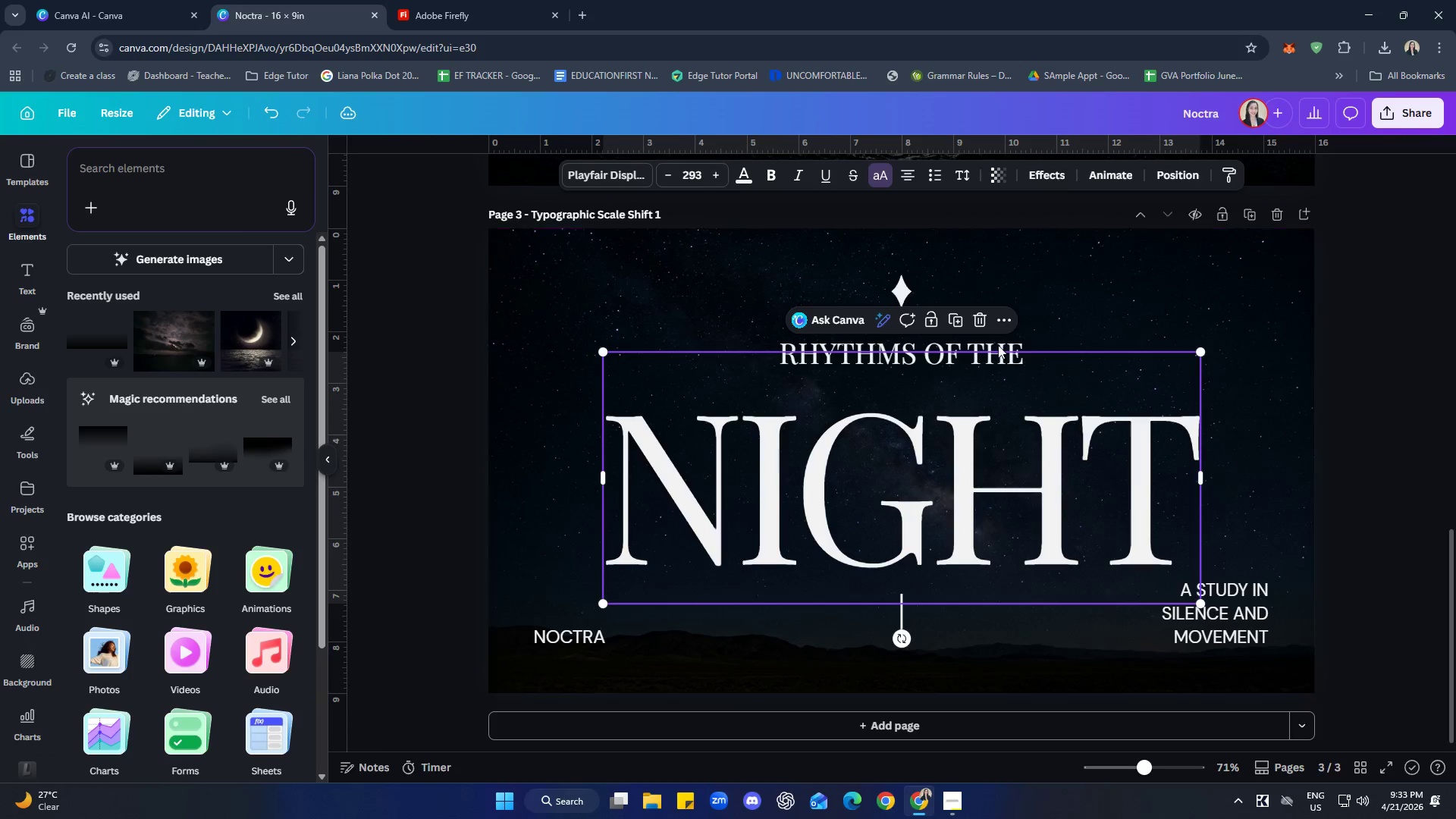 
left_click([1414, 372])
 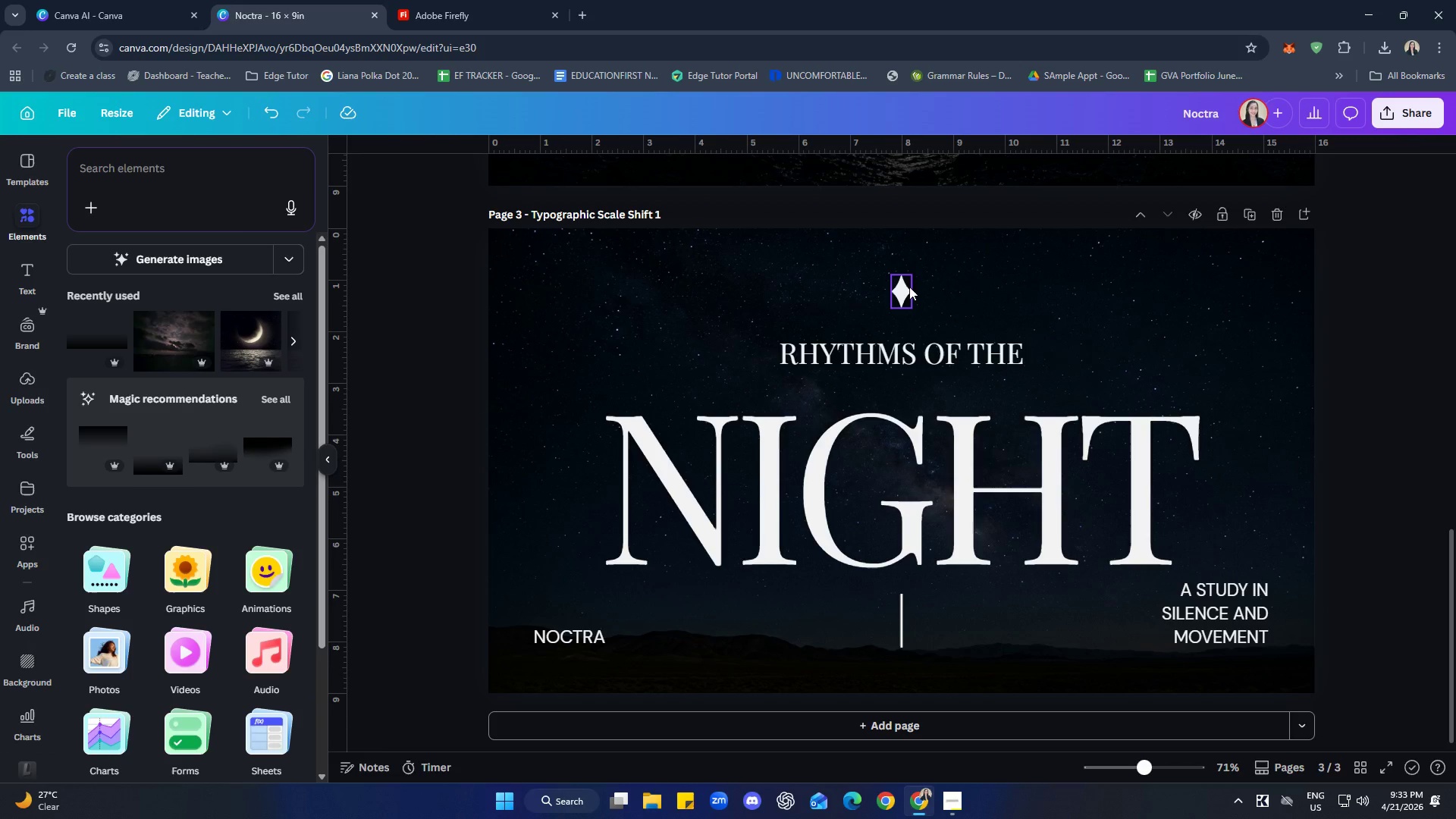 
left_click_drag(start_coordinate=[908, 286], to_coordinate=[907, 270])
 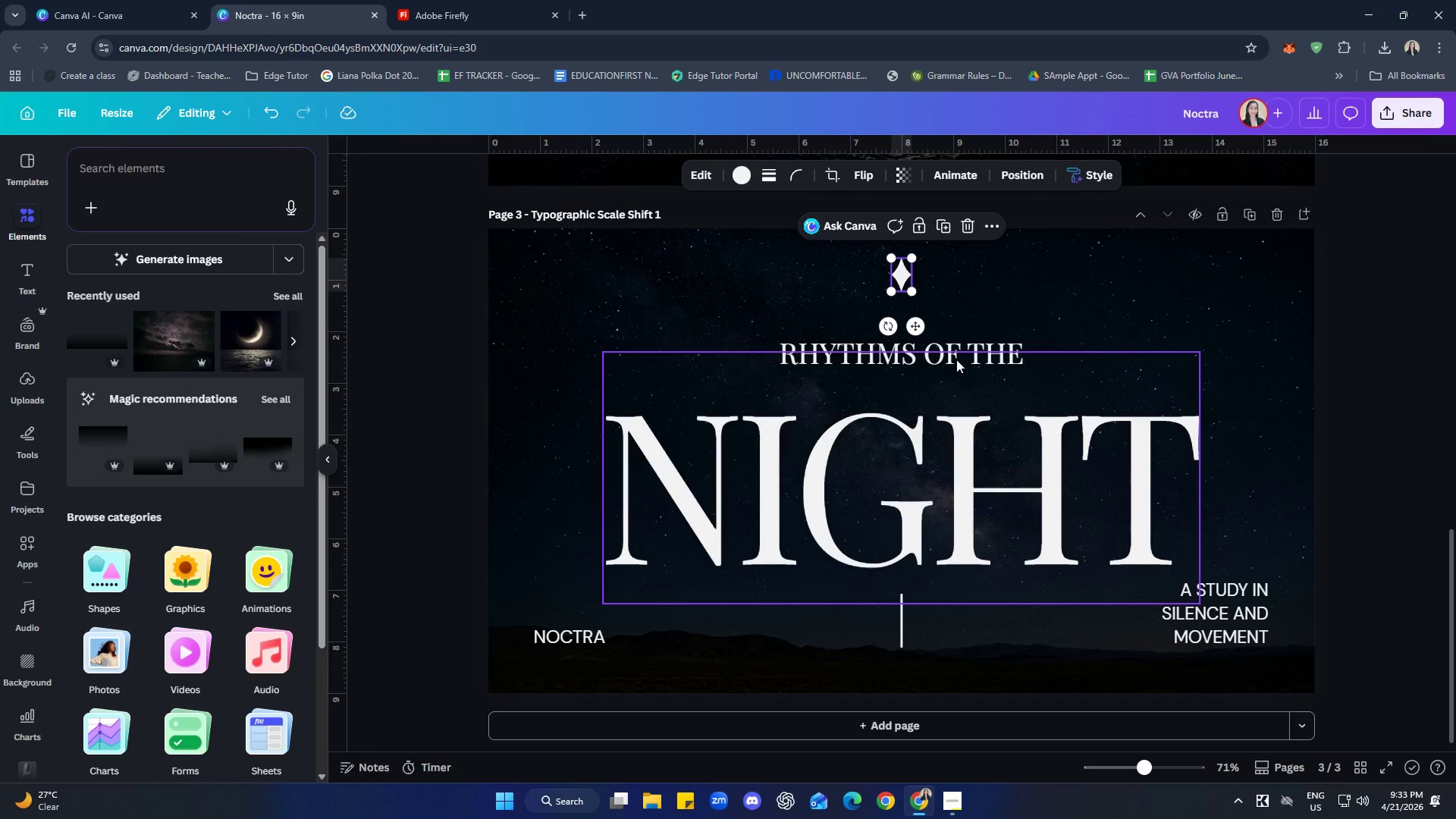 
left_click([956, 358])
 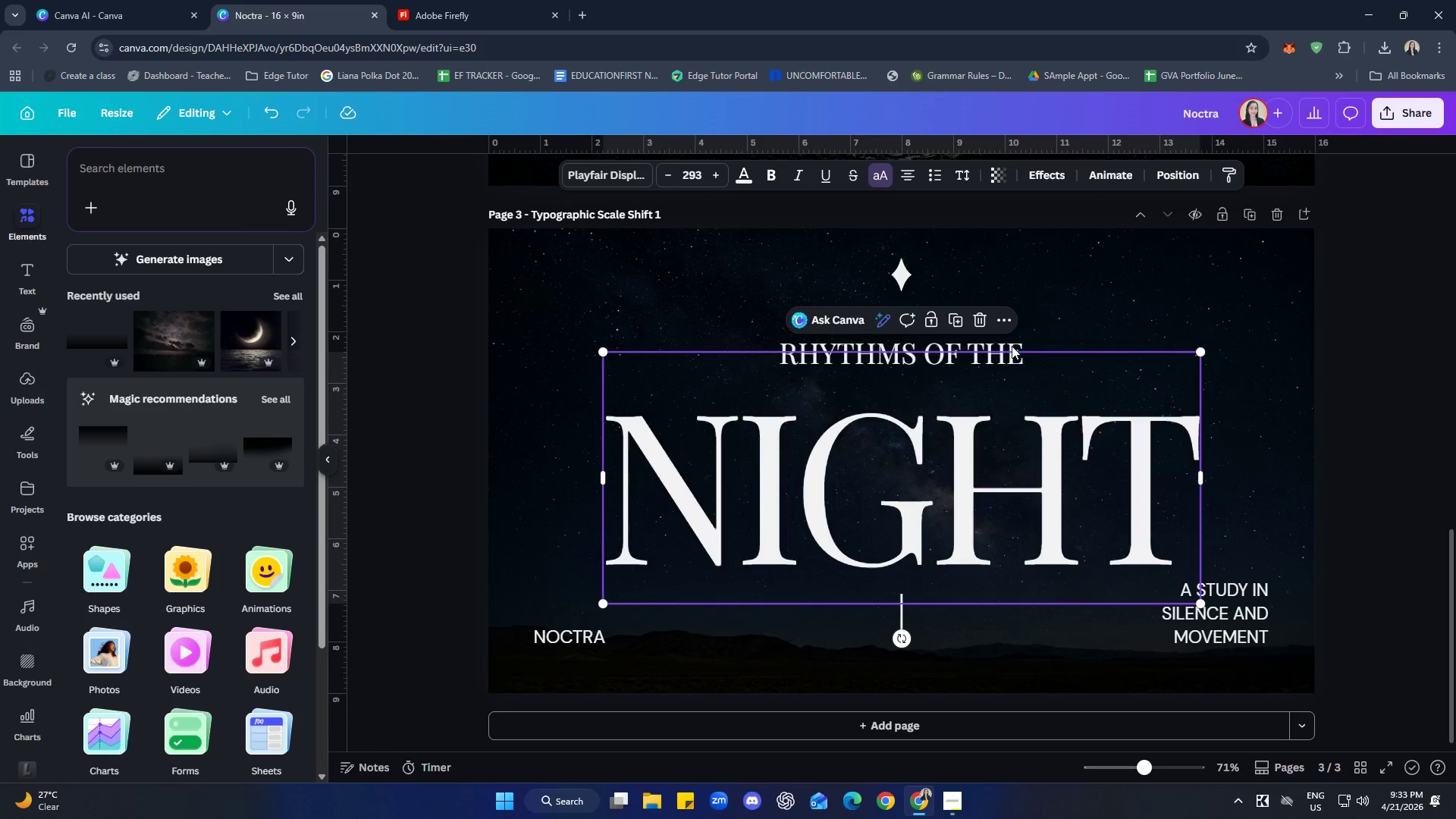 
double_click([1091, 326])
 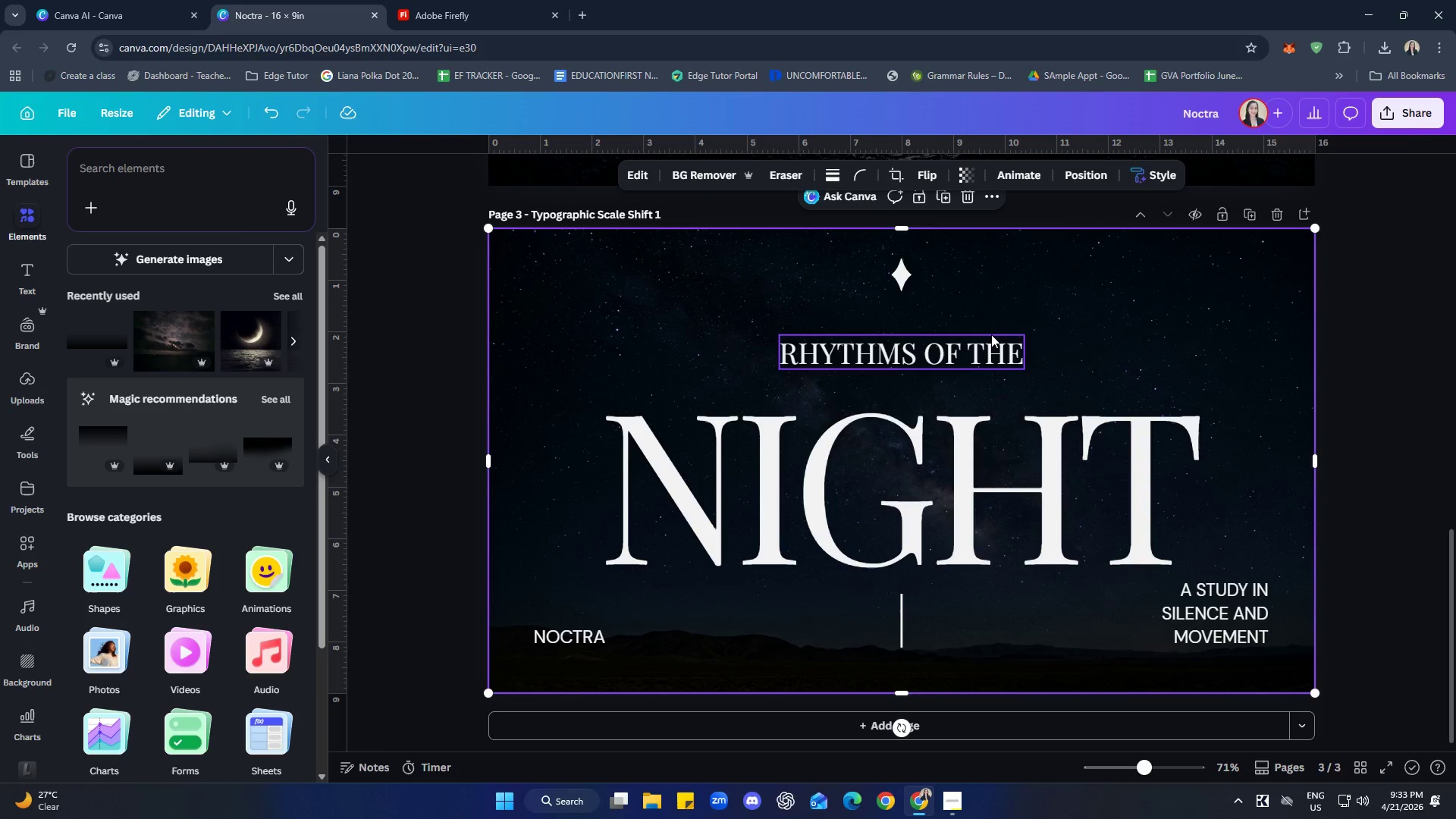 
left_click([993, 334])
 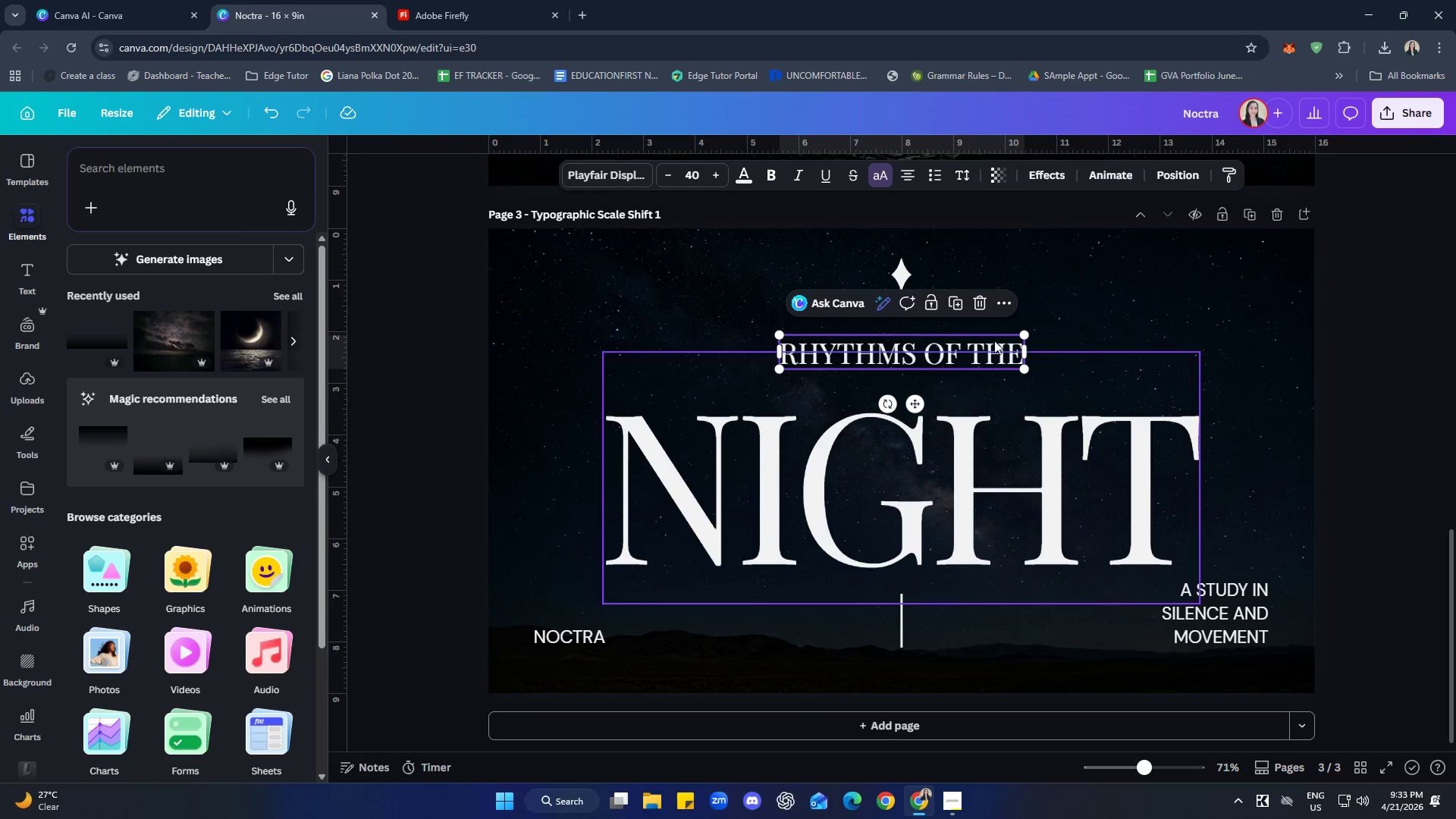 
left_click_drag(start_coordinate=[995, 340], to_coordinate=[991, 307])
 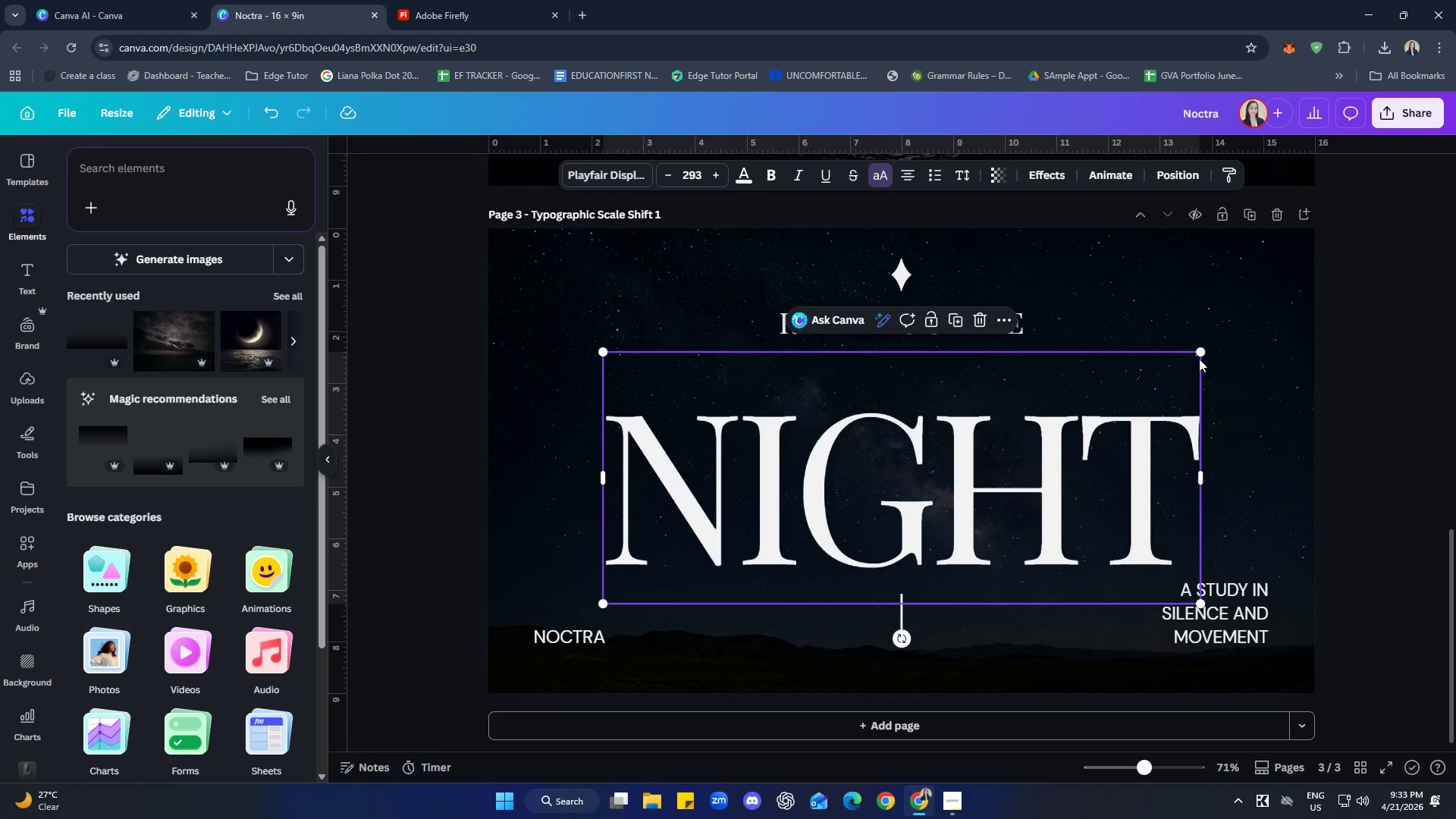 
left_click_drag(start_coordinate=[1200, 349], to_coordinate=[1225, 325])
 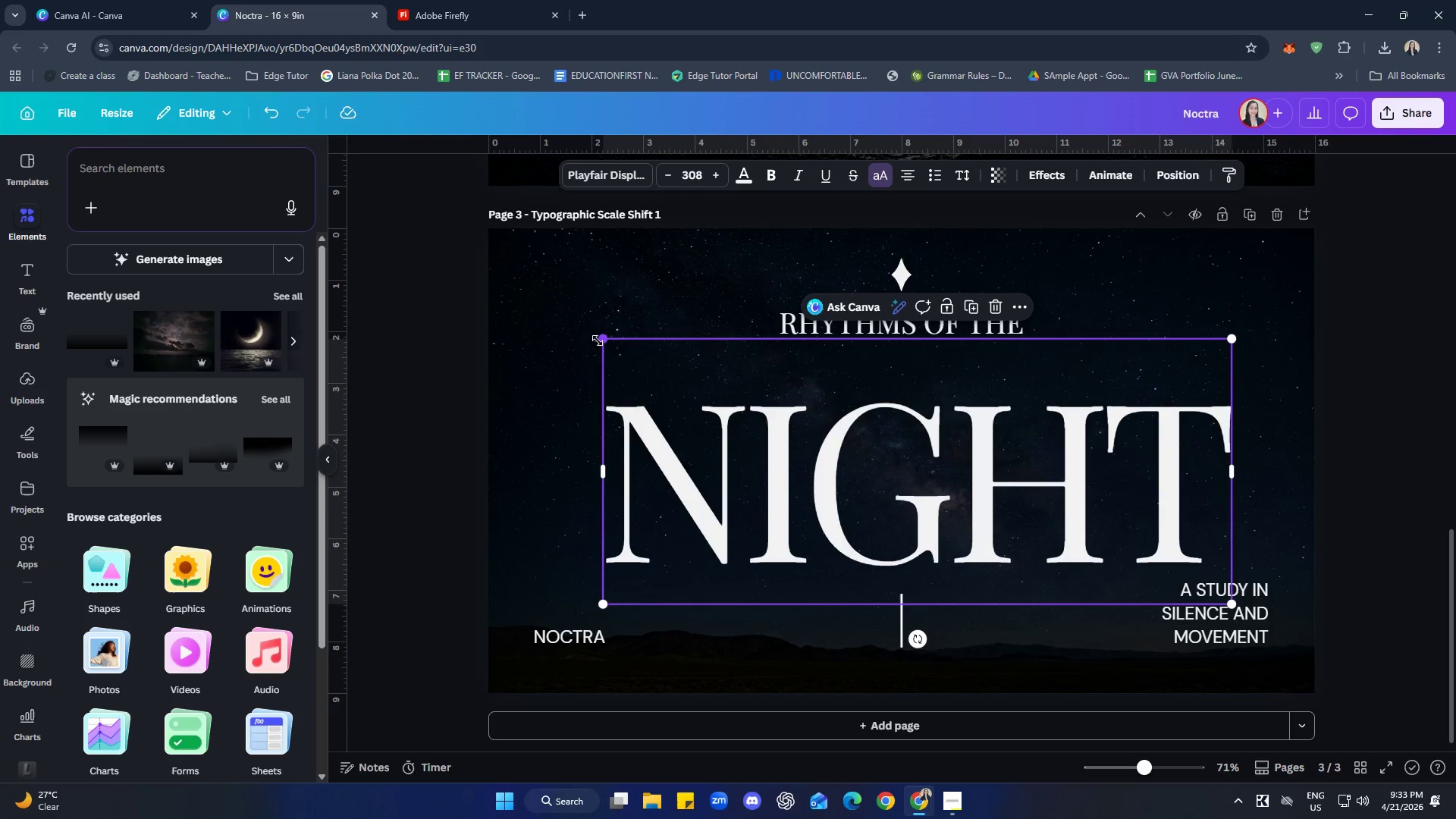 
left_click_drag(start_coordinate=[598, 333], to_coordinate=[559, 325])
 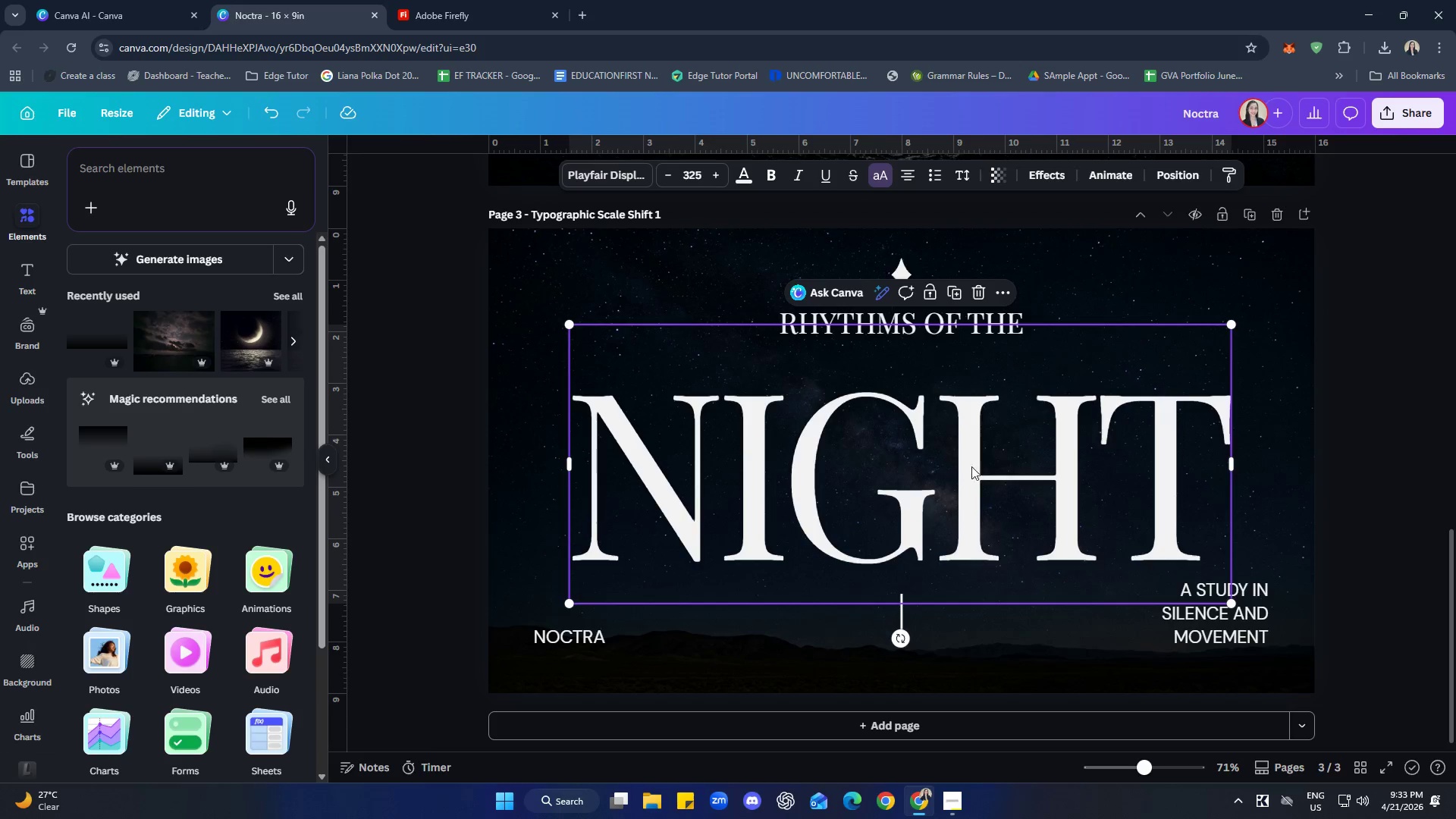 
left_click_drag(start_coordinate=[986, 451], to_coordinate=[983, 463])
 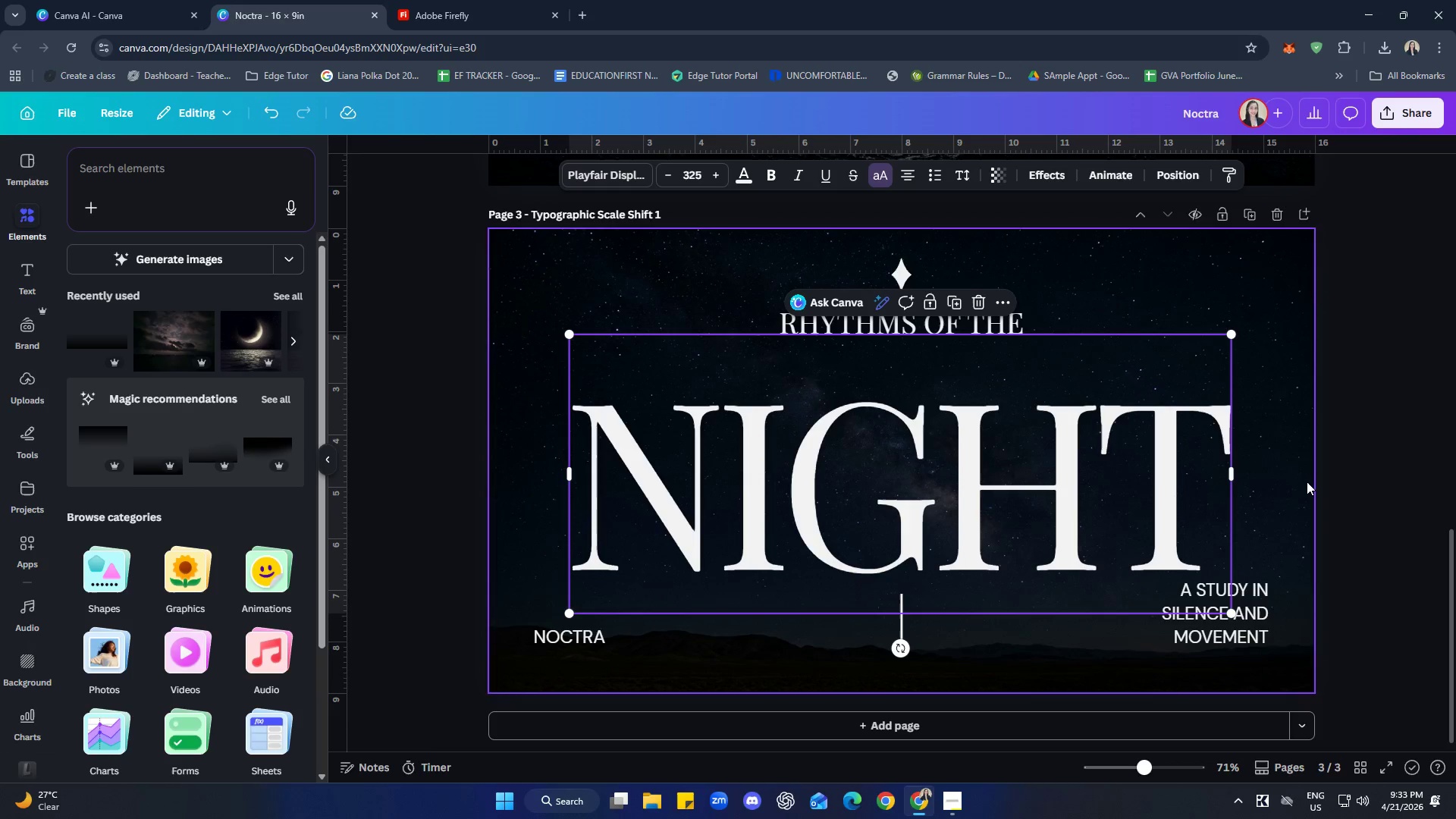 
left_click([1328, 472])
 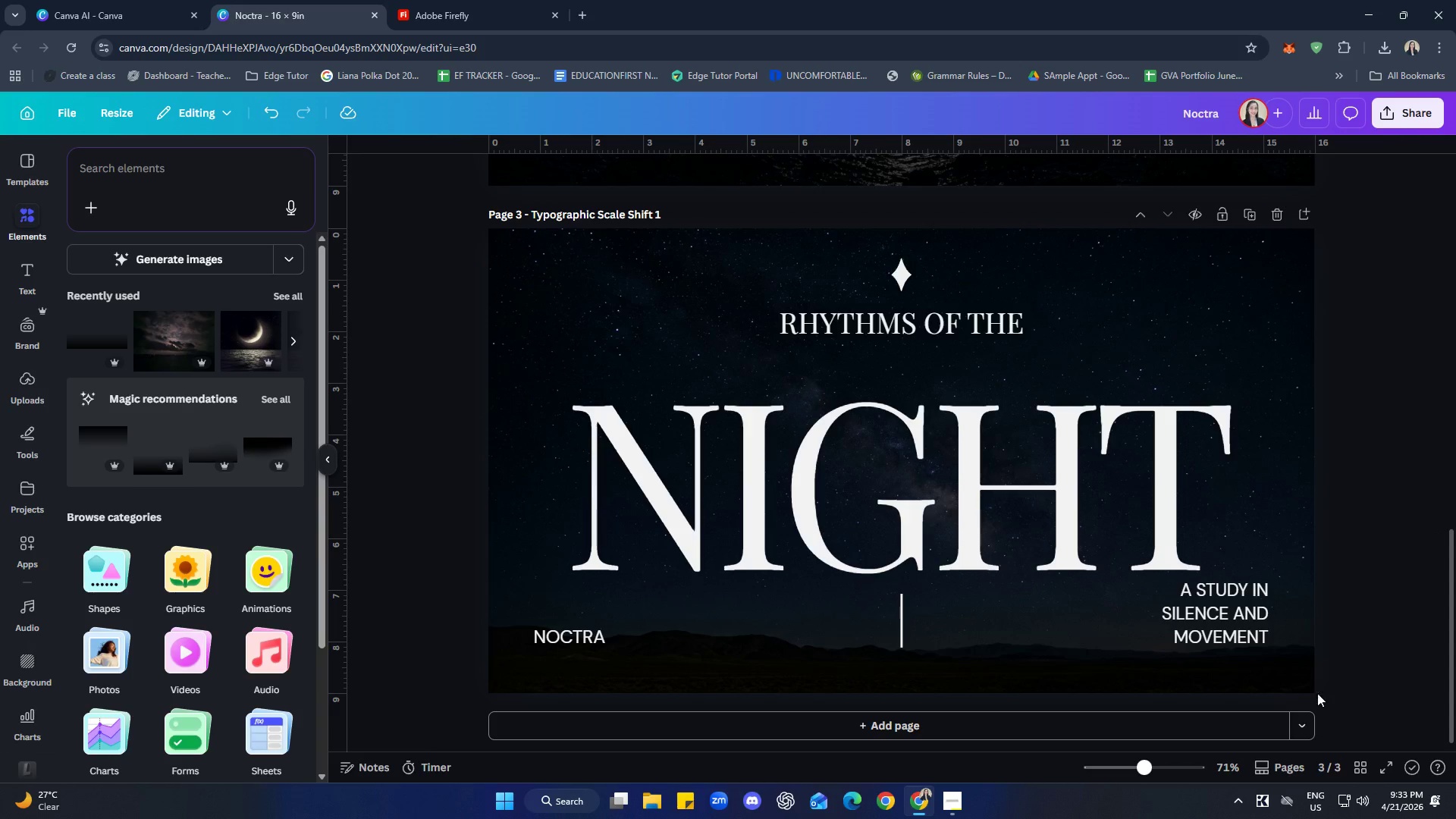 
left_click([1208, 626])
 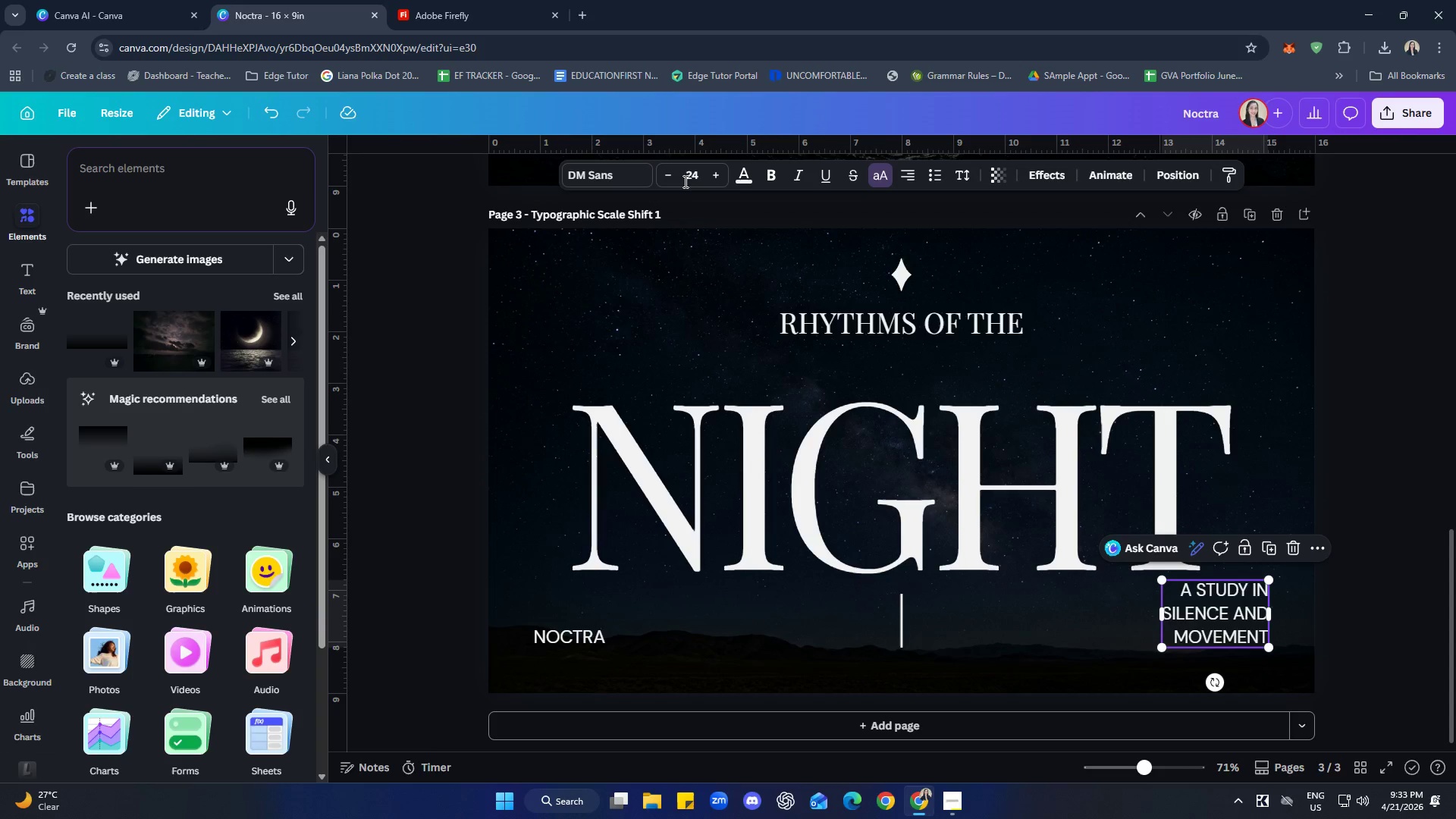 
double_click([674, 176])
 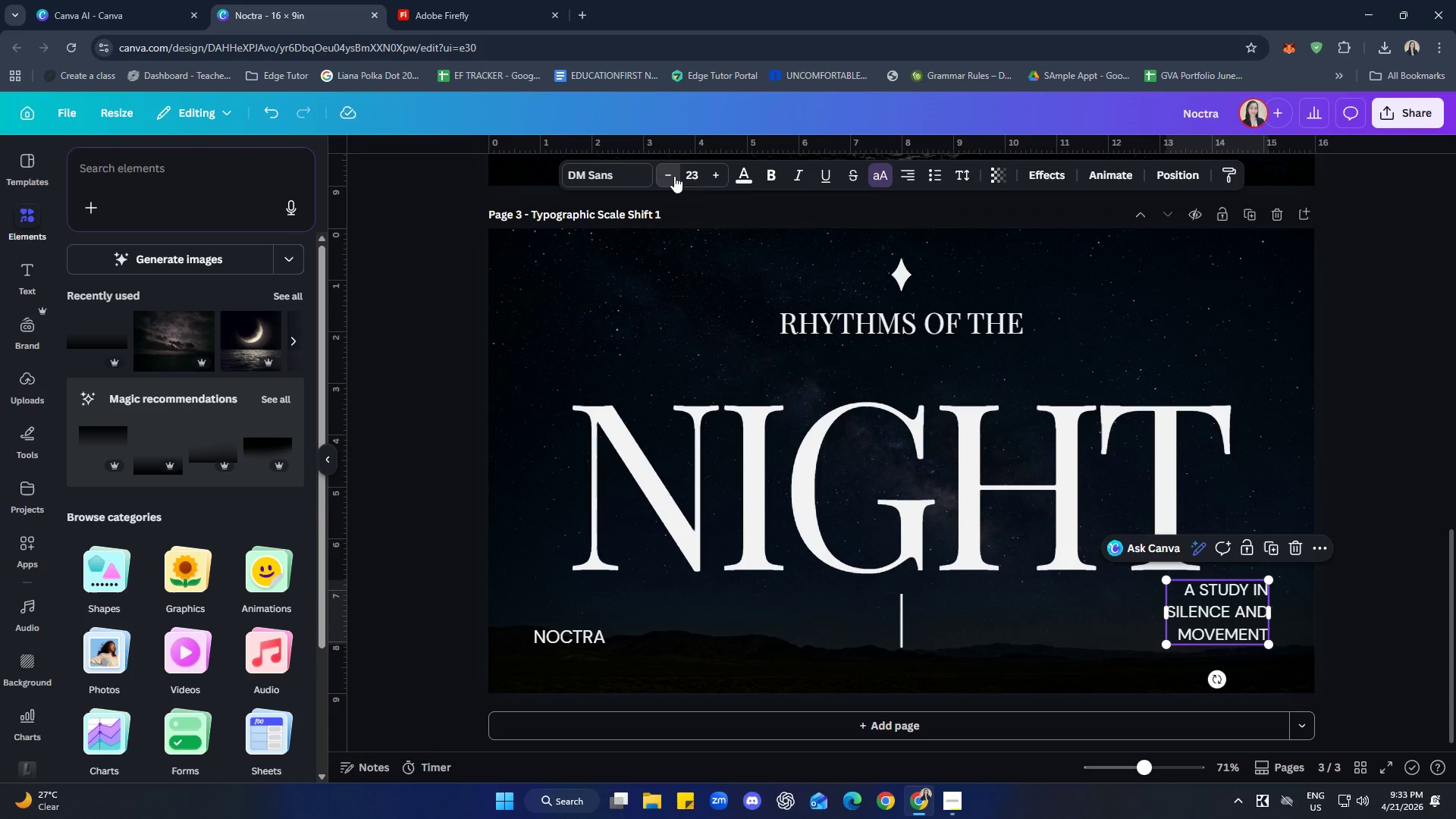 
triple_click([674, 176])
 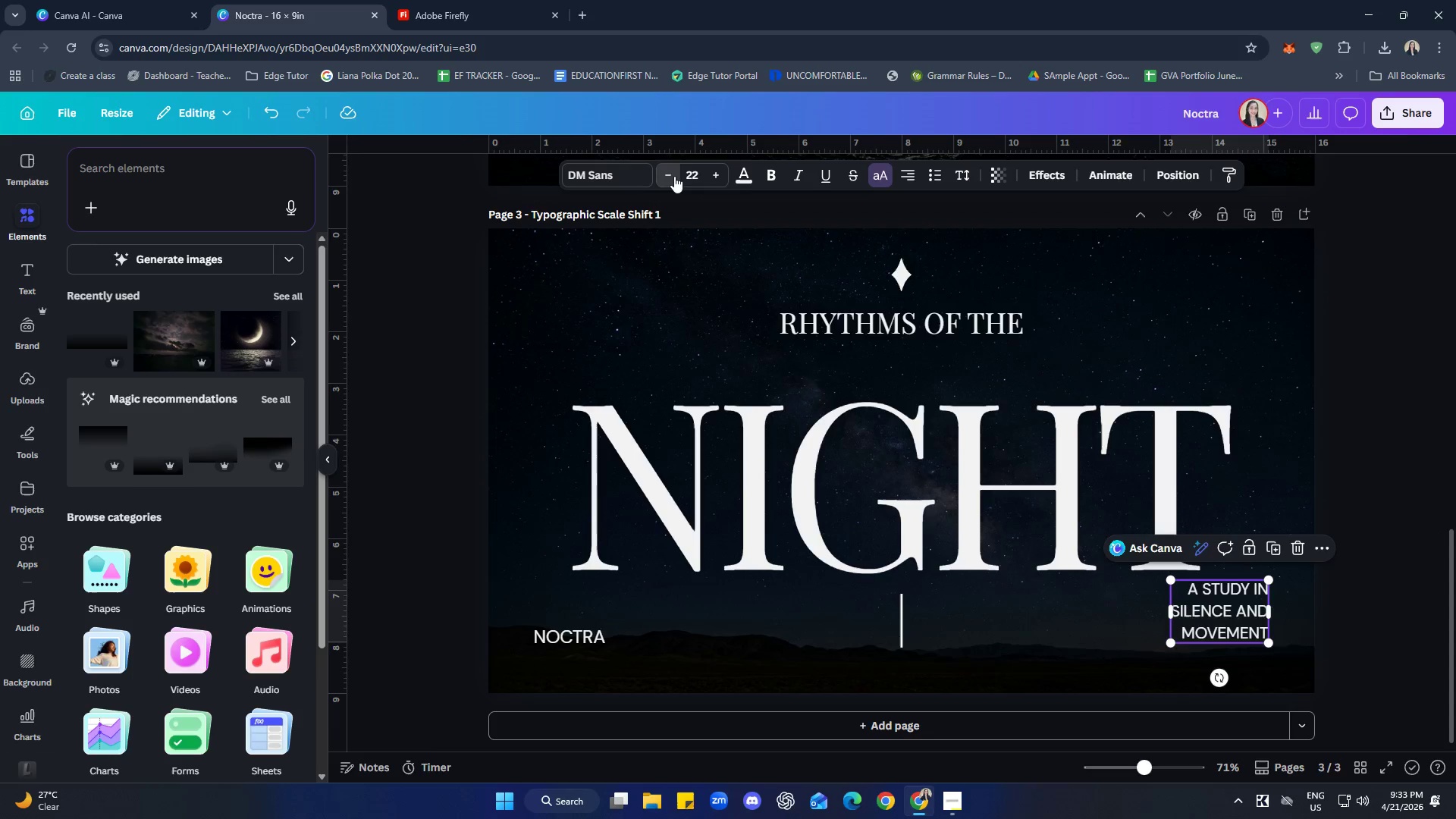 
triple_click([674, 176])
 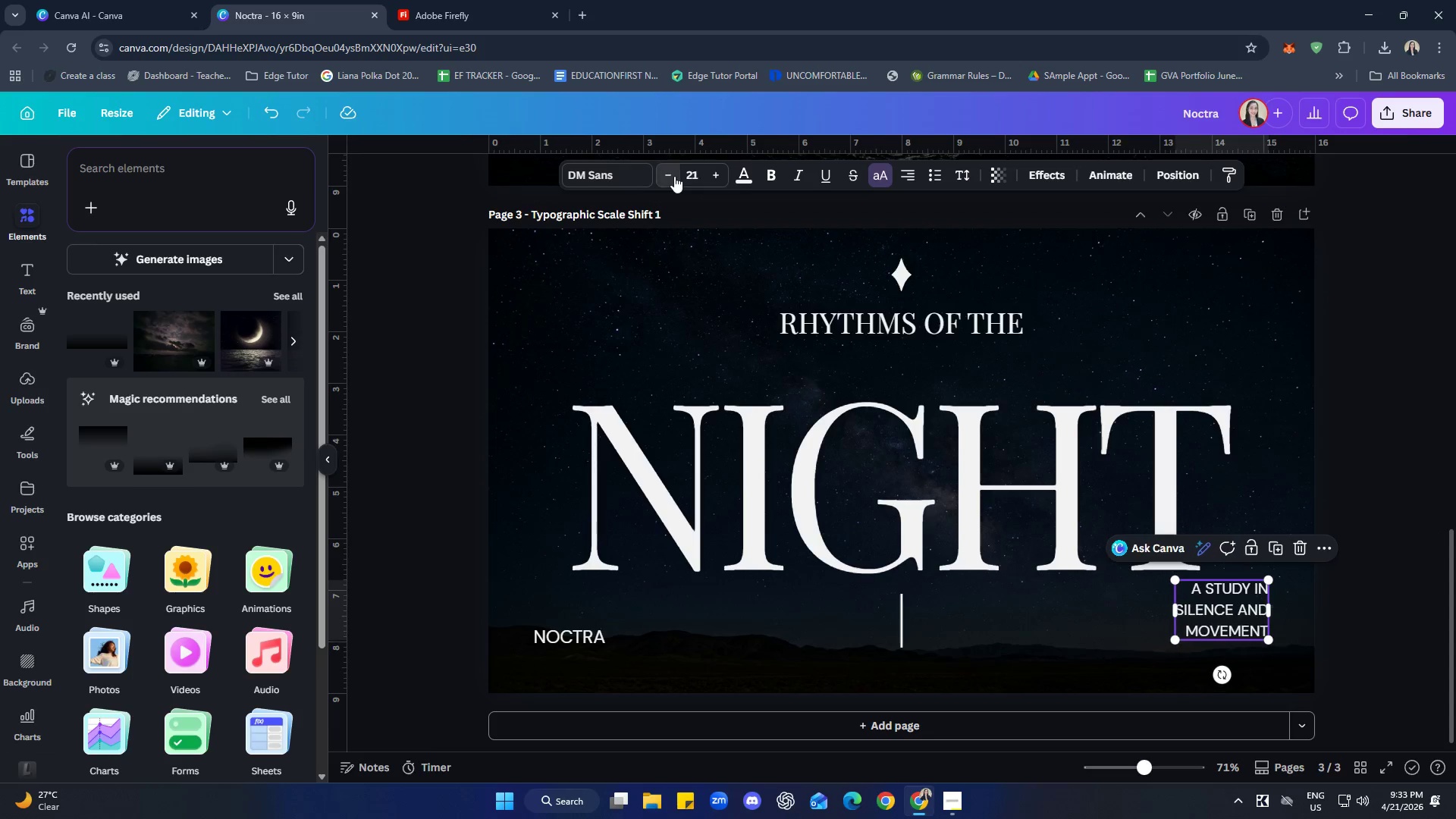 
triple_click([674, 176])
 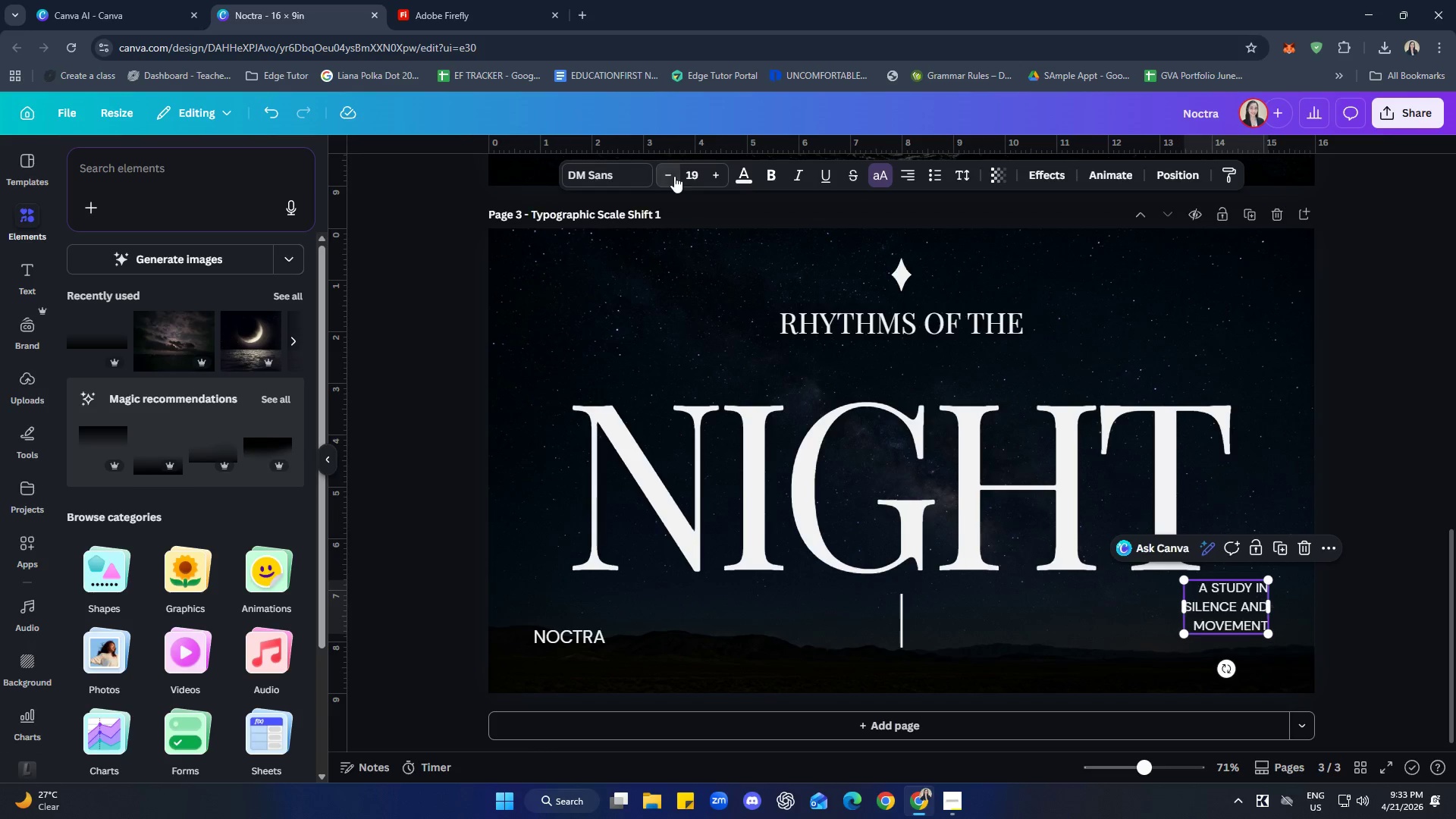 
triple_click([674, 176])
 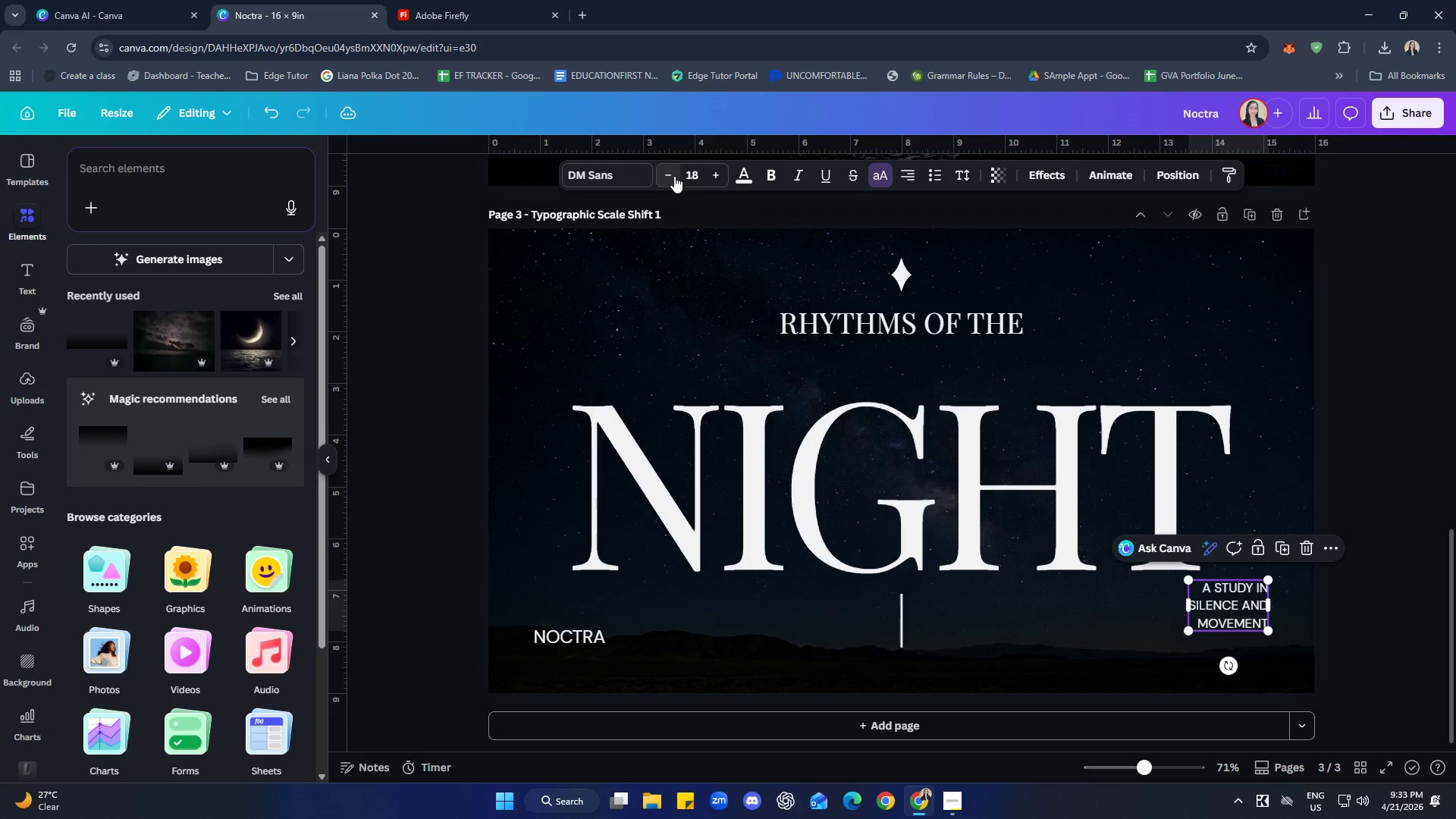 
left_click([674, 176])
 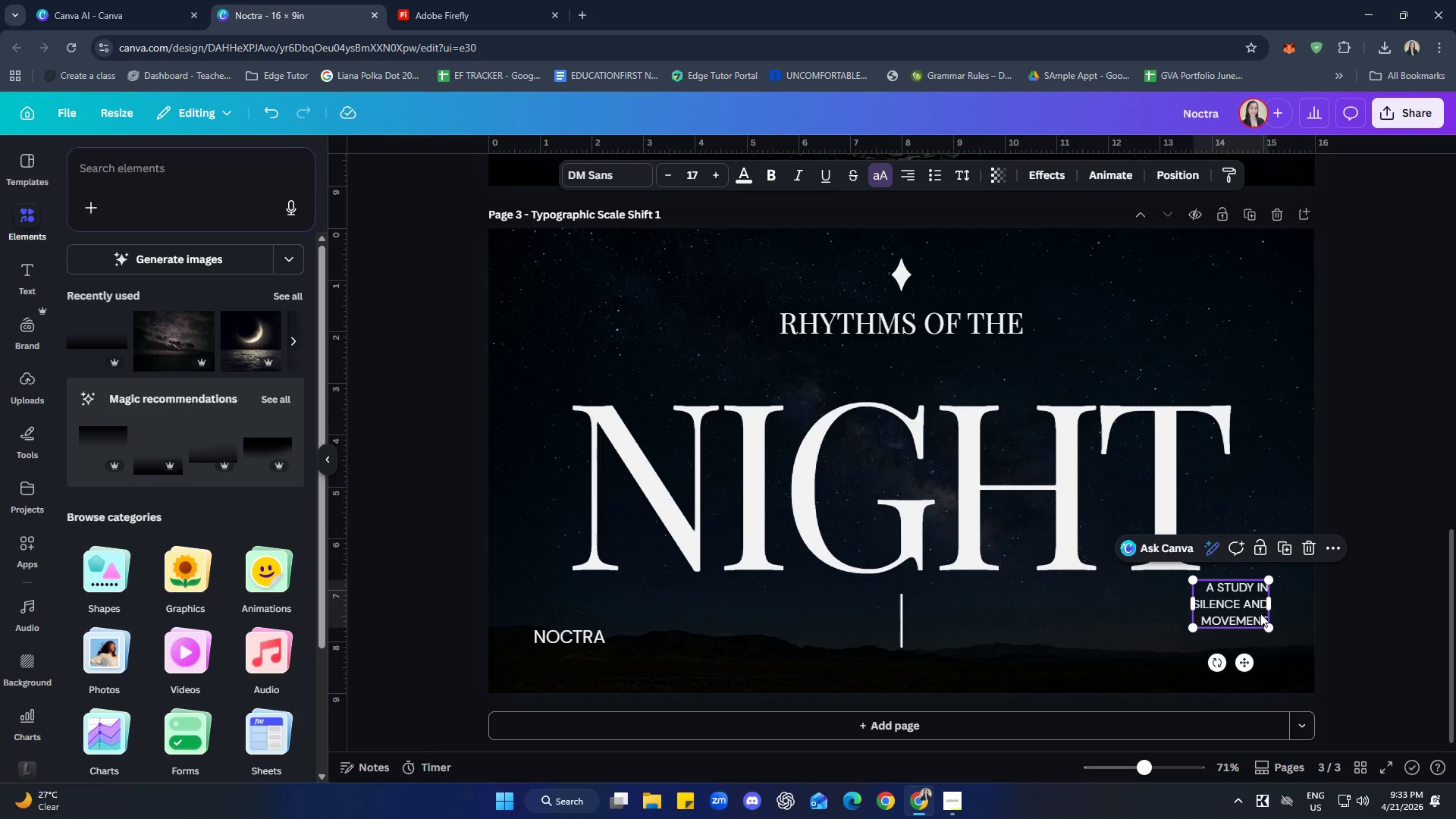 
left_click_drag(start_coordinate=[1247, 667], to_coordinate=[1247, 686])
 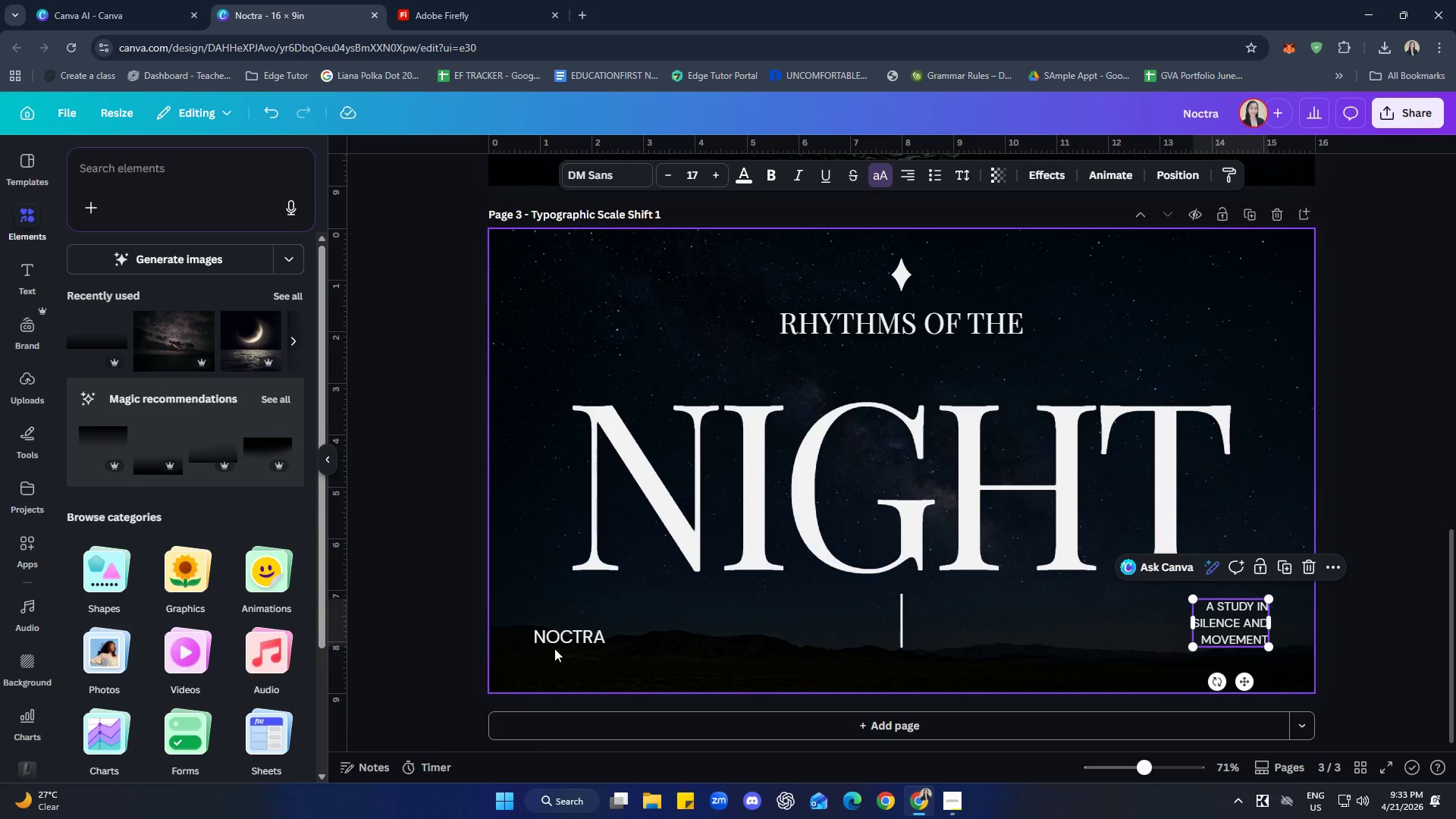 
left_click([555, 645])
 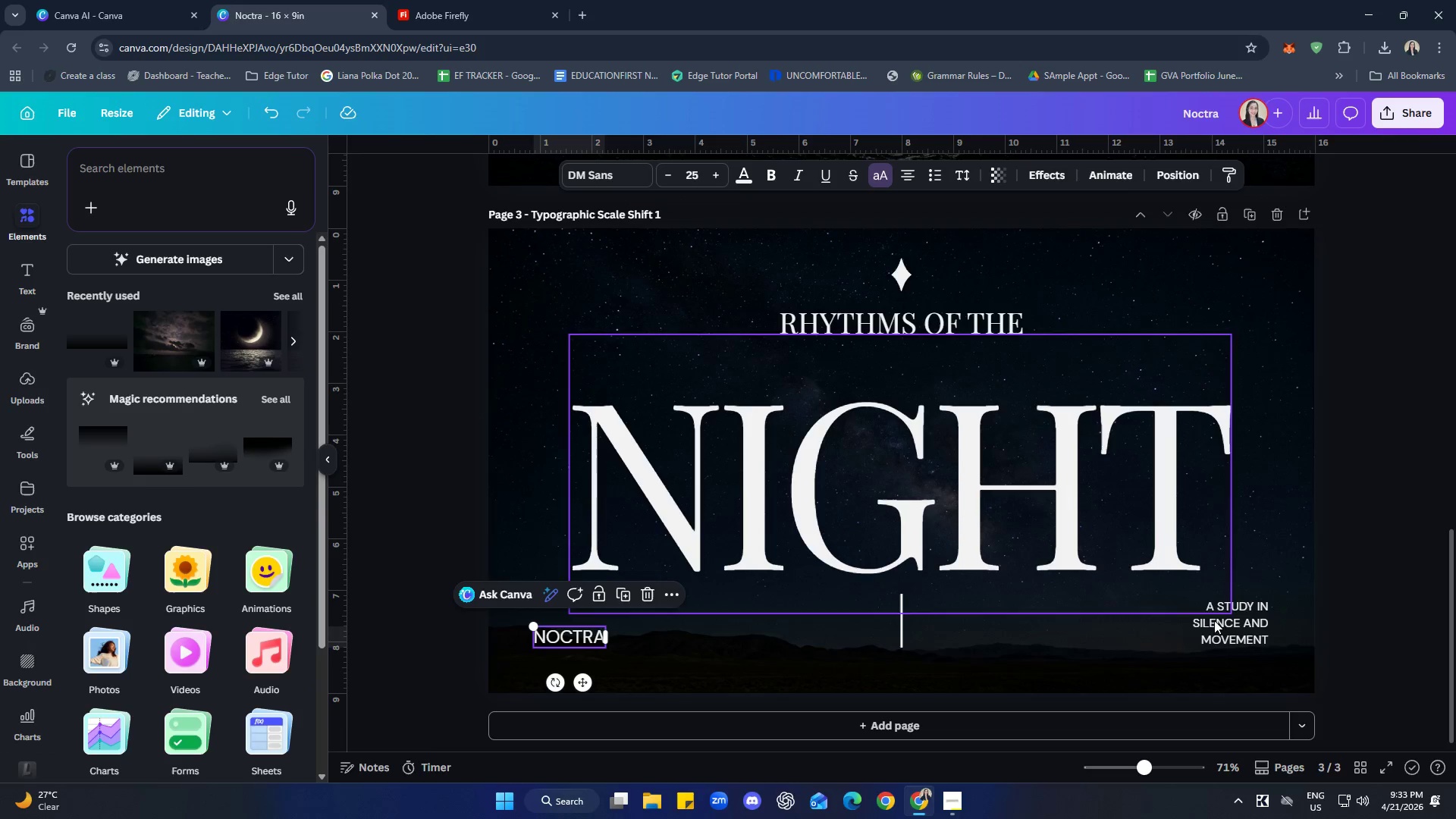 
left_click([1259, 632])
 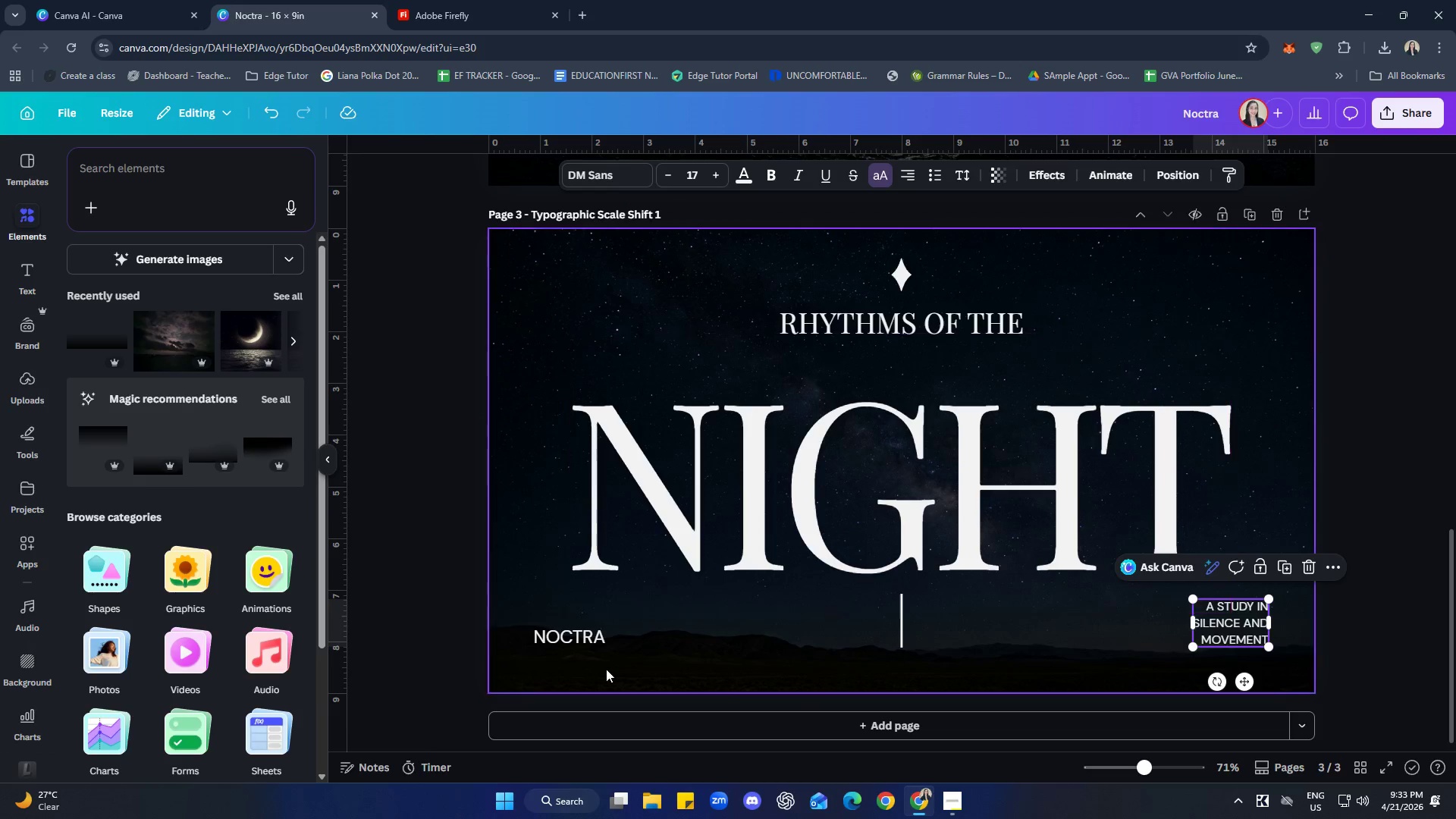 
left_click([584, 637])
 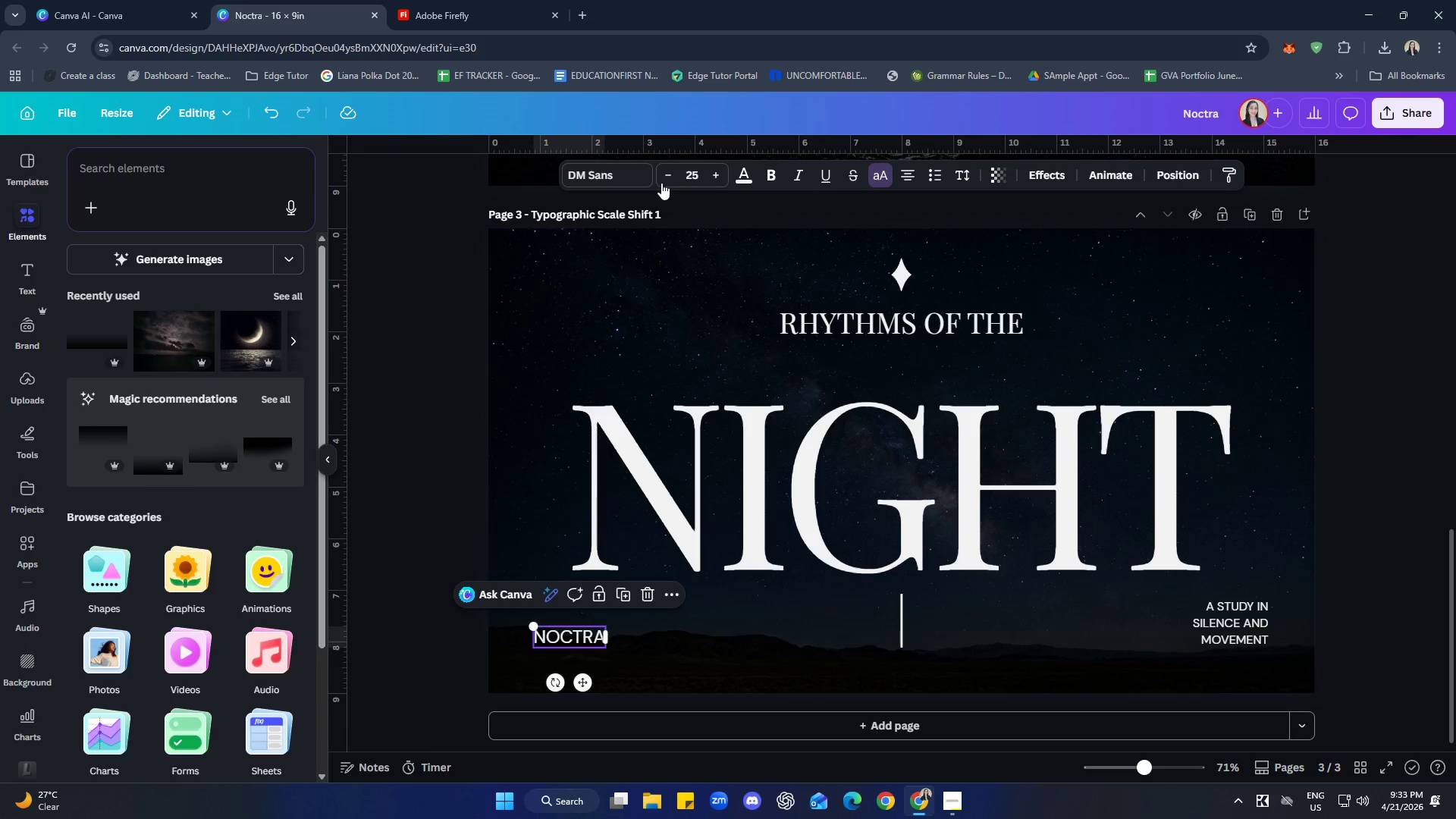 
double_click([663, 179])
 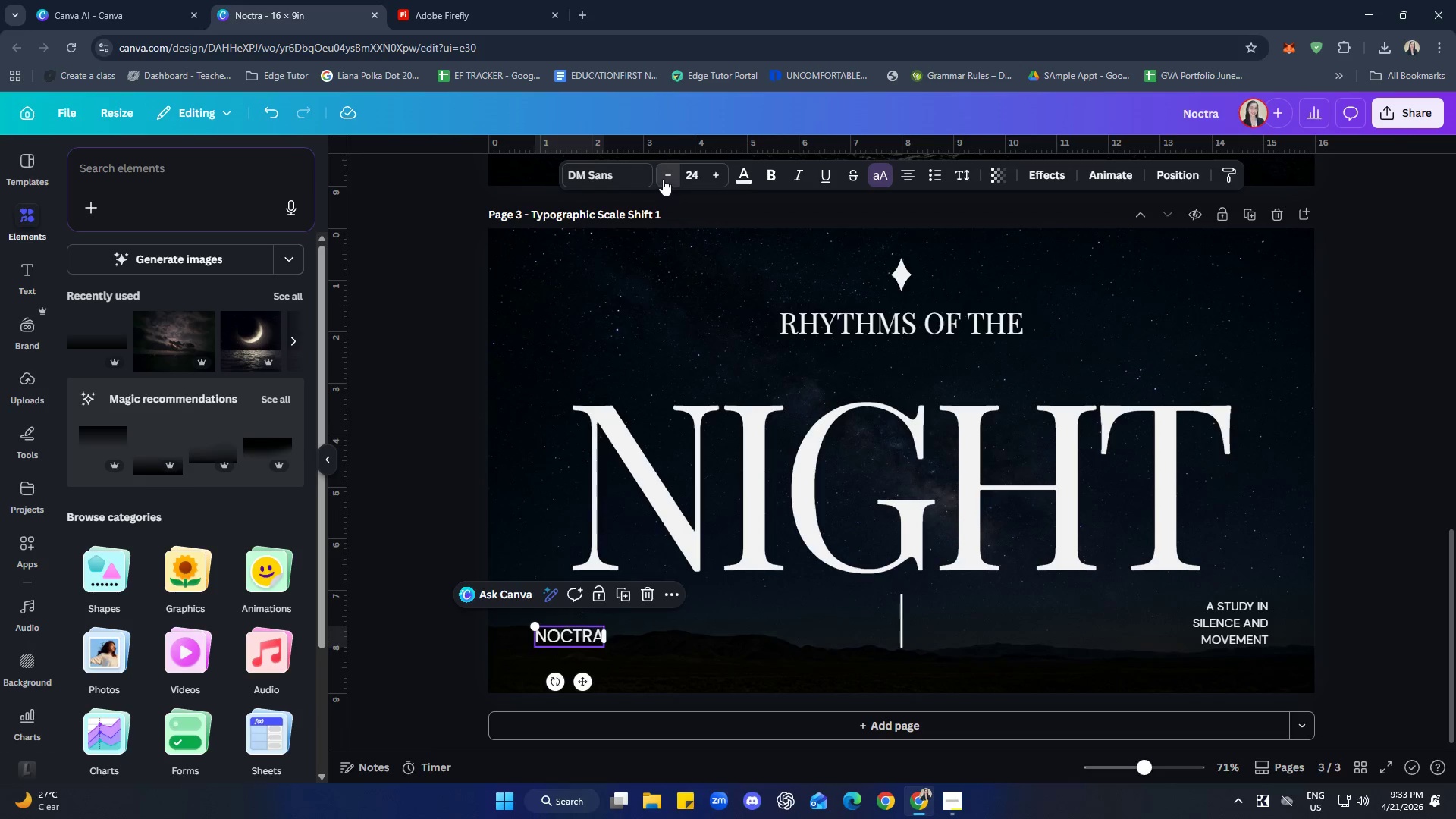 
triple_click([663, 179])
 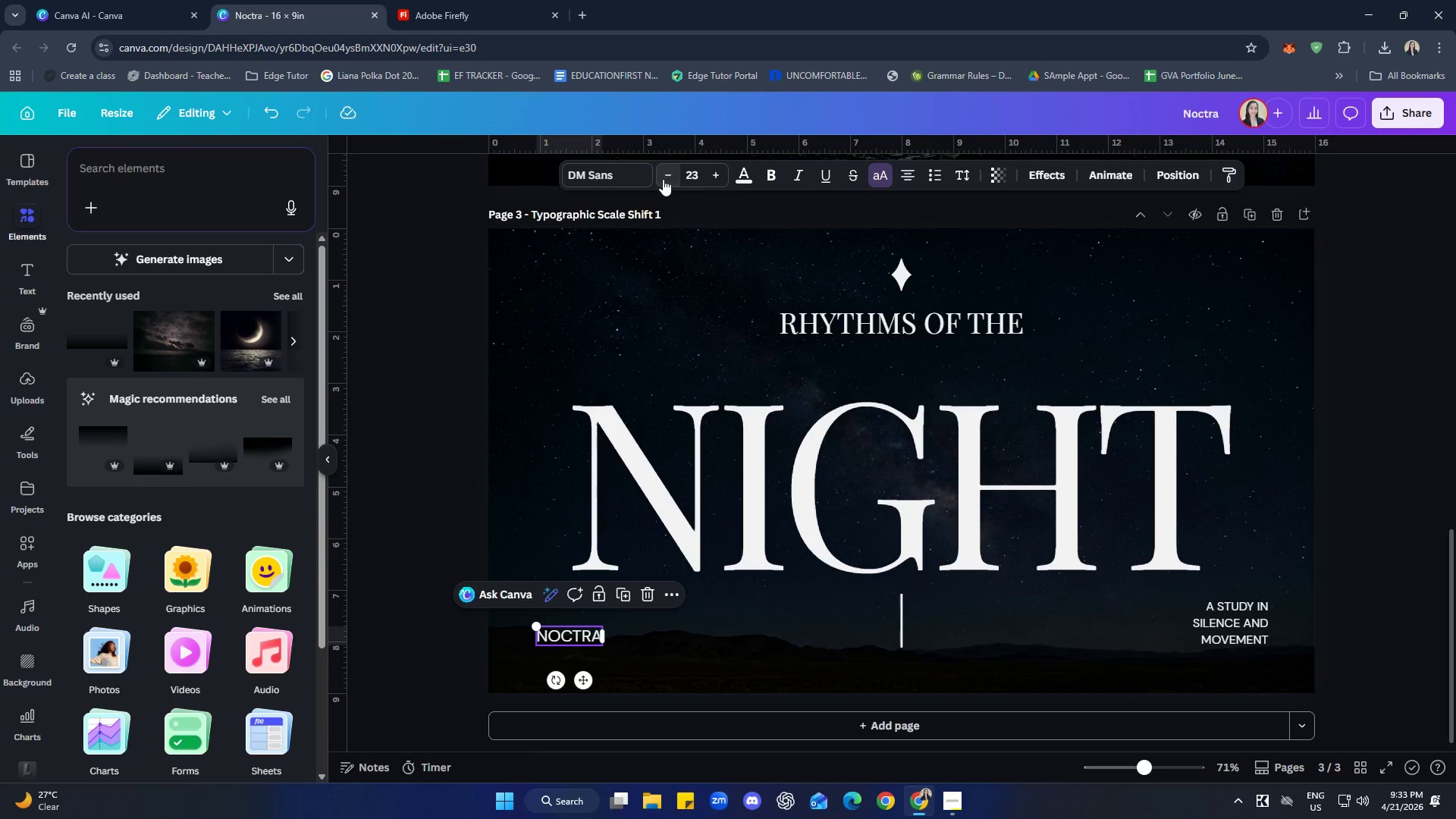 
triple_click([663, 179])
 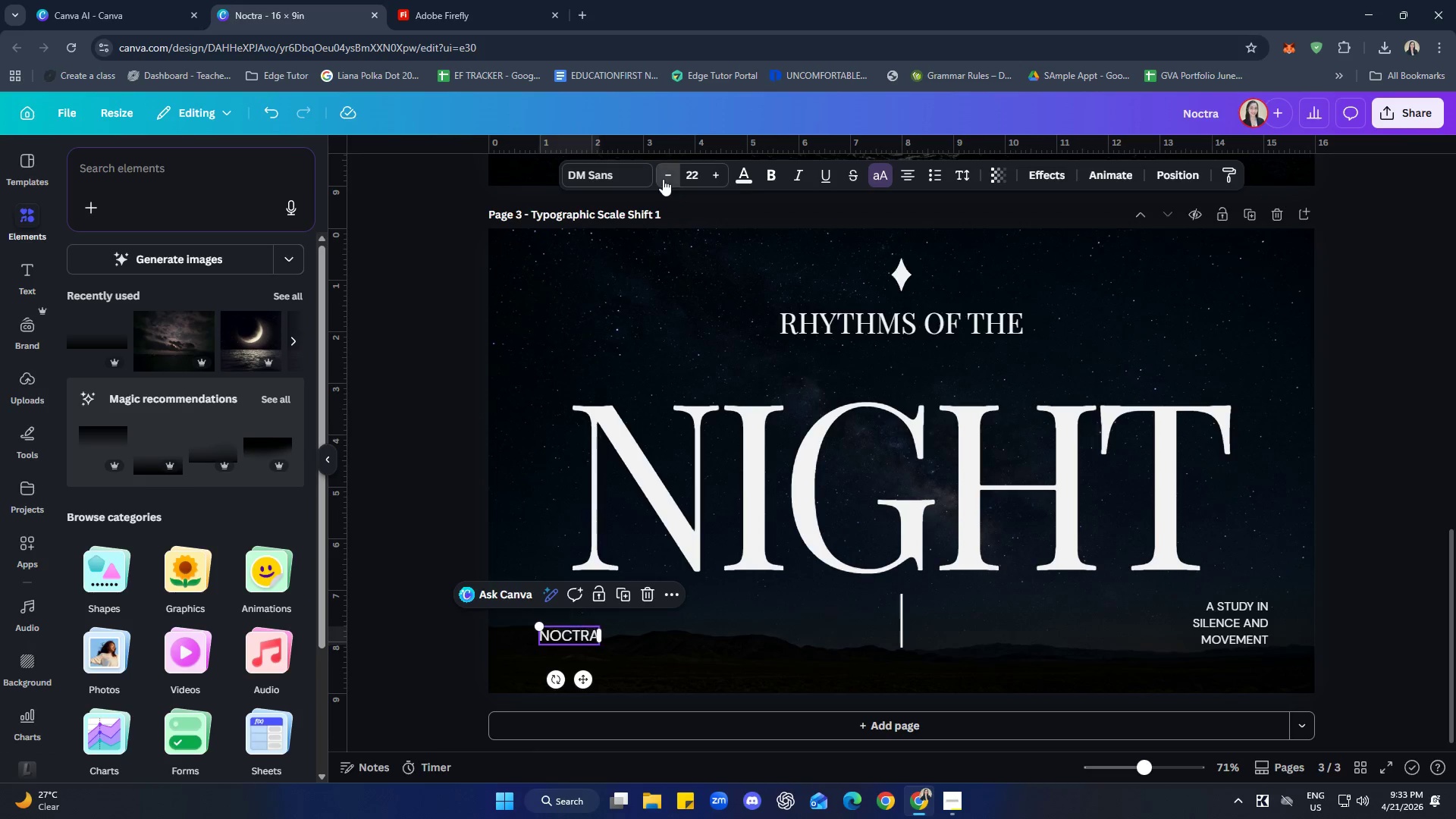 
triple_click([663, 179])
 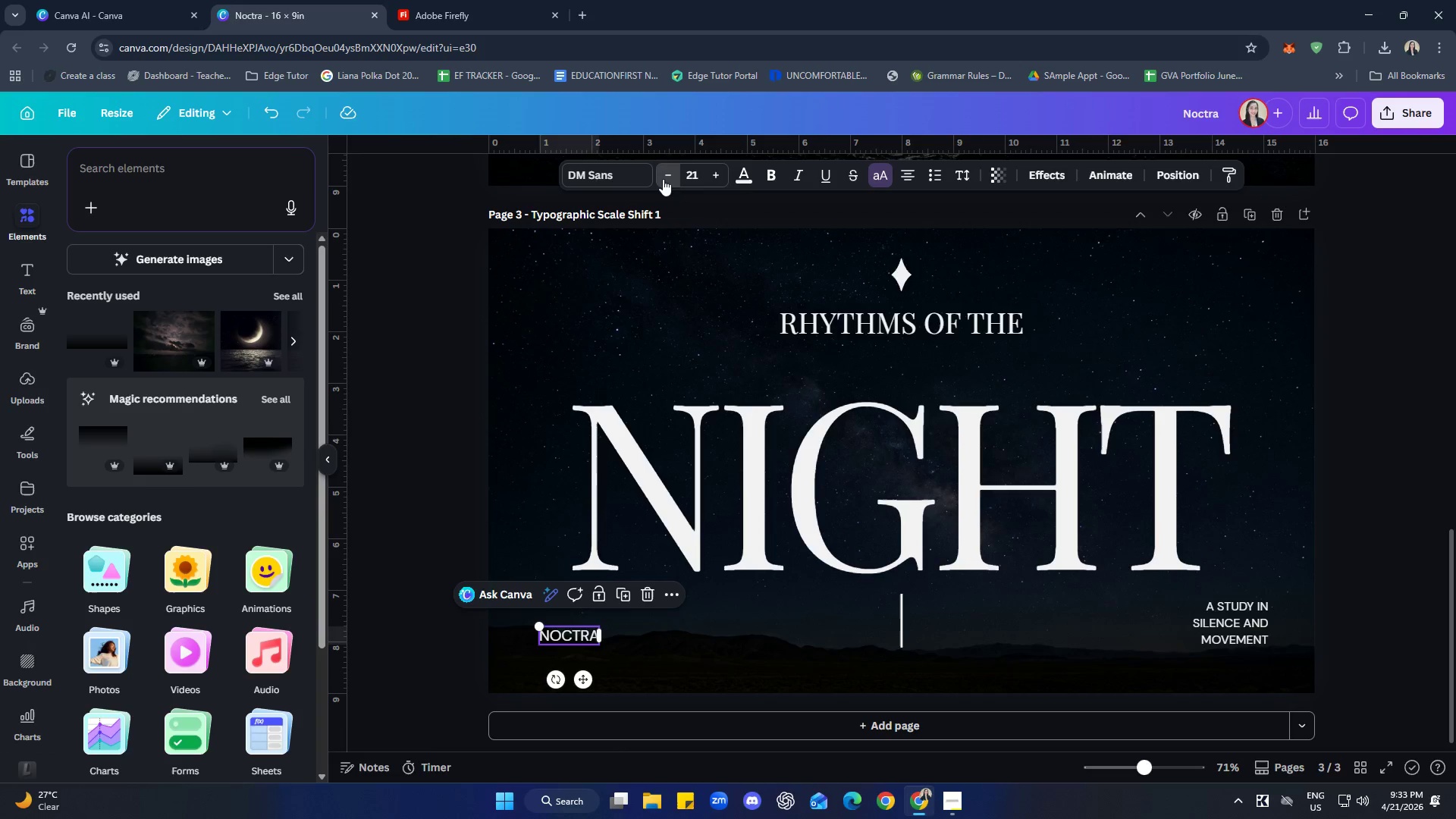 
triple_click([663, 179])
 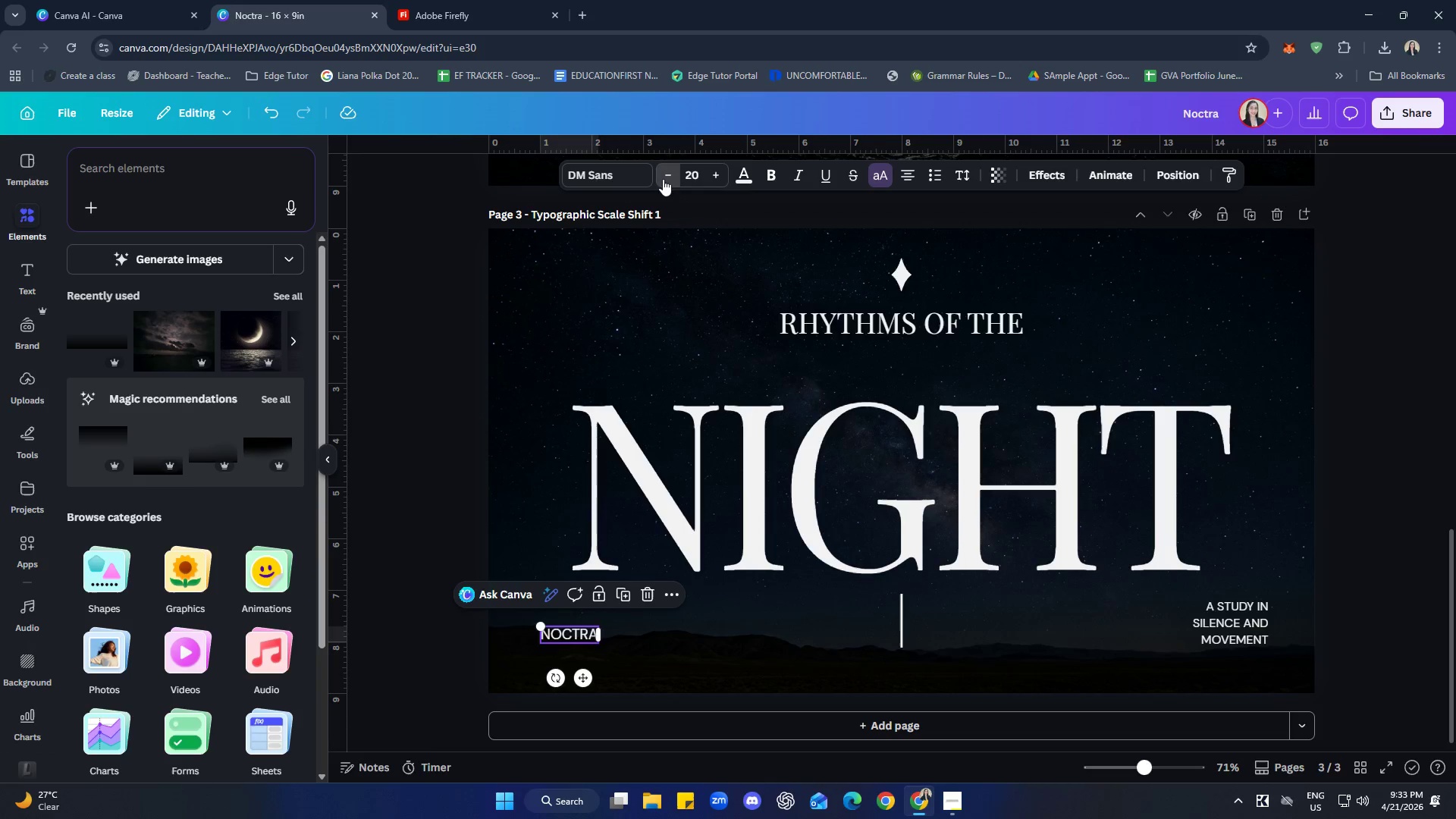 
triple_click([663, 179])
 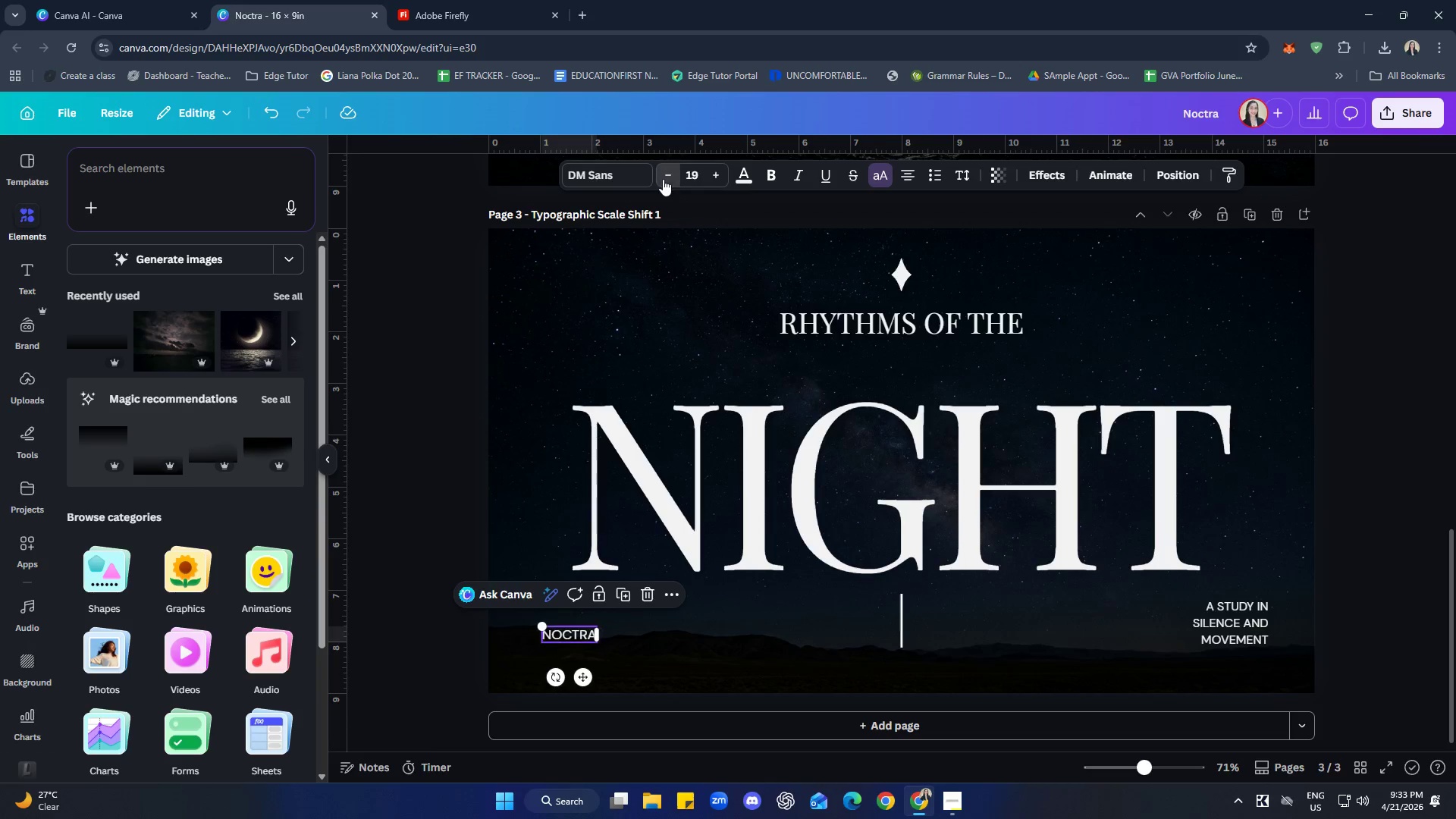 
triple_click([663, 179])
 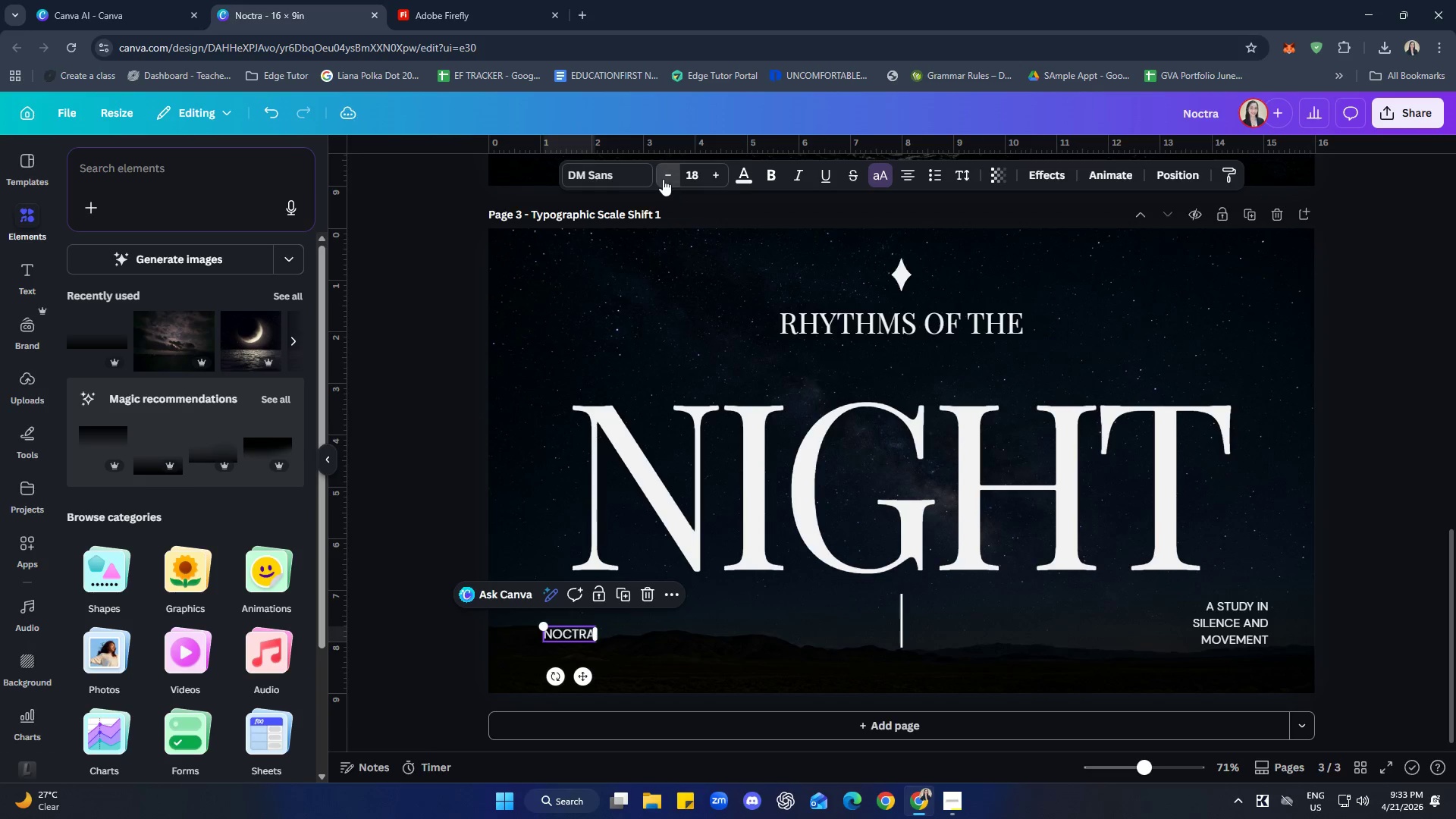 
triple_click([663, 179])
 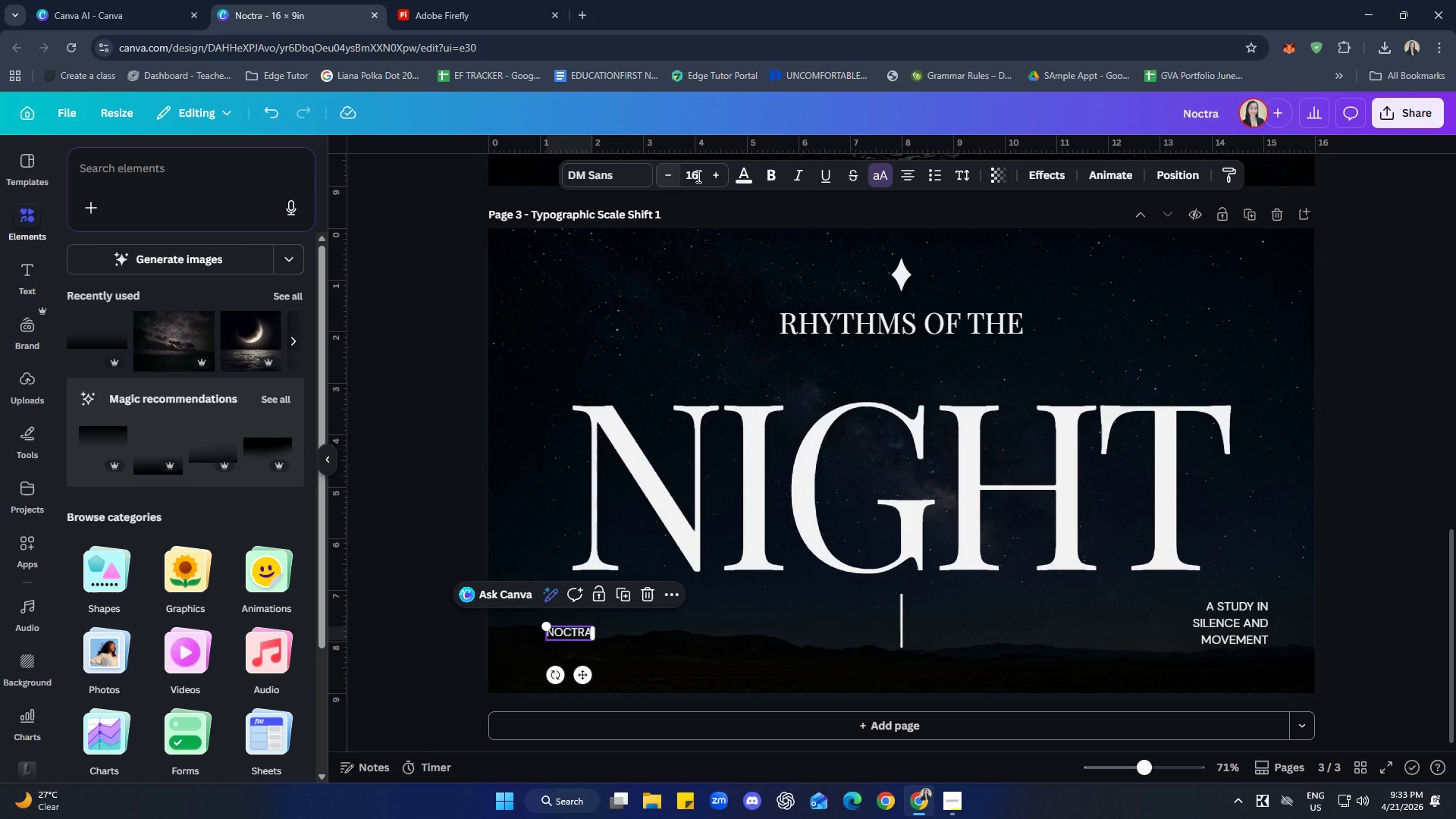 
left_click([718, 174])
 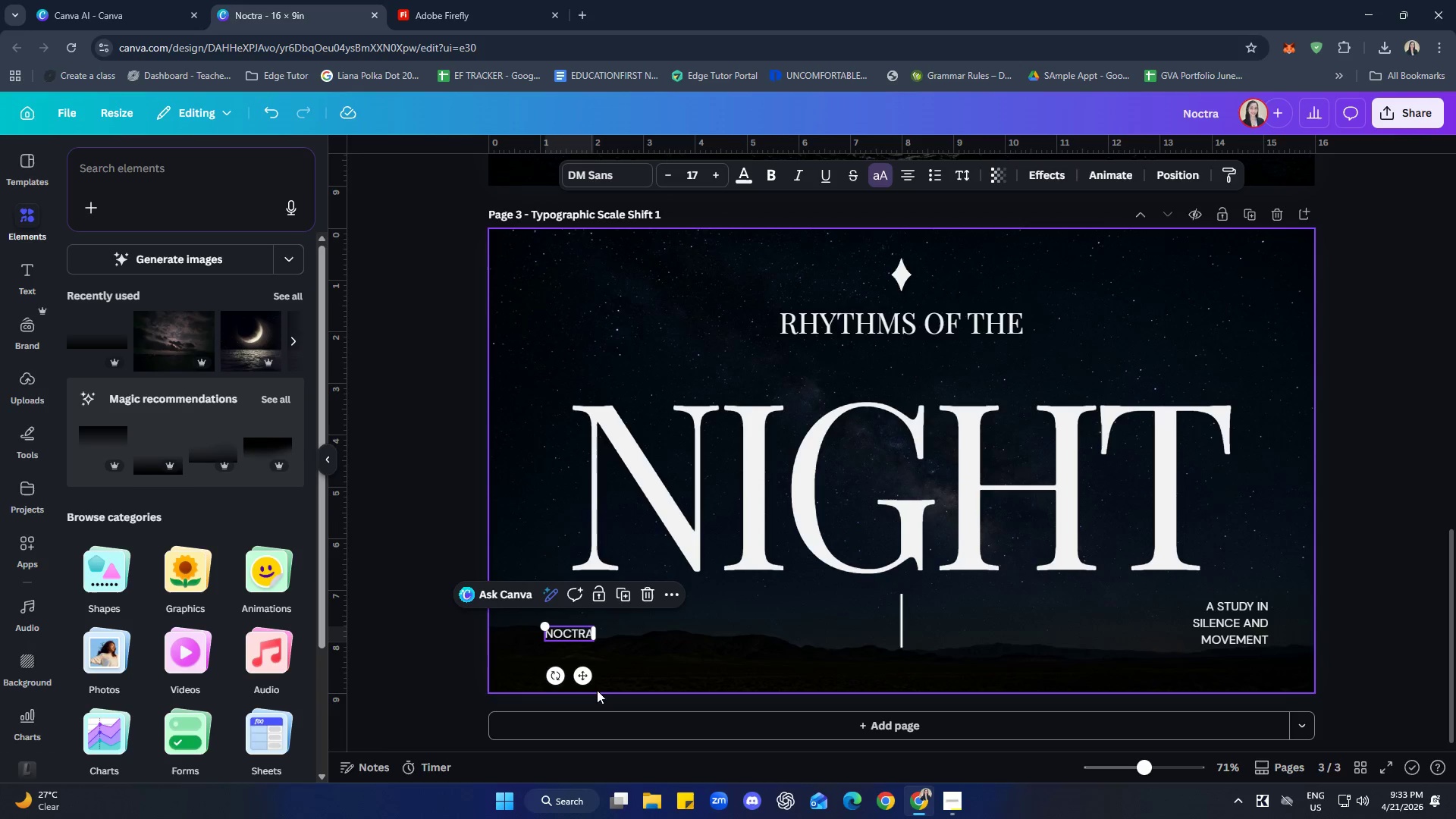 
left_click_drag(start_coordinate=[584, 678], to_coordinate=[575, 684])
 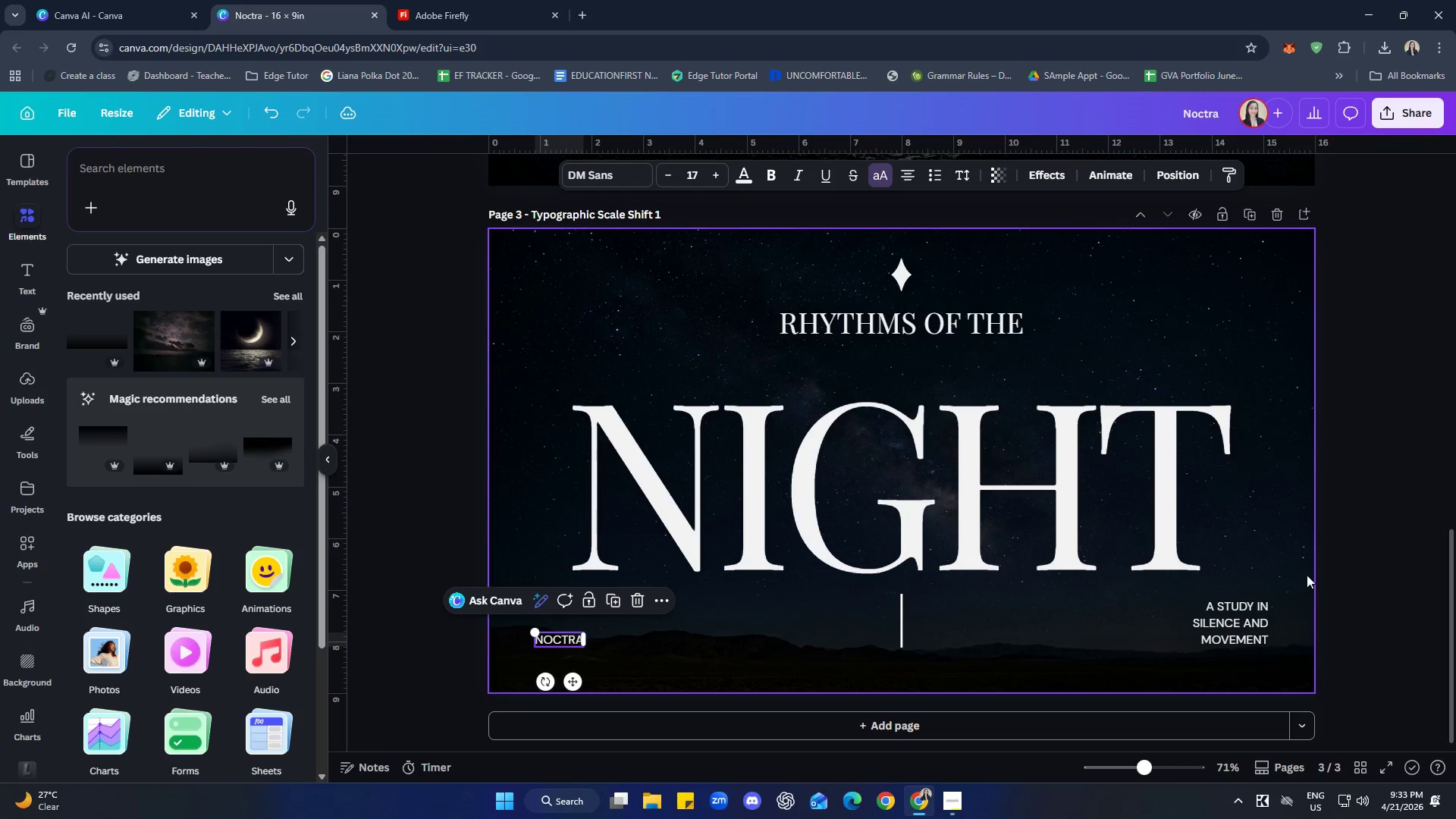 
left_click([1338, 560])
 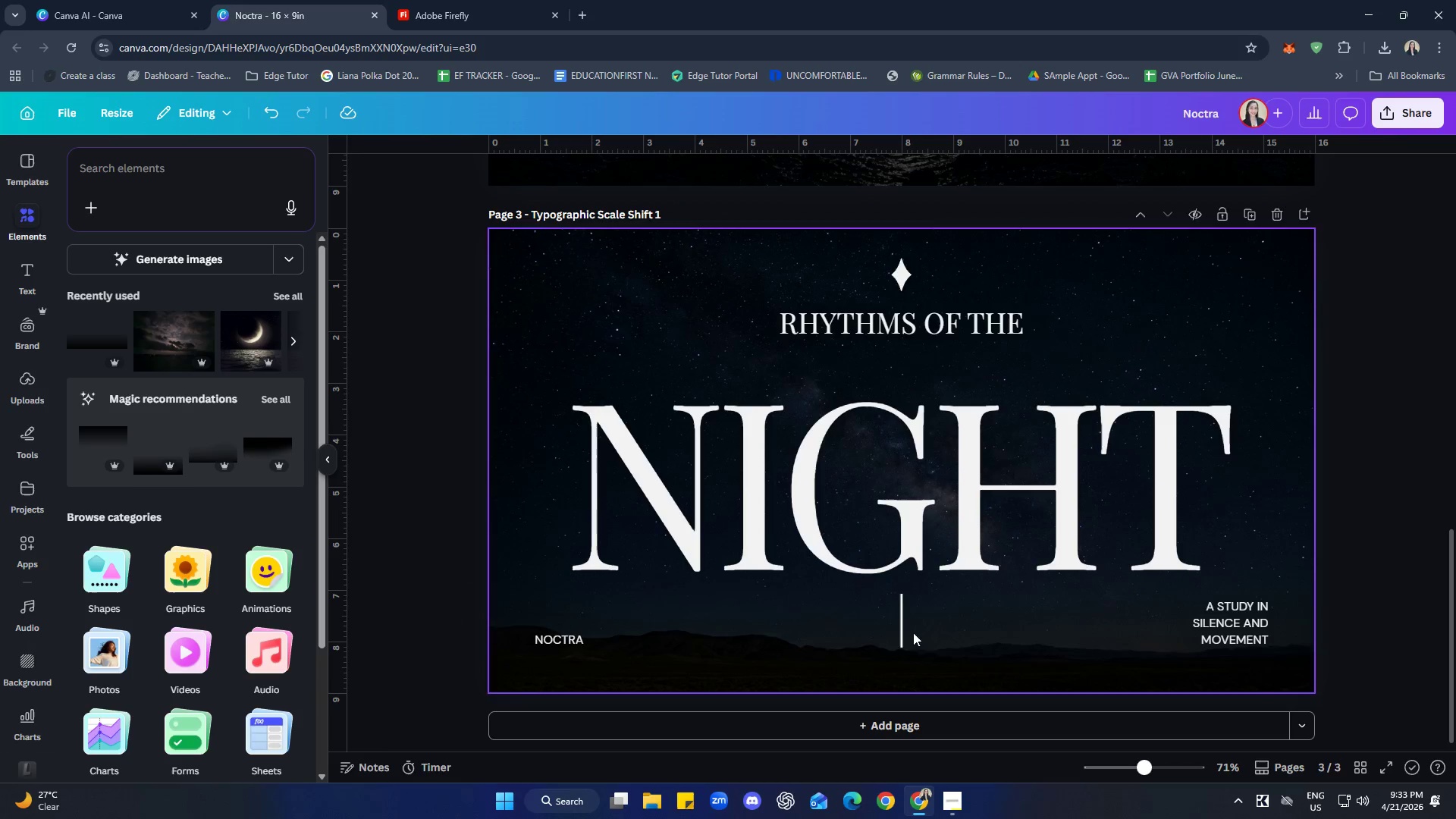 
left_click([899, 620])
 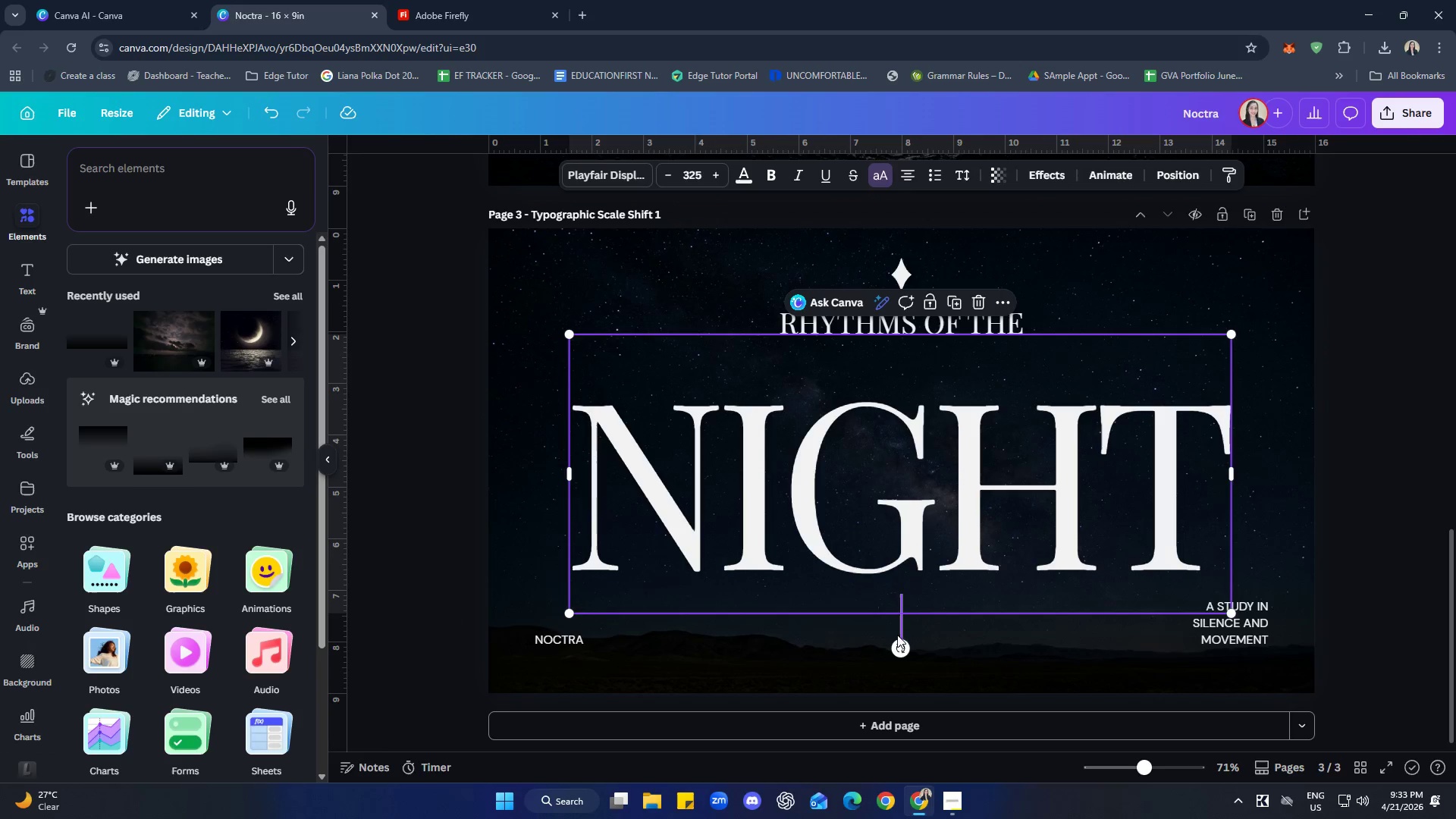 
left_click([902, 634])
 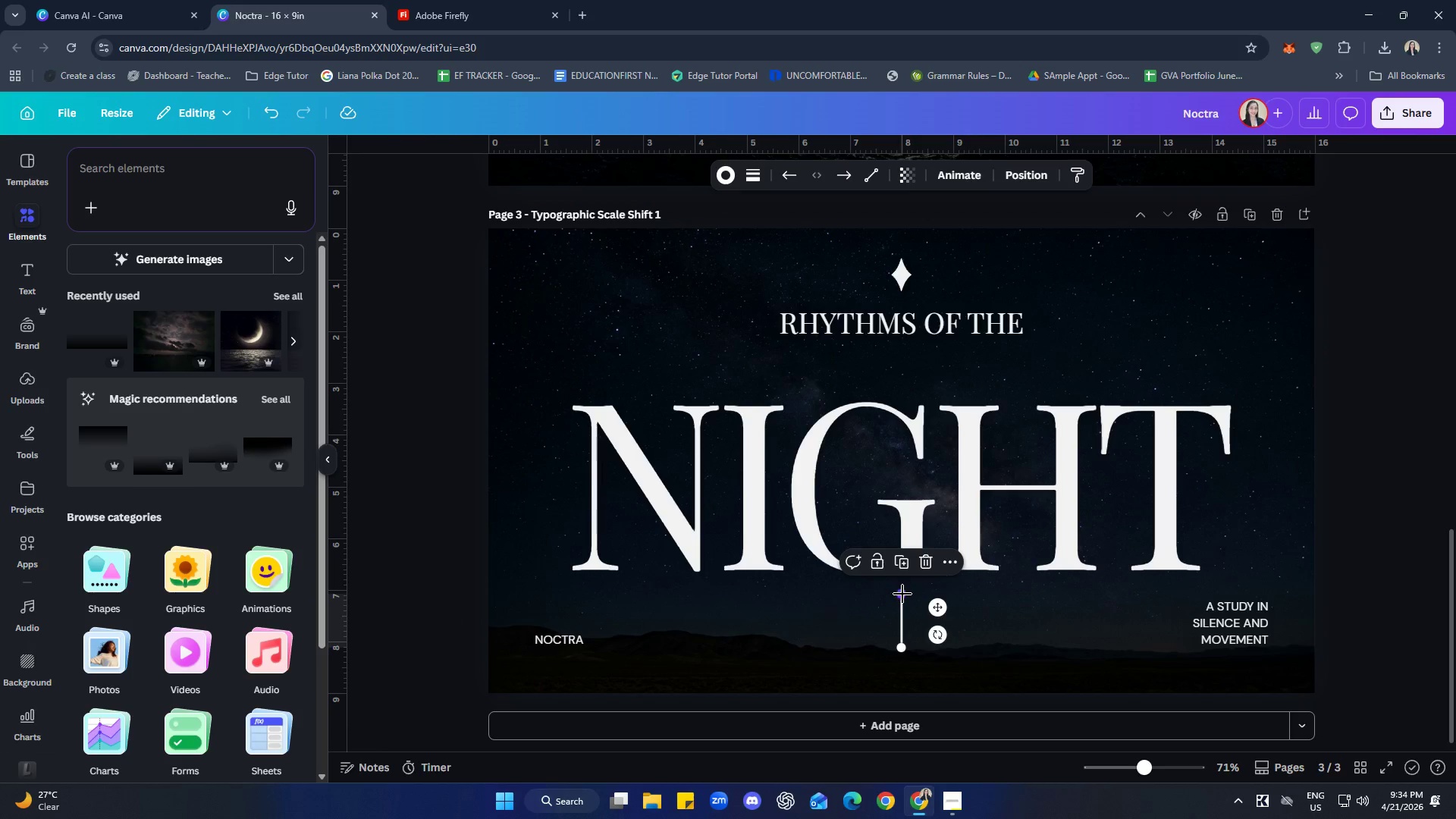 
left_click_drag(start_coordinate=[902, 595], to_coordinate=[901, 626])
 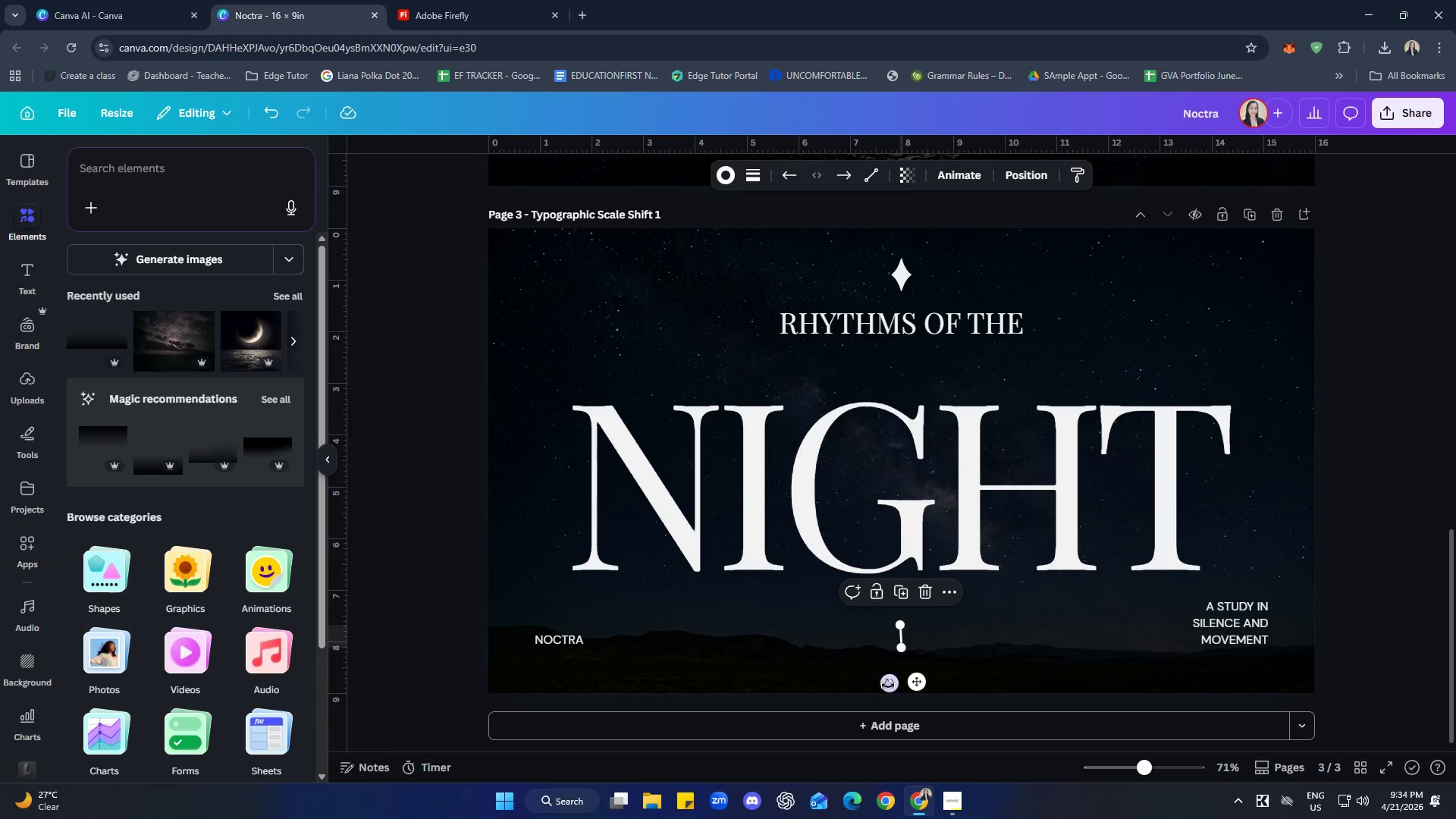 
left_click_drag(start_coordinate=[886, 683], to_coordinate=[883, 677])
 